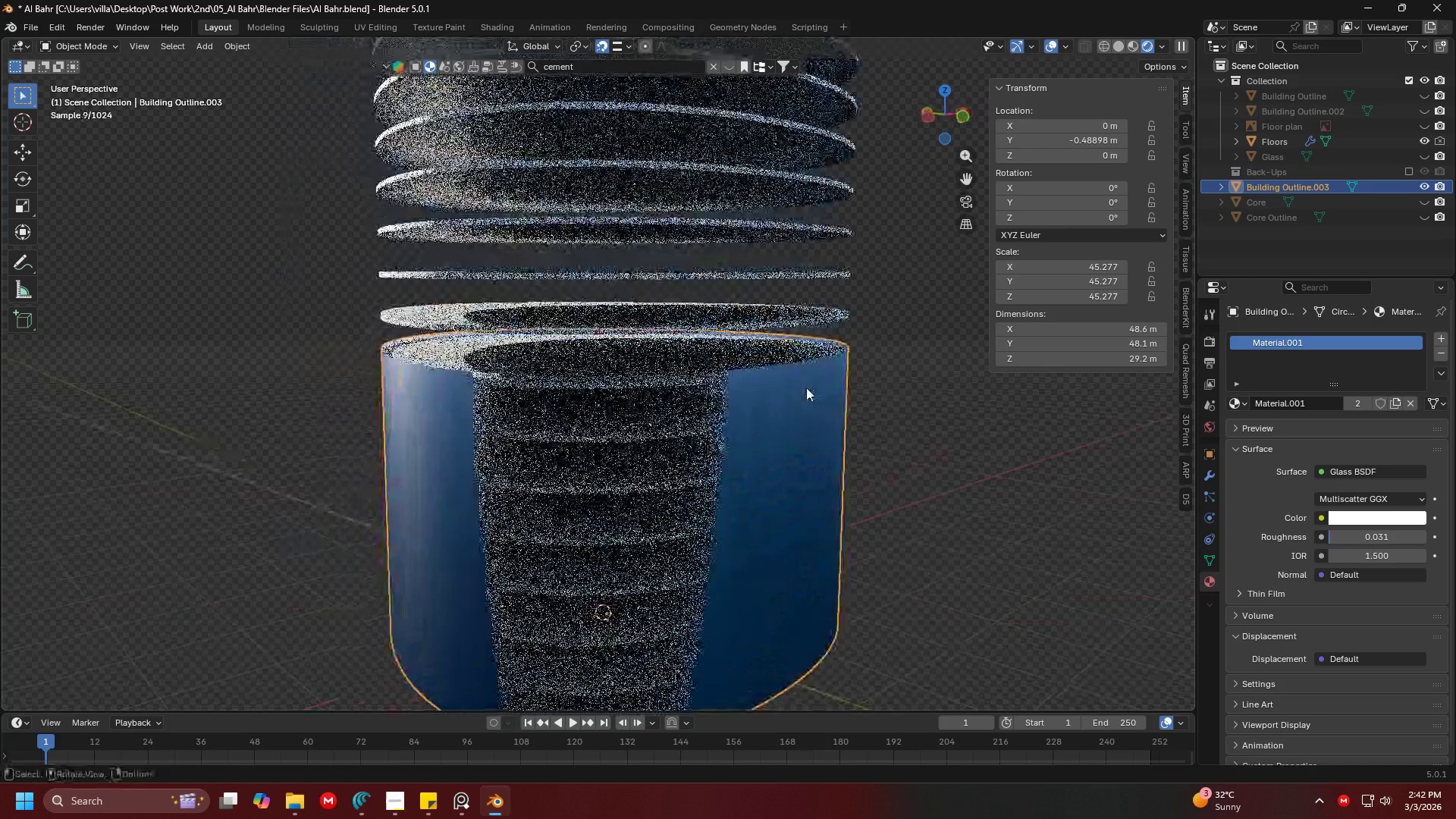 
scroll: coordinate [591, 364], scroll_direction: down, amount: 2.0
 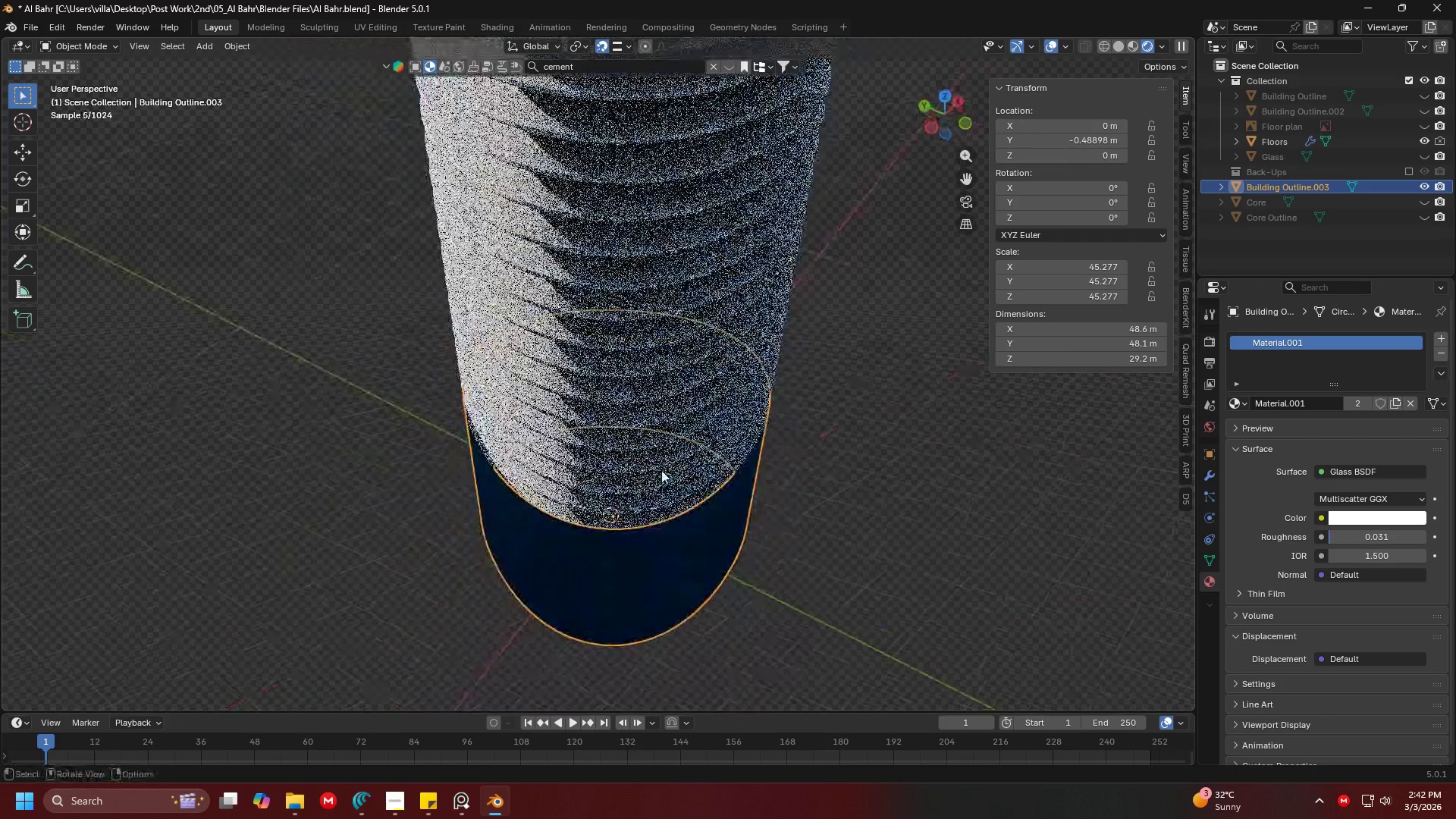 
left_click([824, 432])
 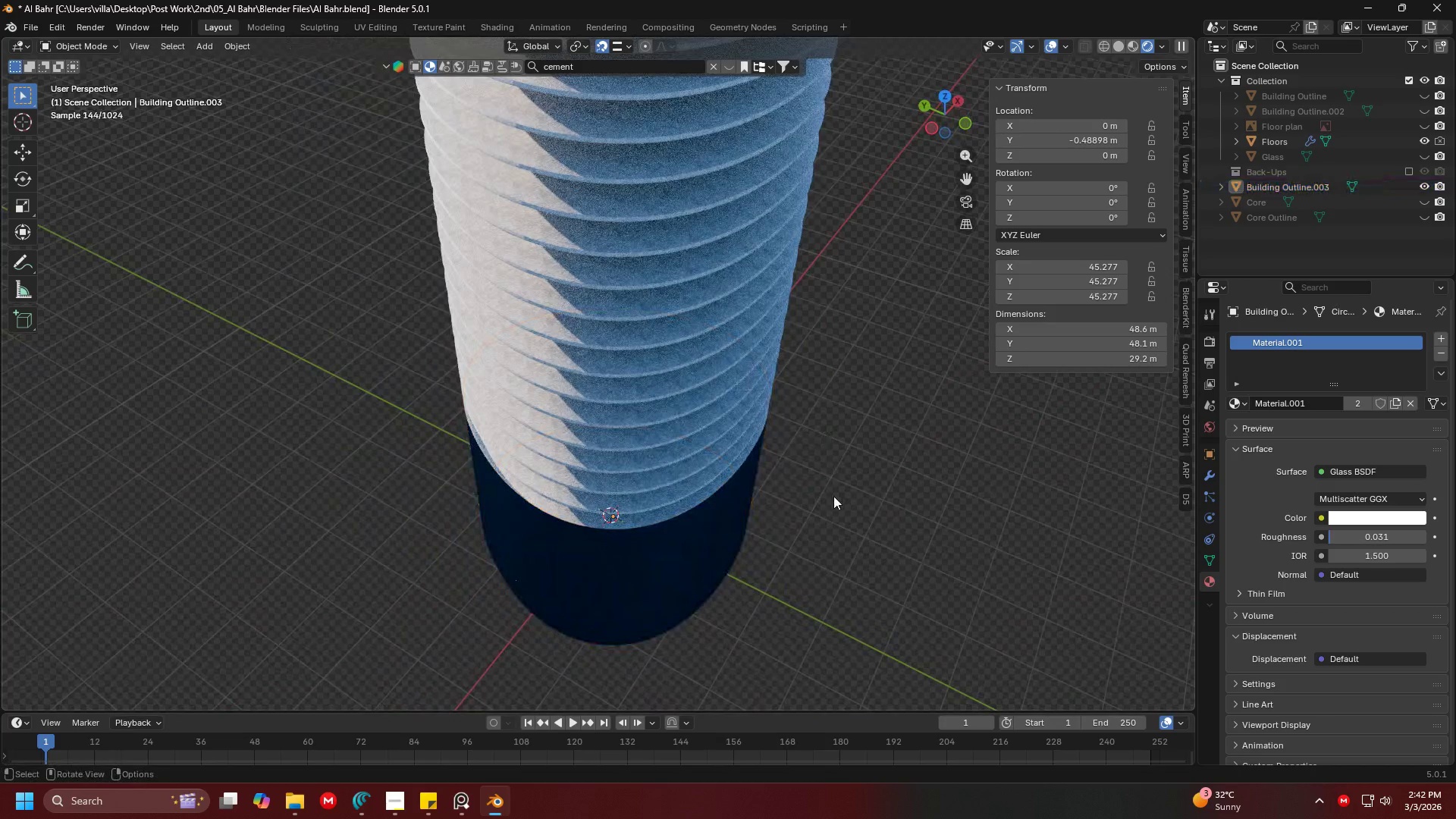 
left_click([727, 522])
 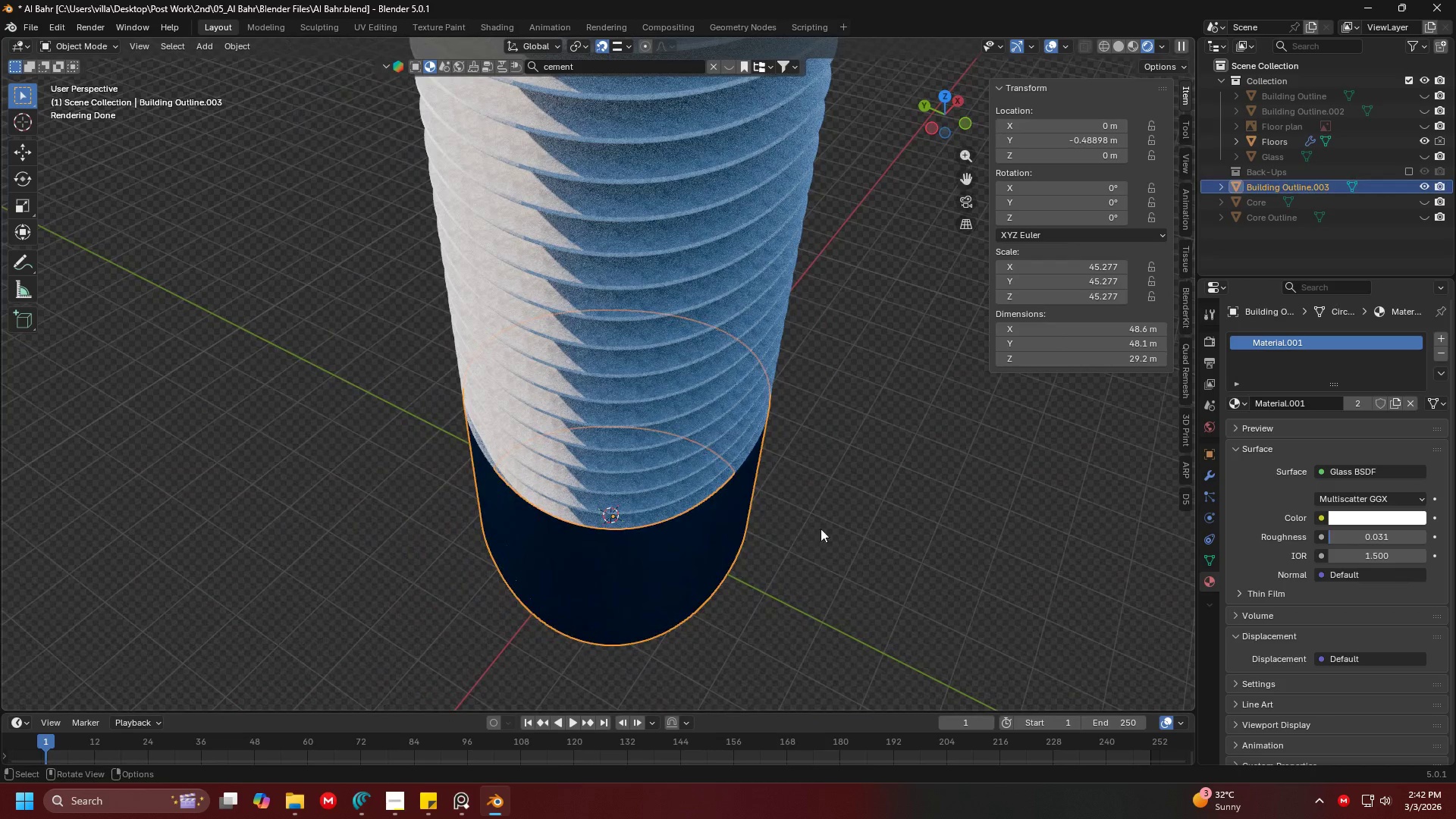 
key(S)
 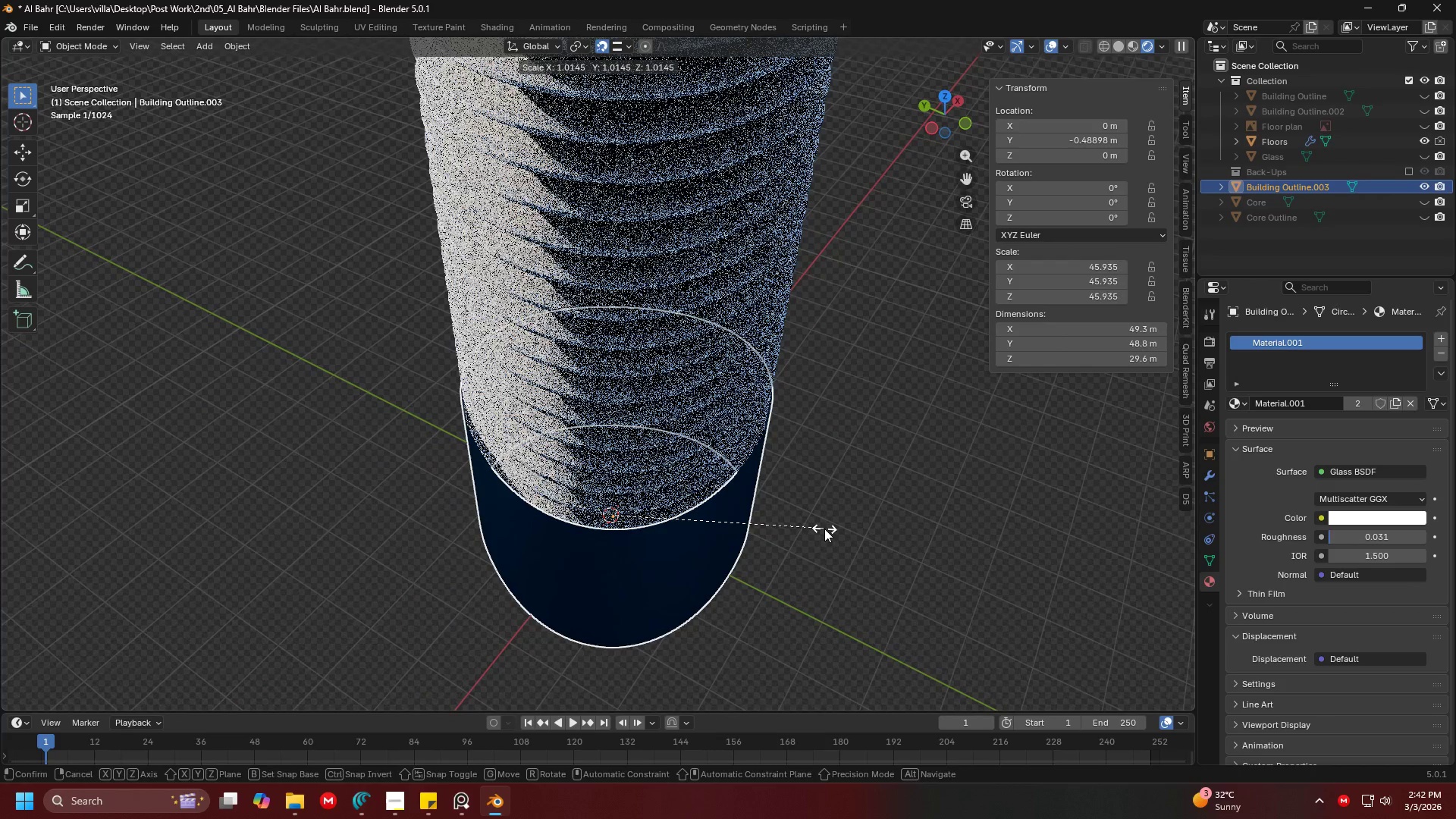 
left_click([824, 529])
 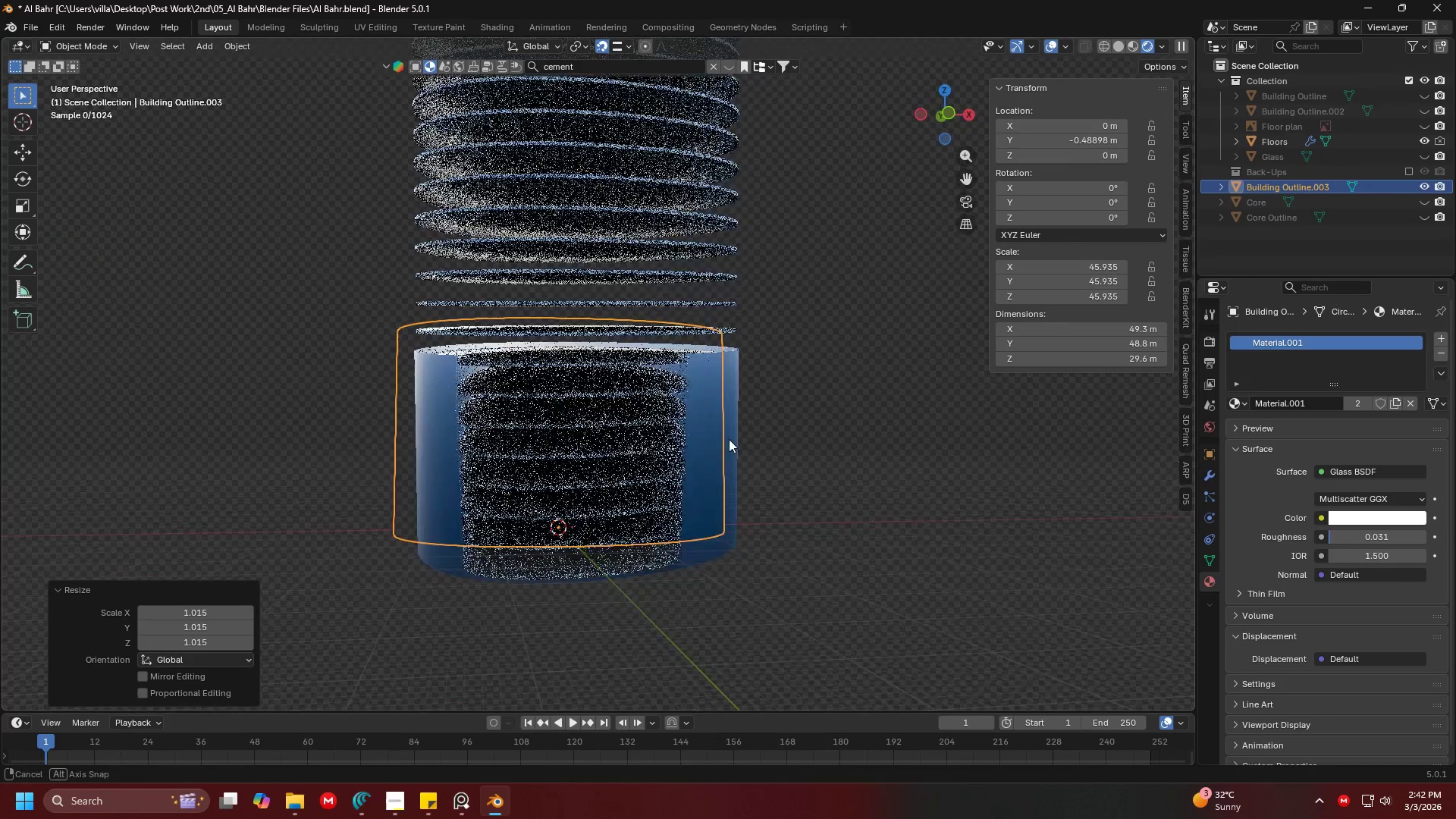 
scroll: coordinate [698, 416], scroll_direction: up, amount: 2.0
 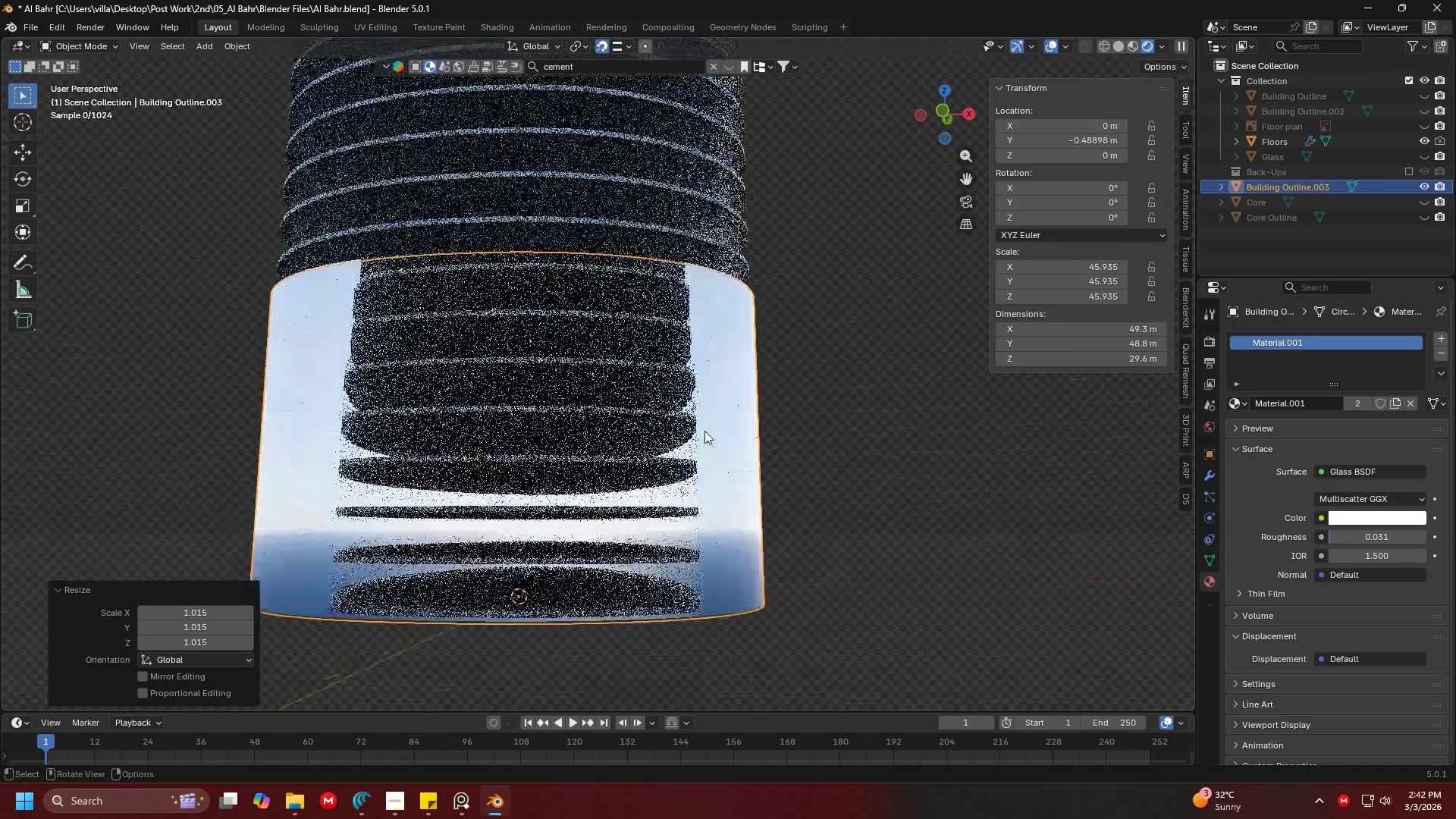 
key(1)
 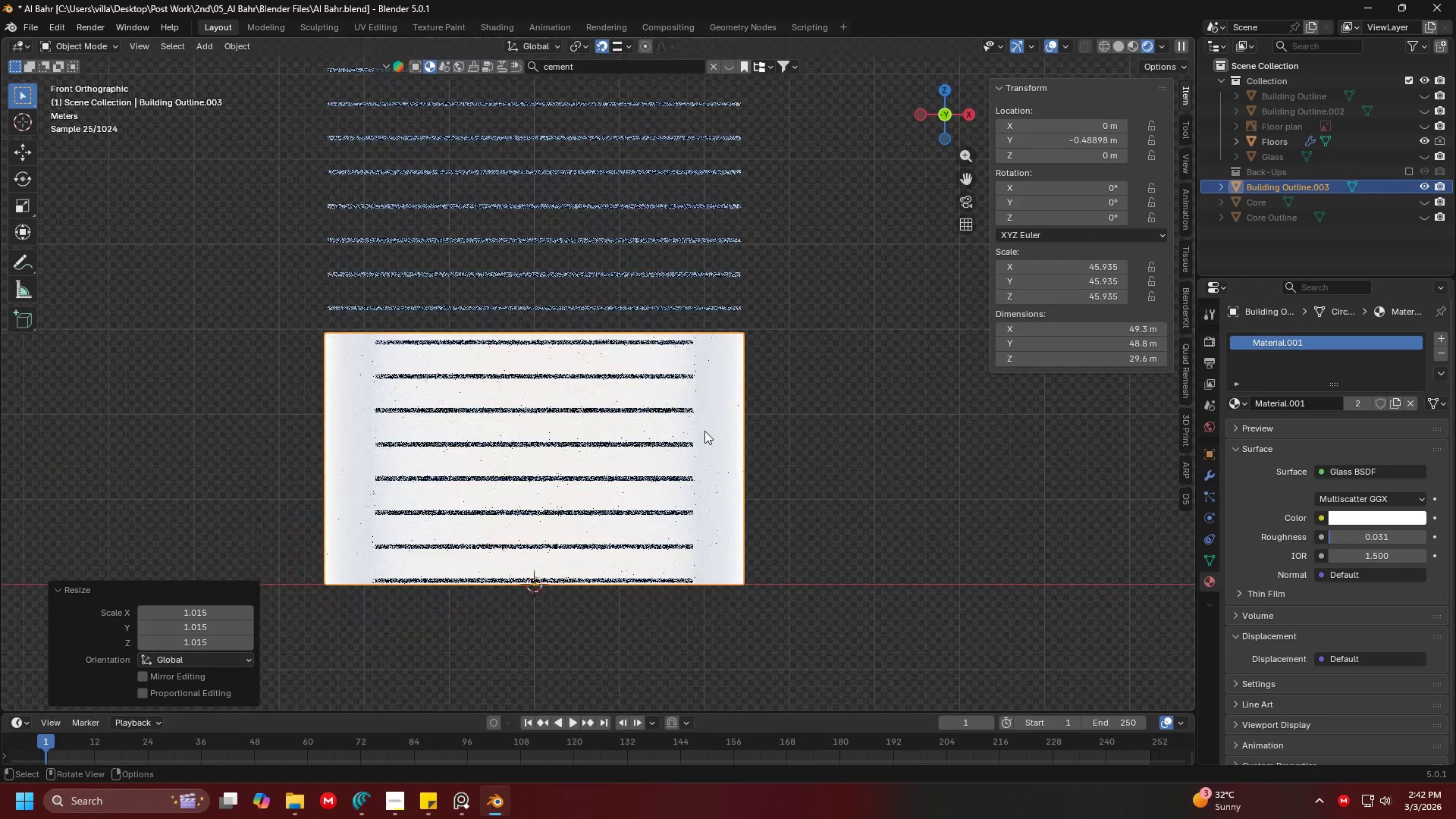 
key(Shift+ShiftLeft)
 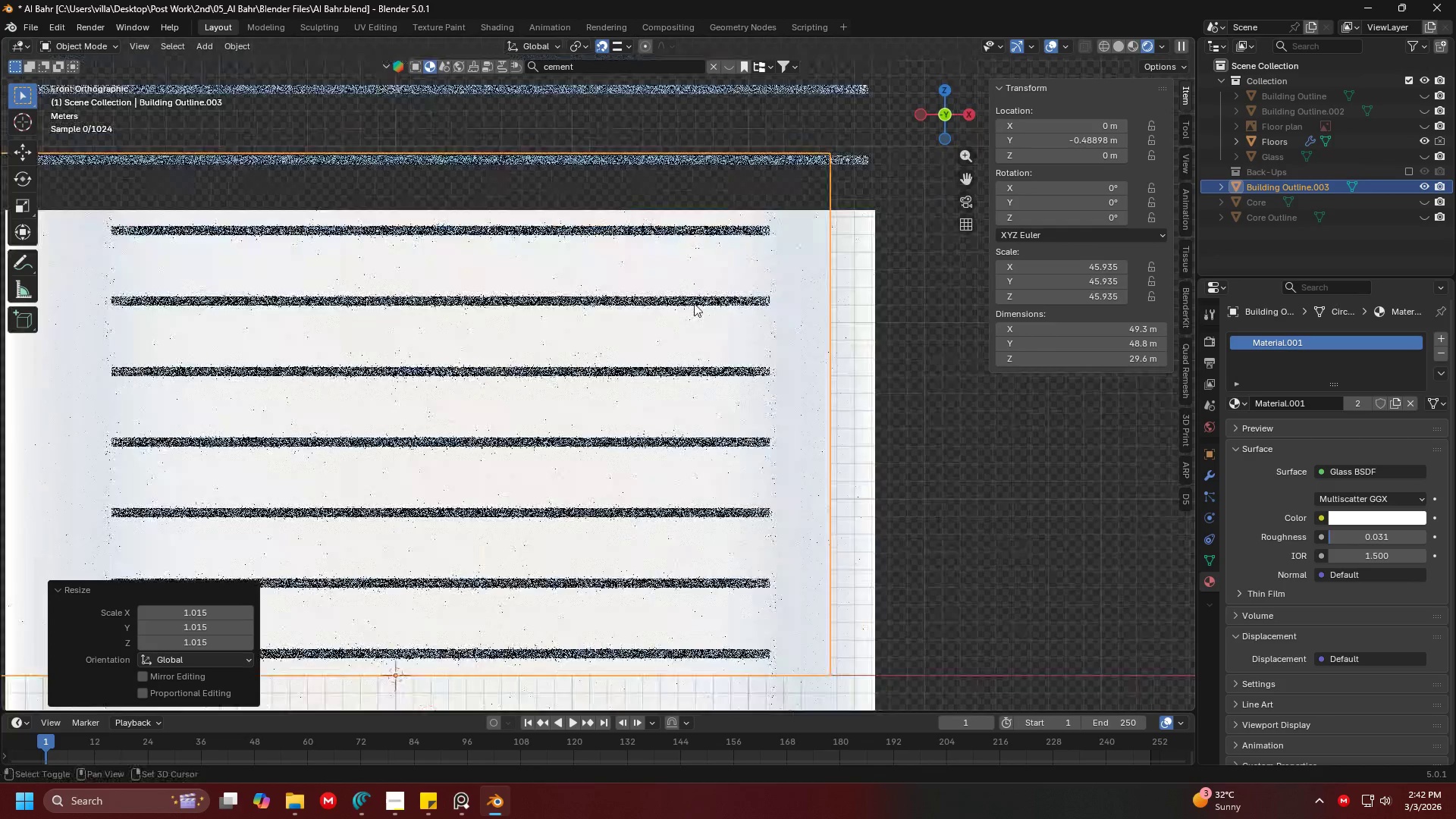 
scroll: coordinate [715, 431], scroll_direction: up, amount: 4.0
 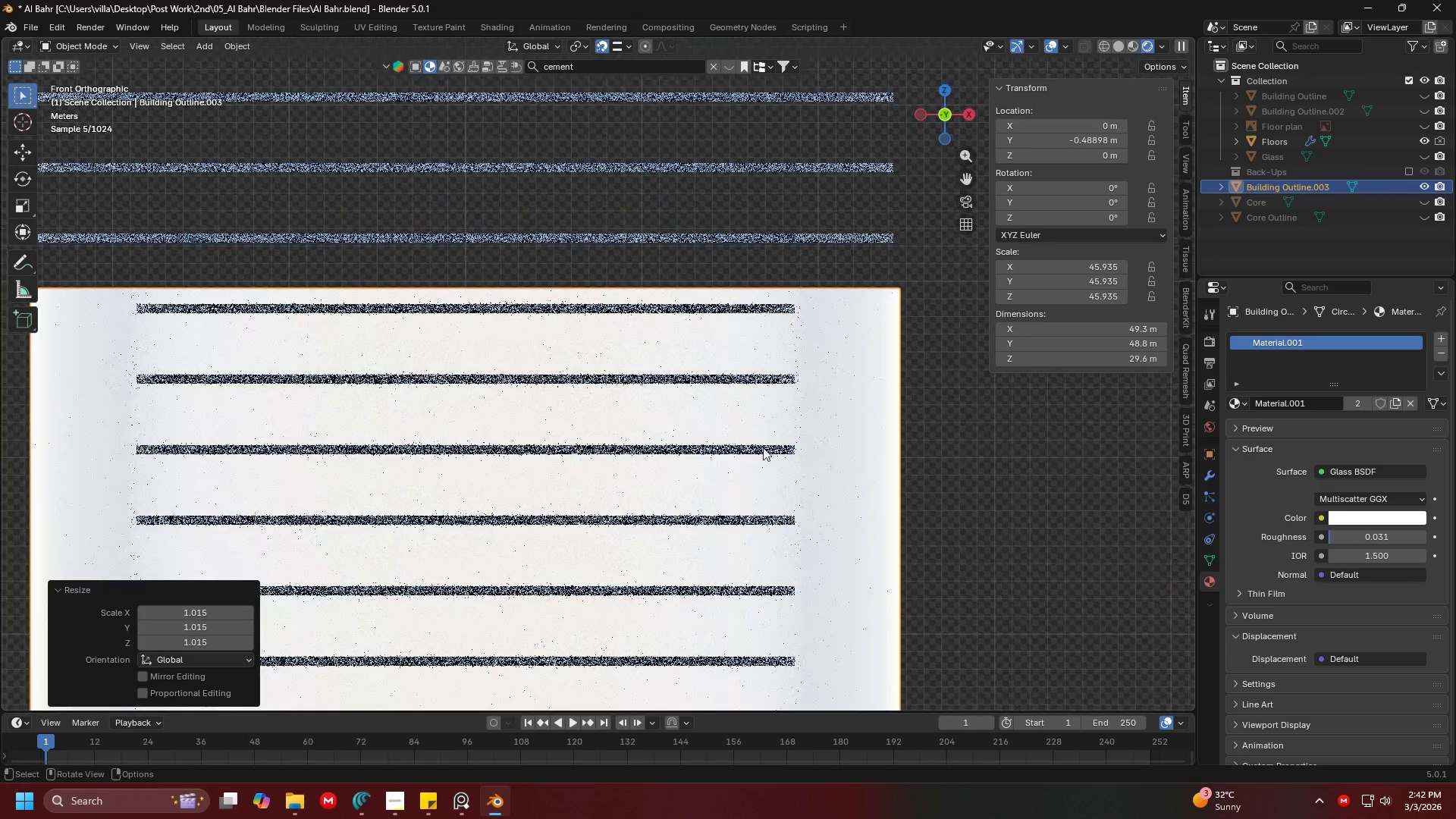 
scroll: coordinate [683, 297], scroll_direction: down, amount: 3.0
 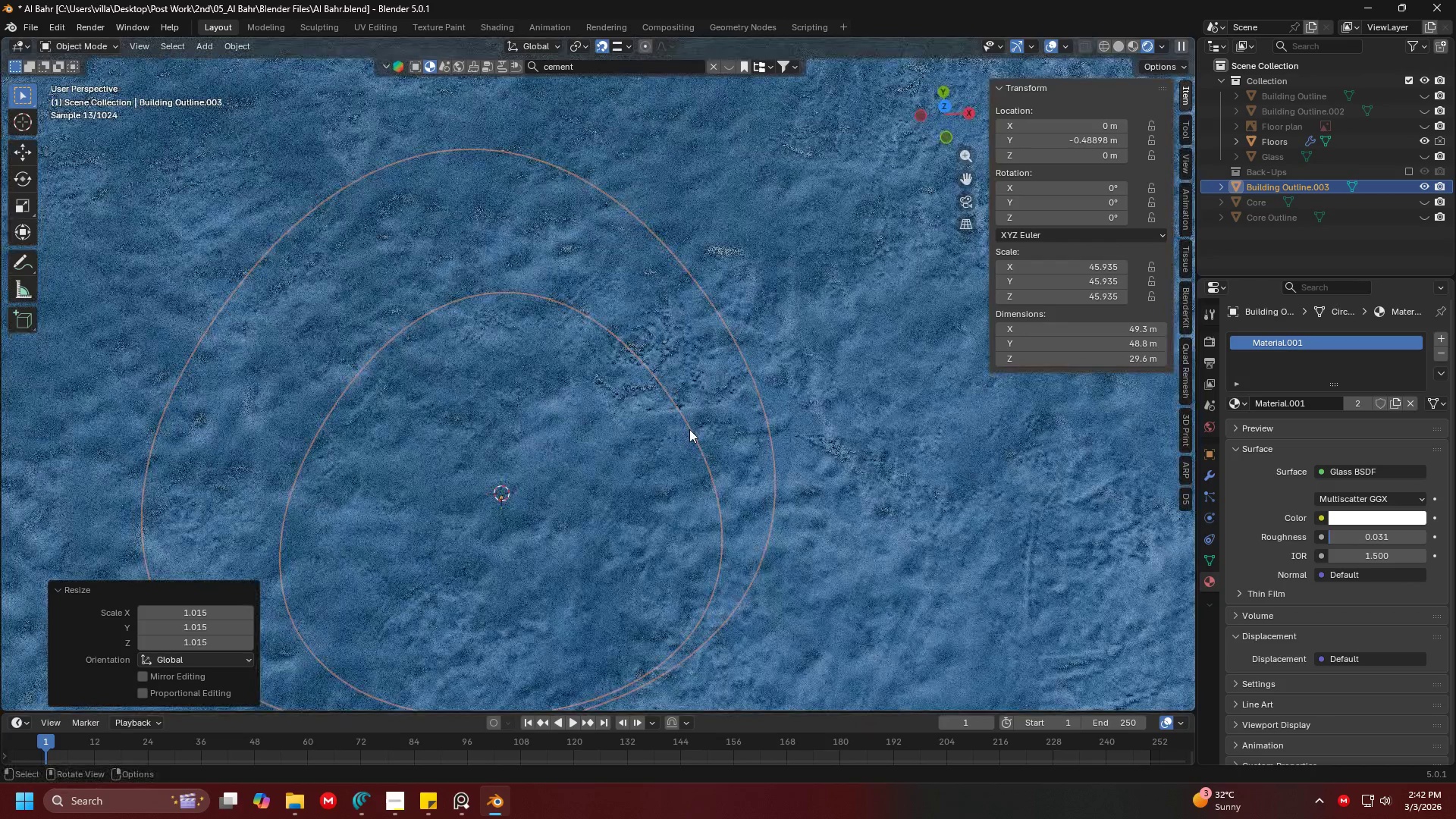 
key(Control+Z)
 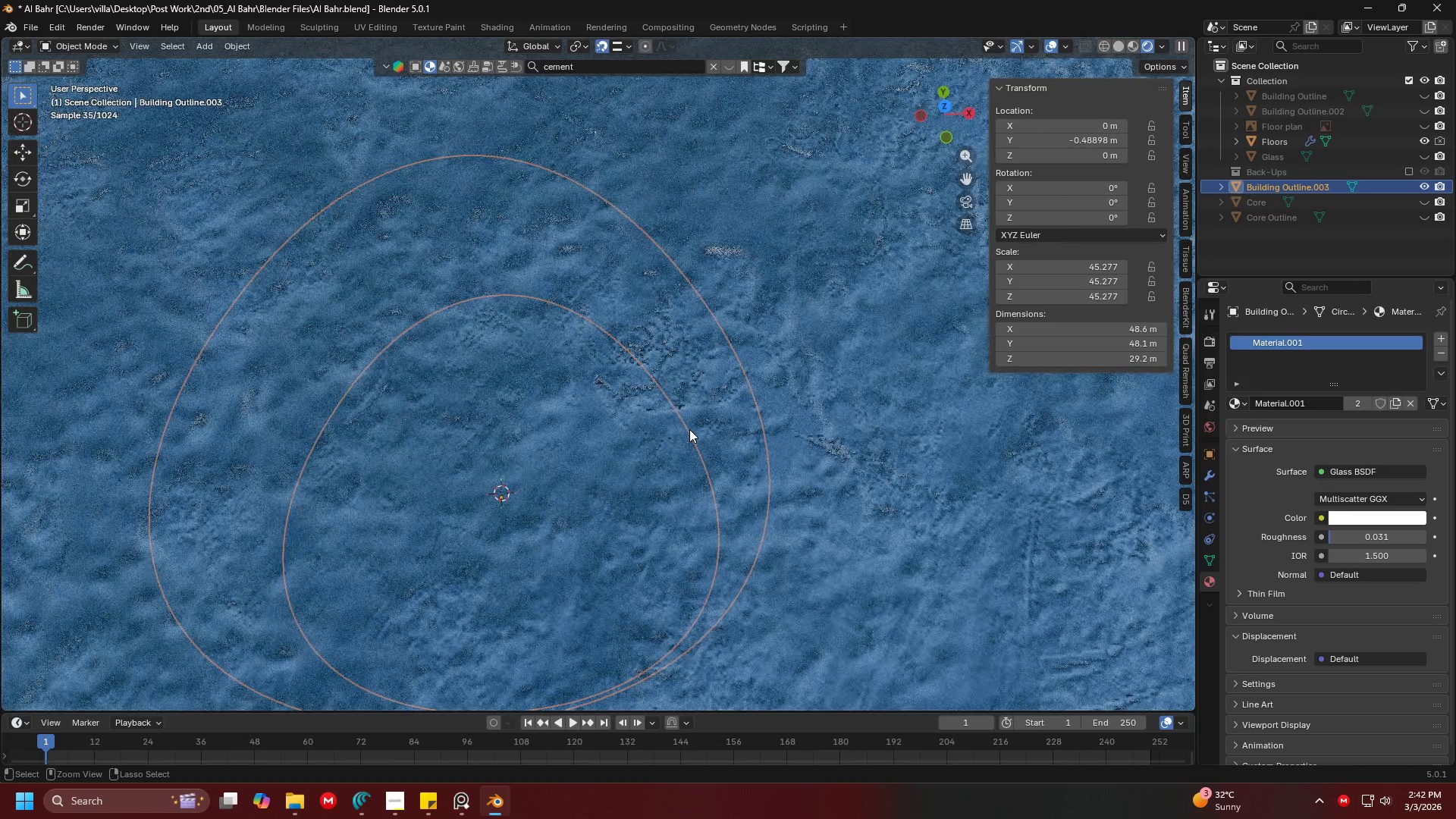 
key(7)
 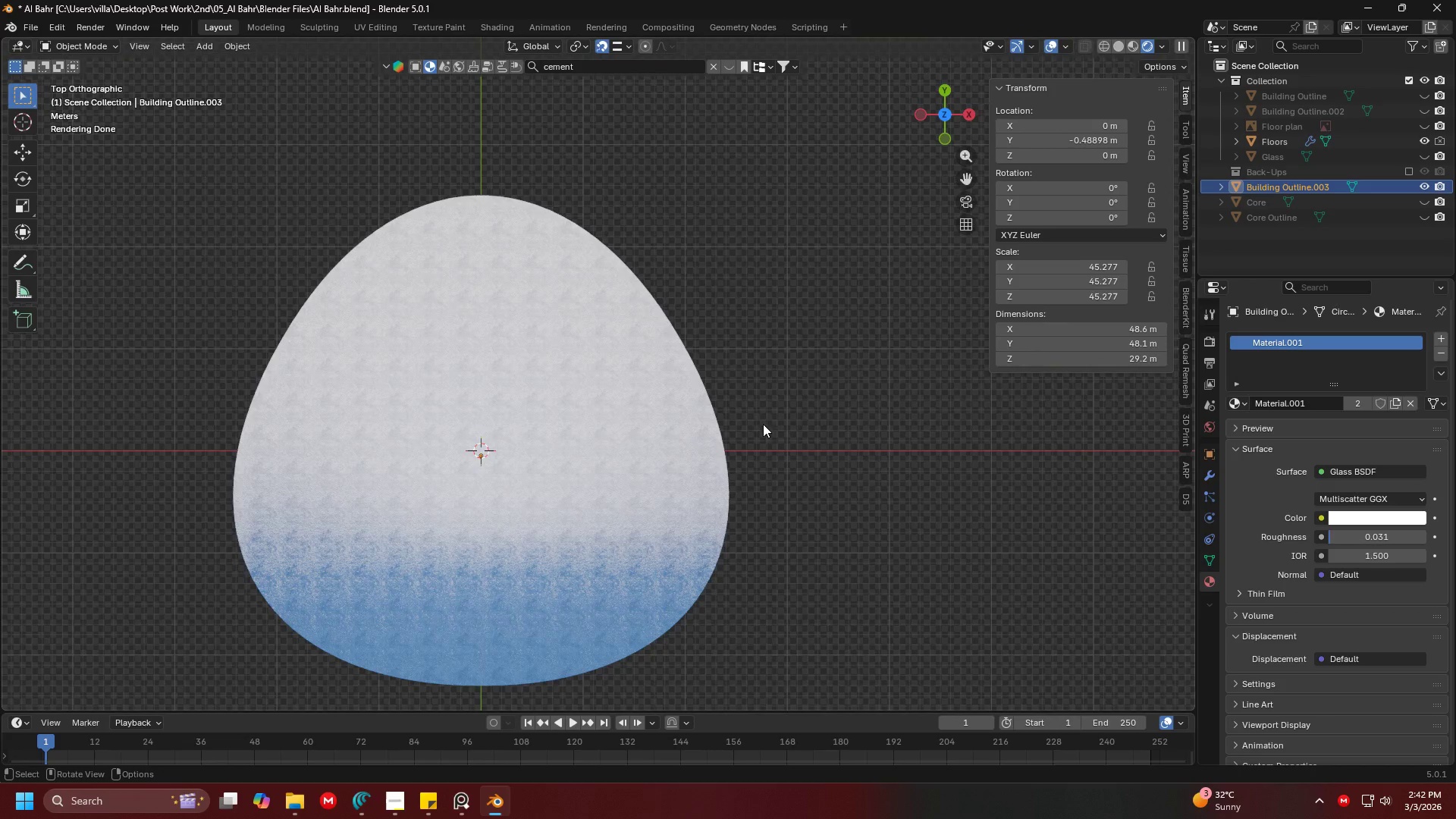 
key(G)
 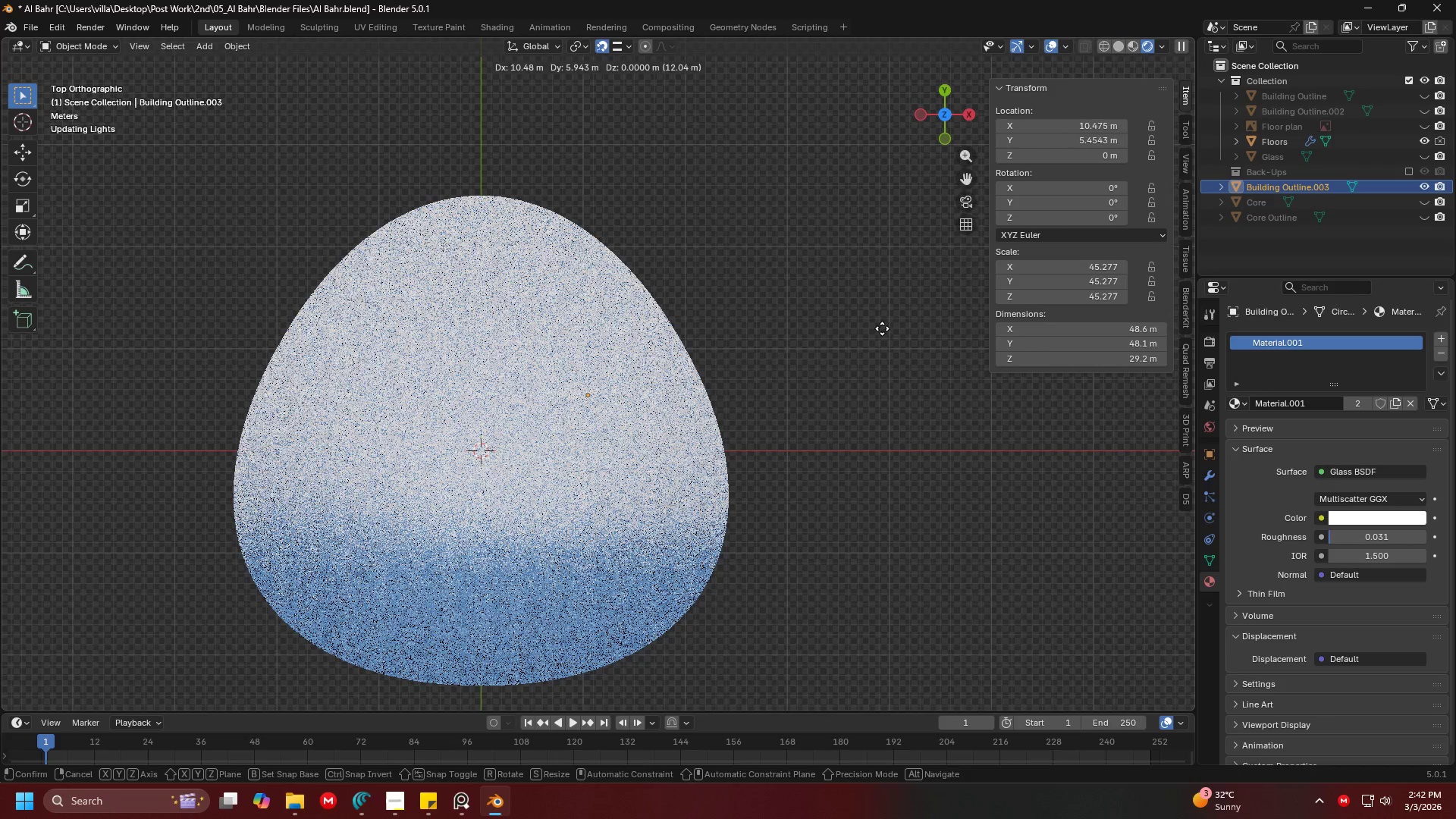 
key(Escape)
 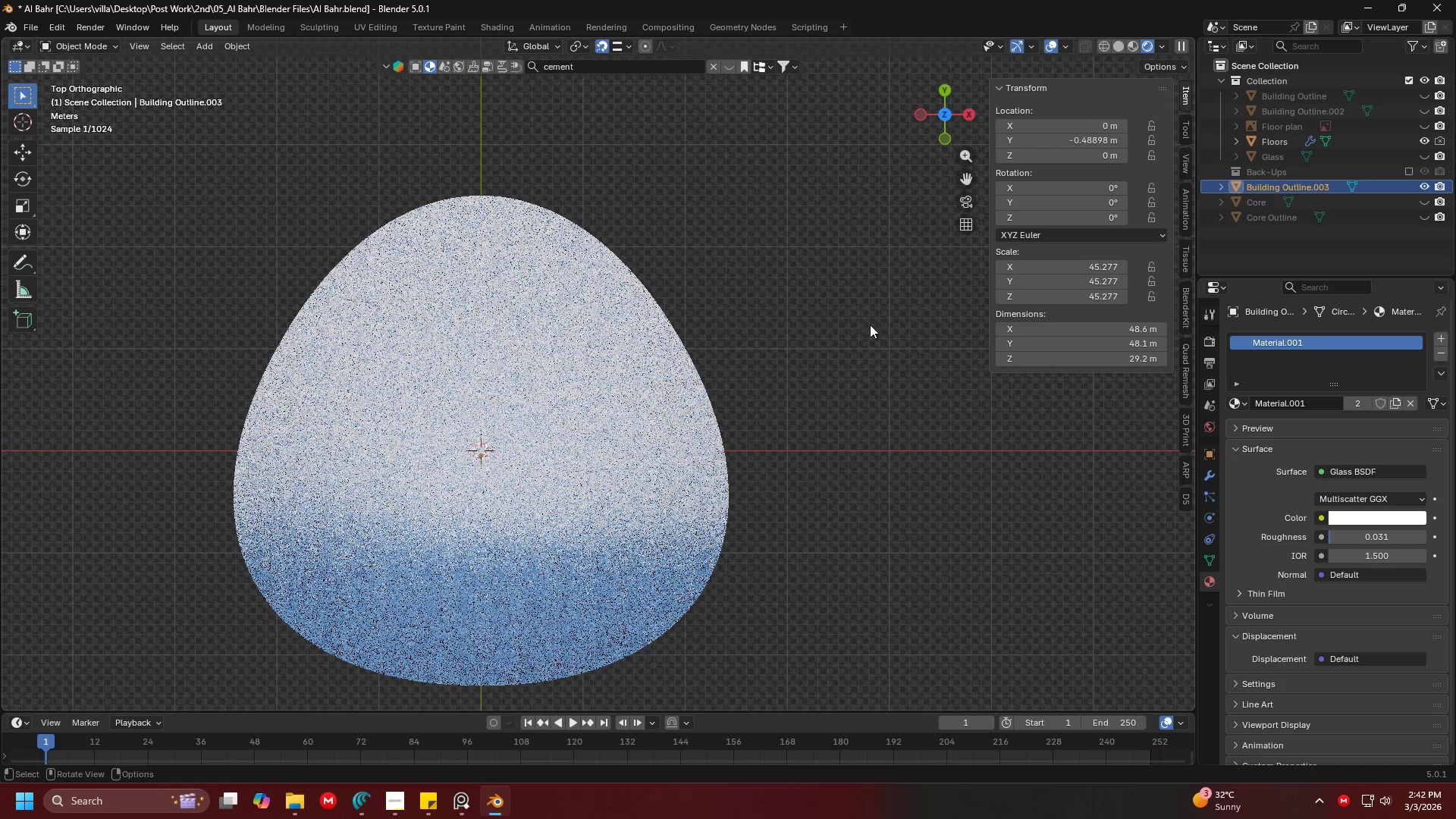 
scroll: coordinate [738, 383], scroll_direction: down, amount: 4.0
 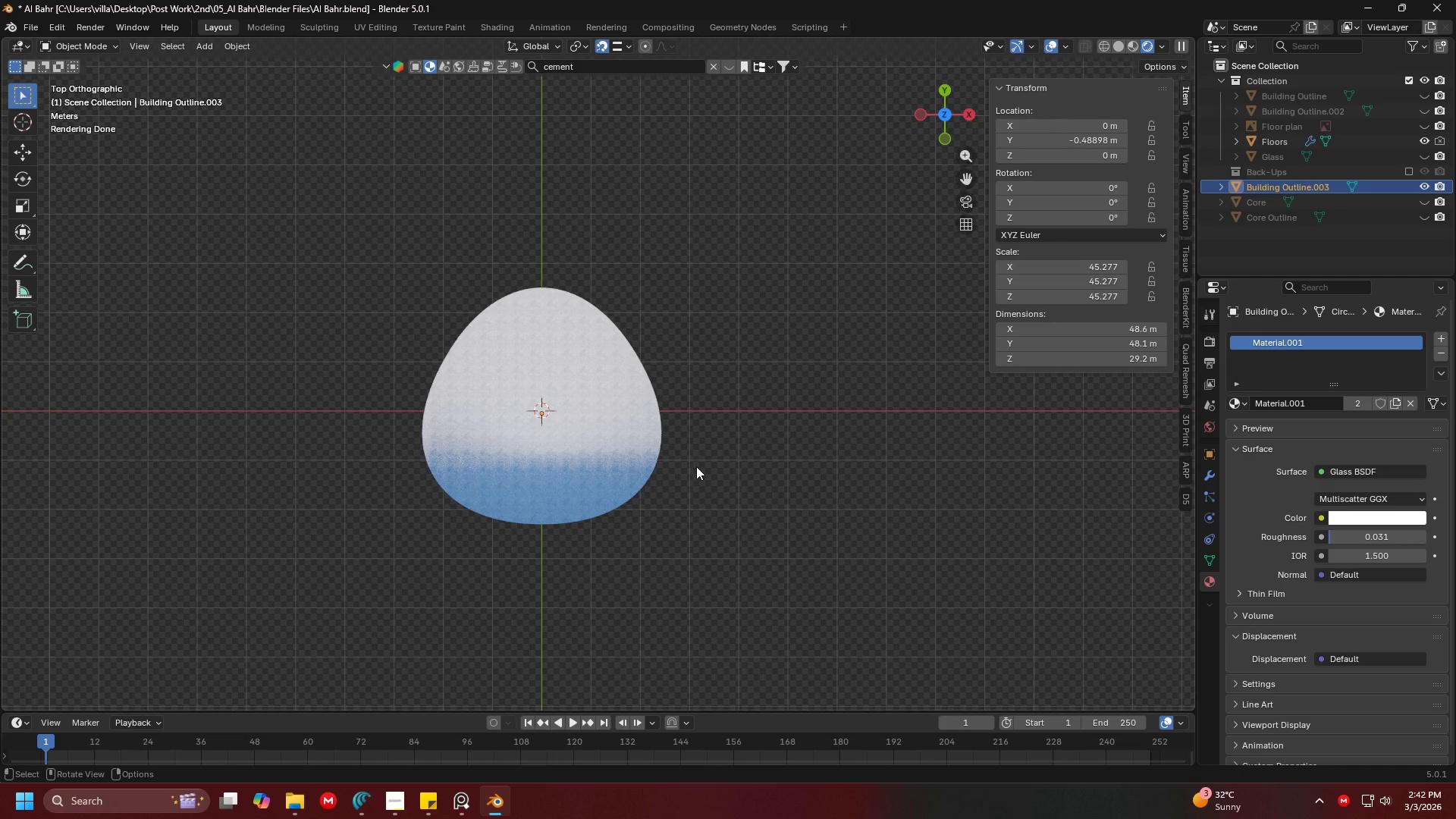 
key(Tab)
 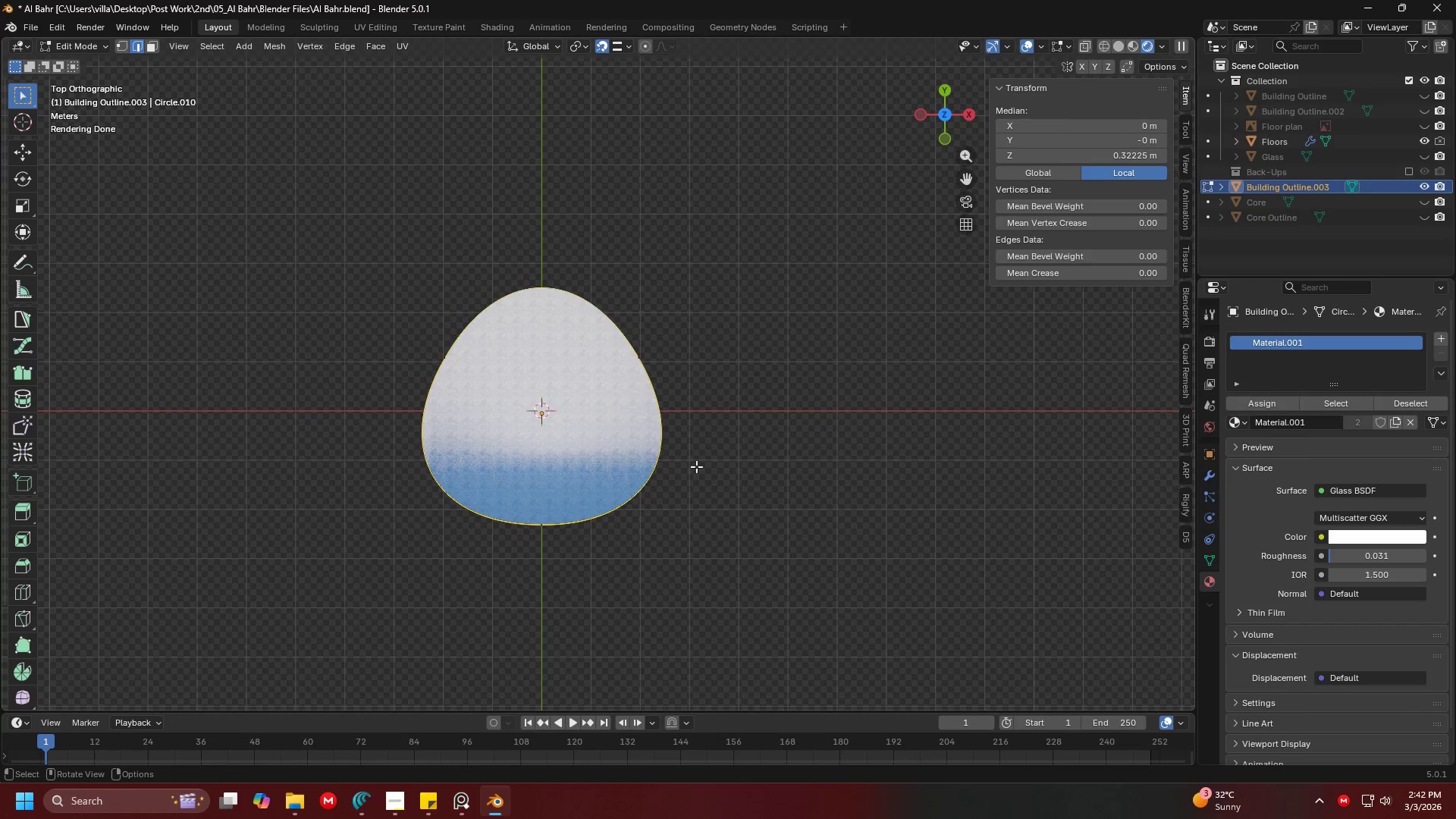 
key(1)
 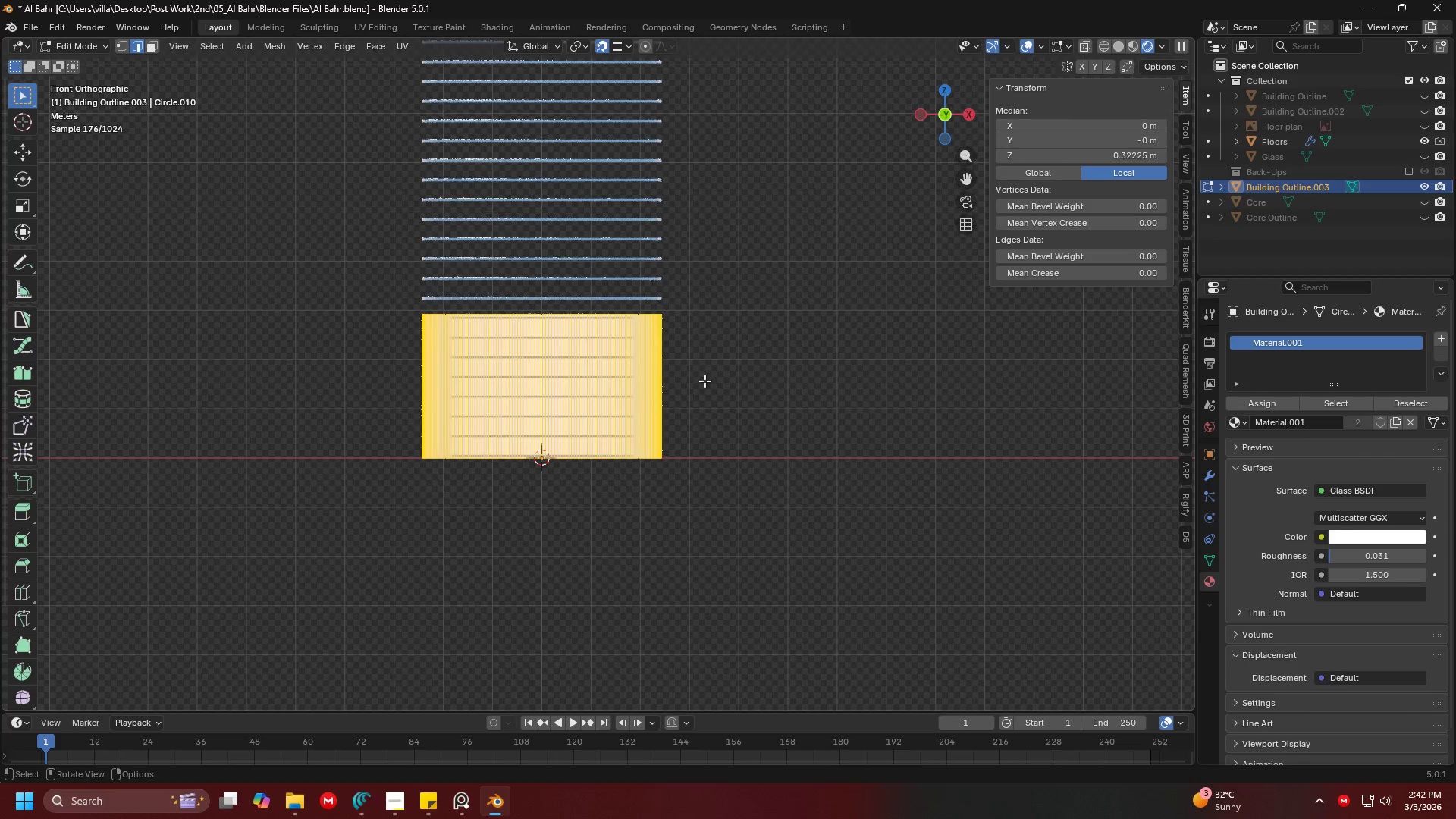 
key(Shift+ShiftLeft)
 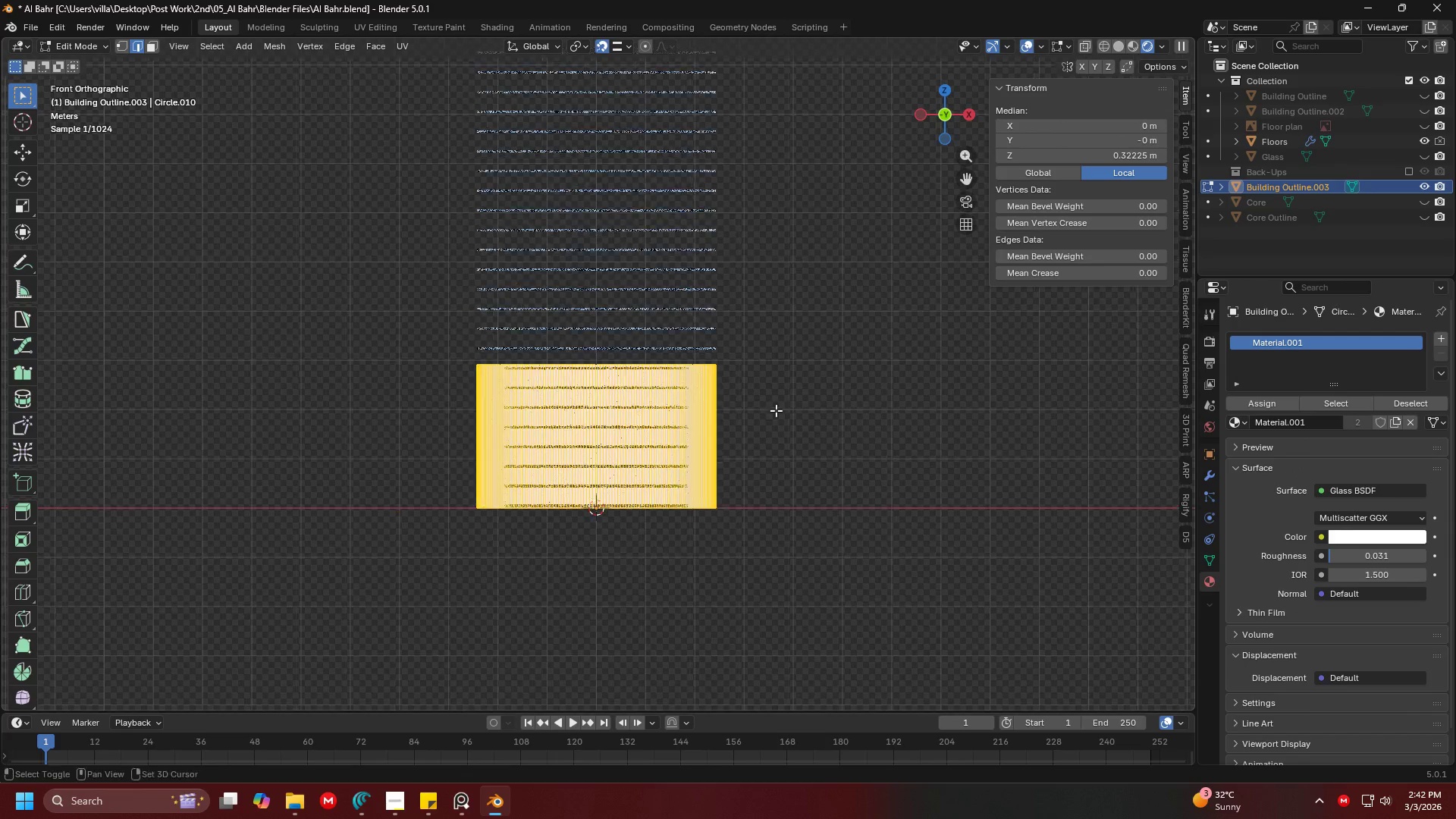 
scroll: coordinate [780, 408], scroll_direction: up, amount: 2.0
 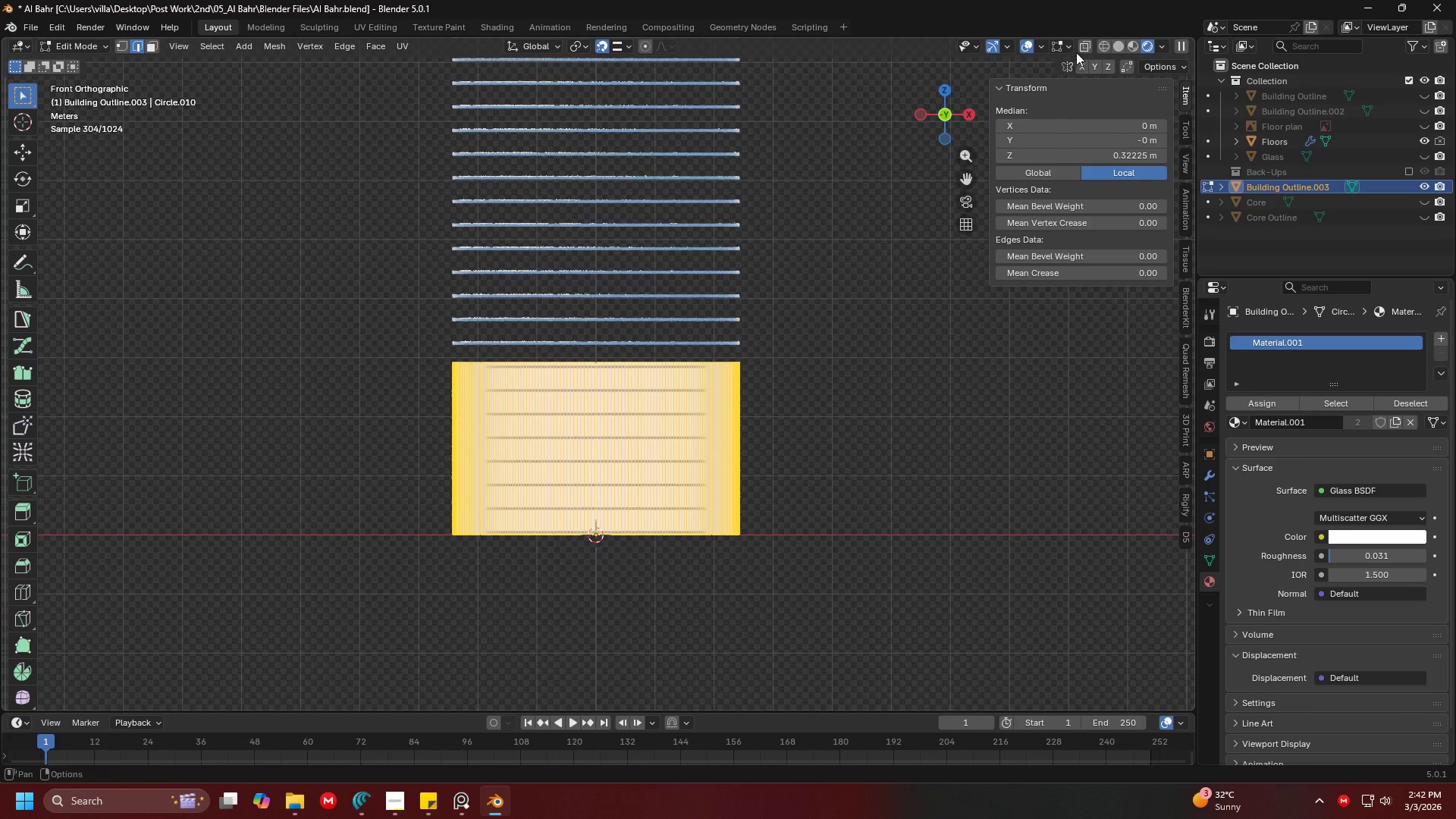 
left_click([1080, 46])
 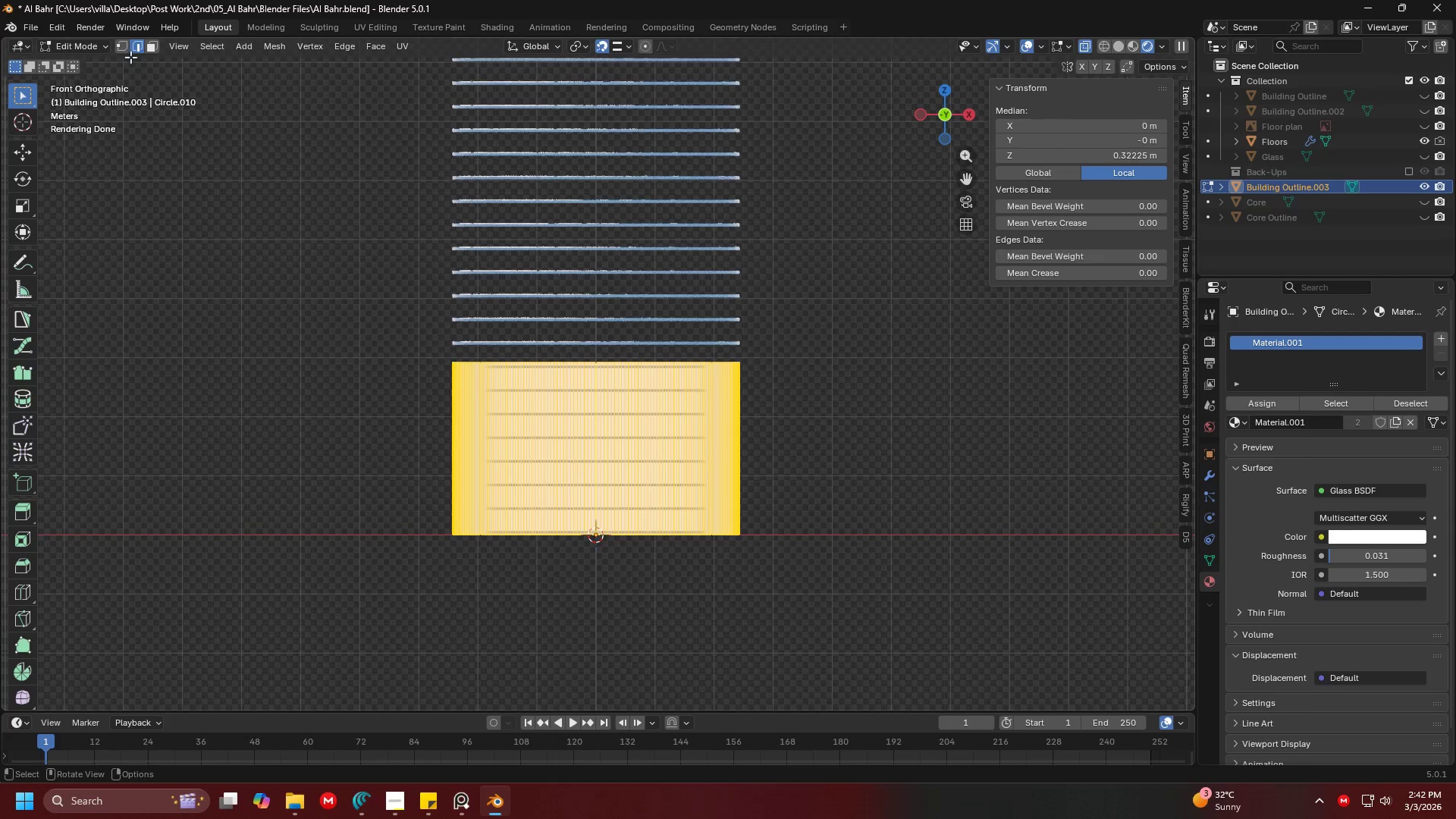 
left_click([125, 45])
 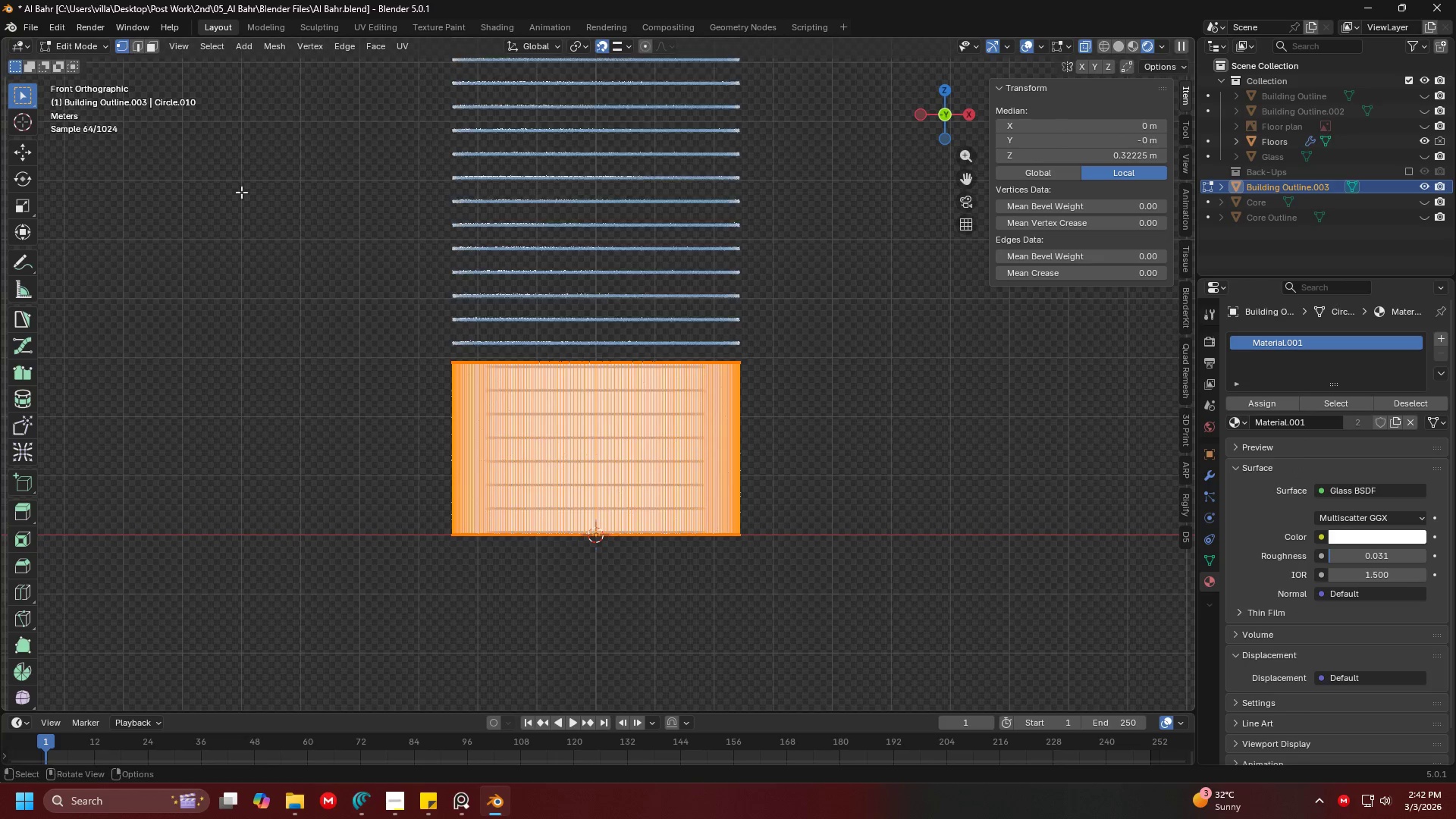 
left_click_drag(start_coordinate=[249, 202], to_coordinate=[891, 444])
 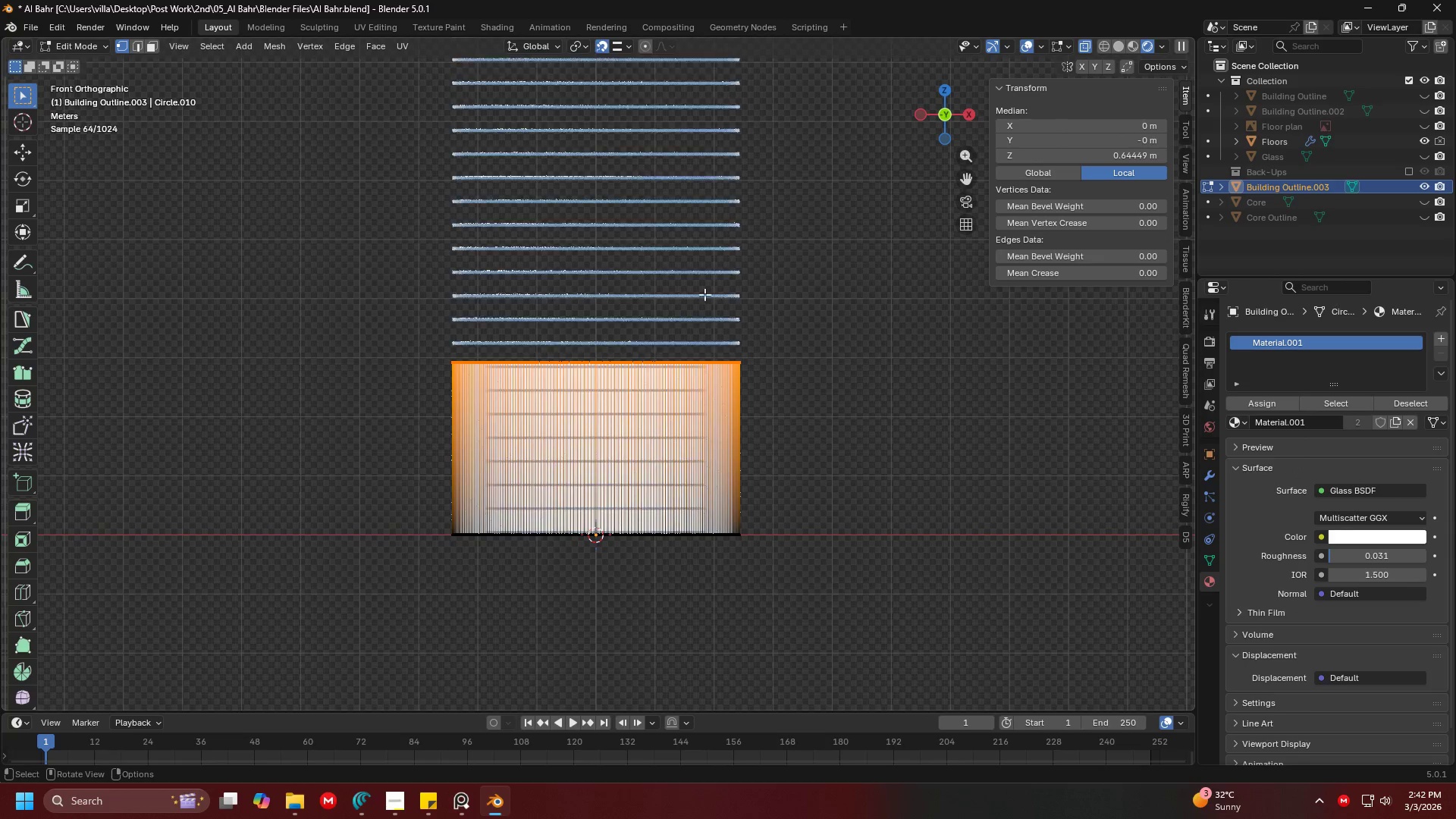 
type(xa)
 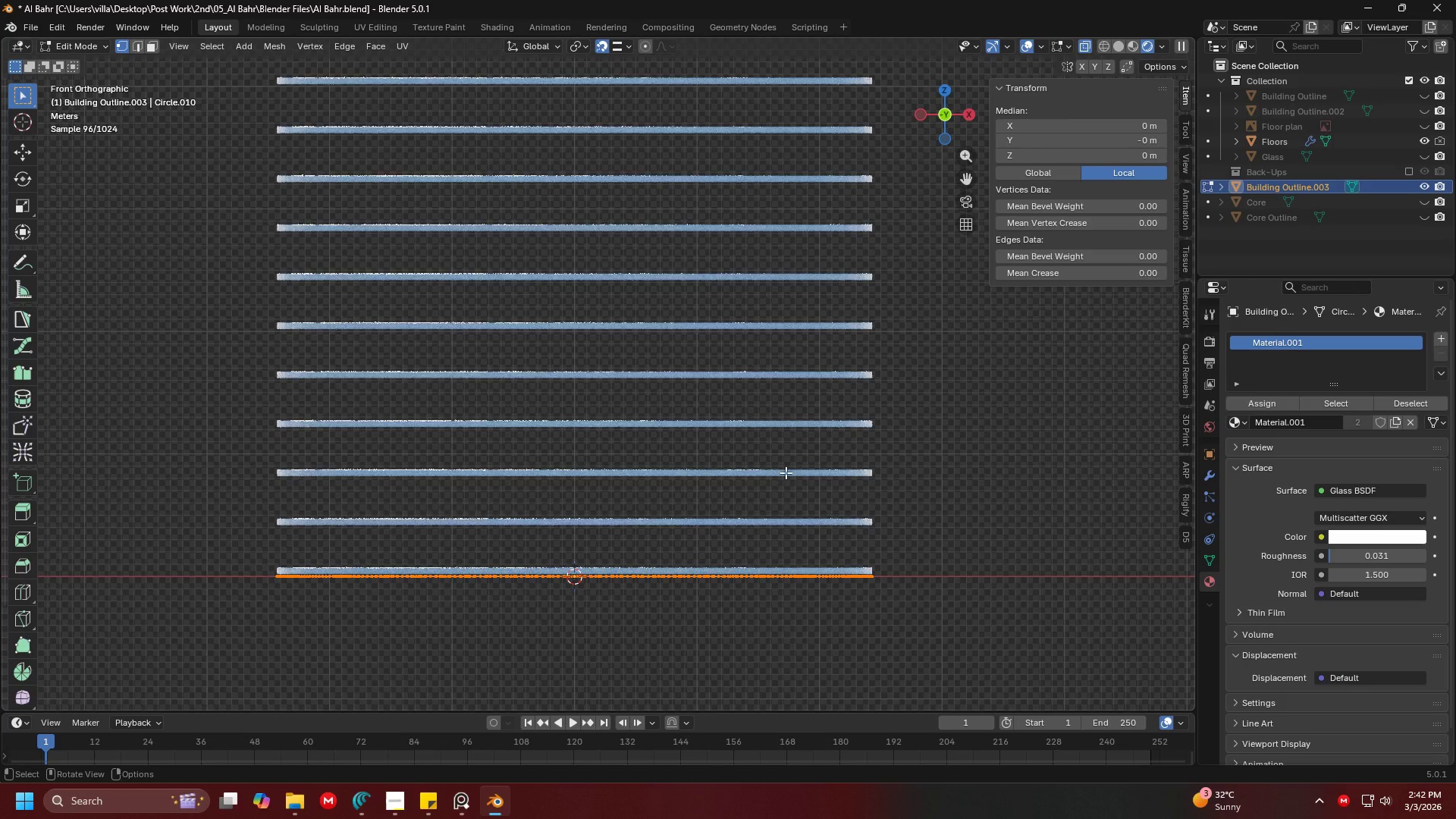 
scroll: coordinate [730, 331], scroll_direction: up, amount: 4.0
 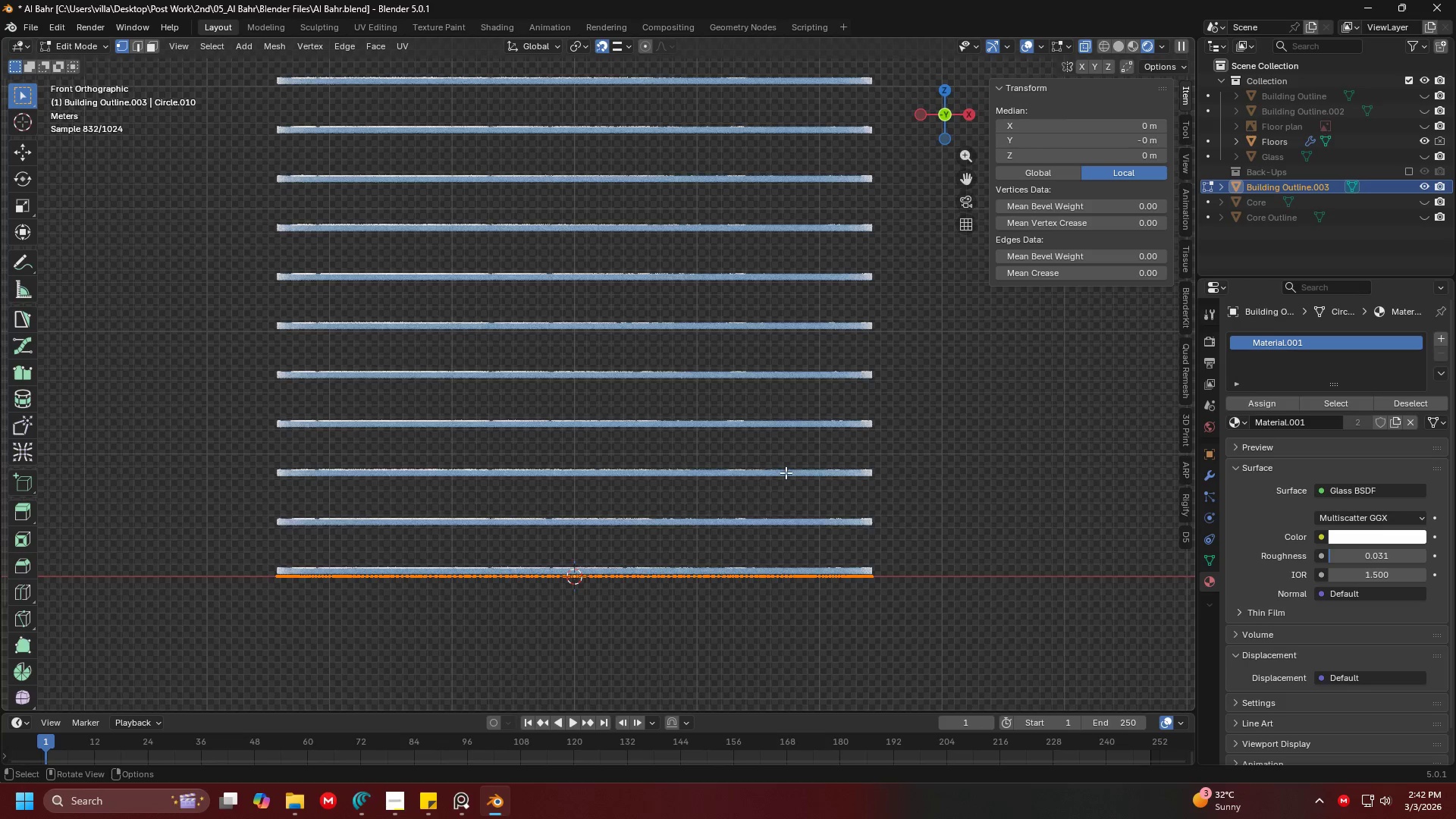 
key(7)
 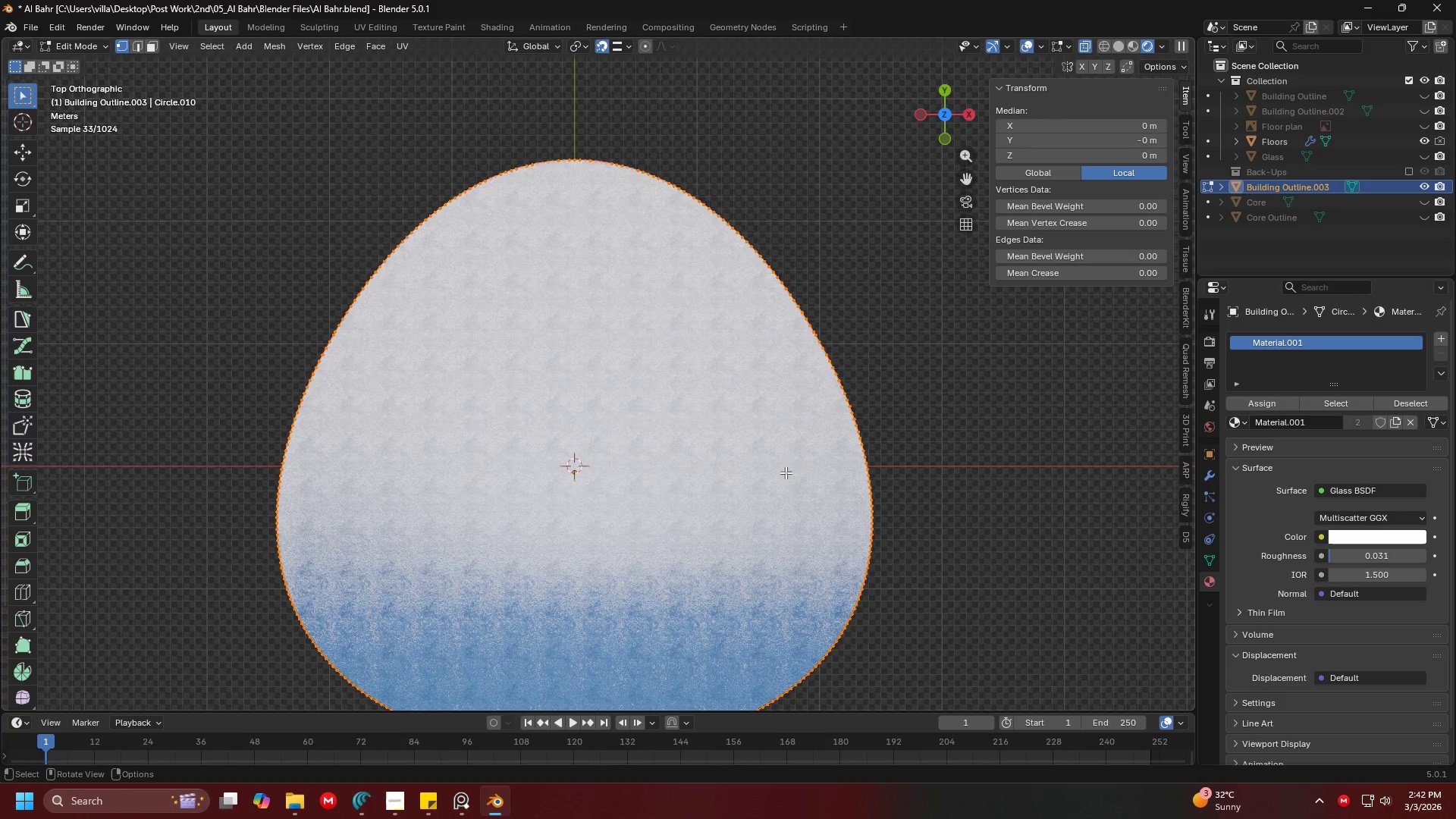 
hold_key(key=ShiftLeft, duration=1.5)
 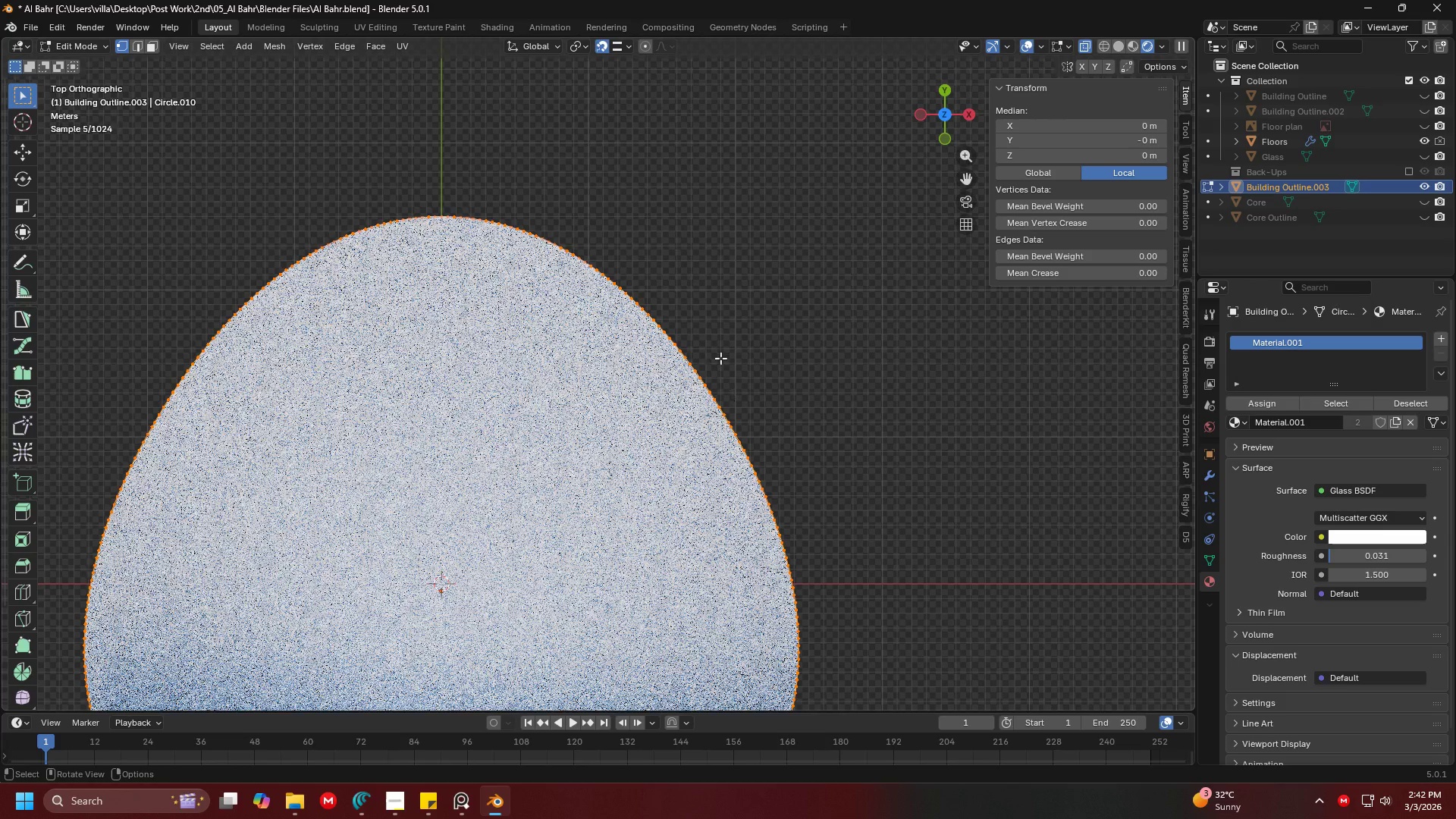 
key(Shift+ShiftLeft)
 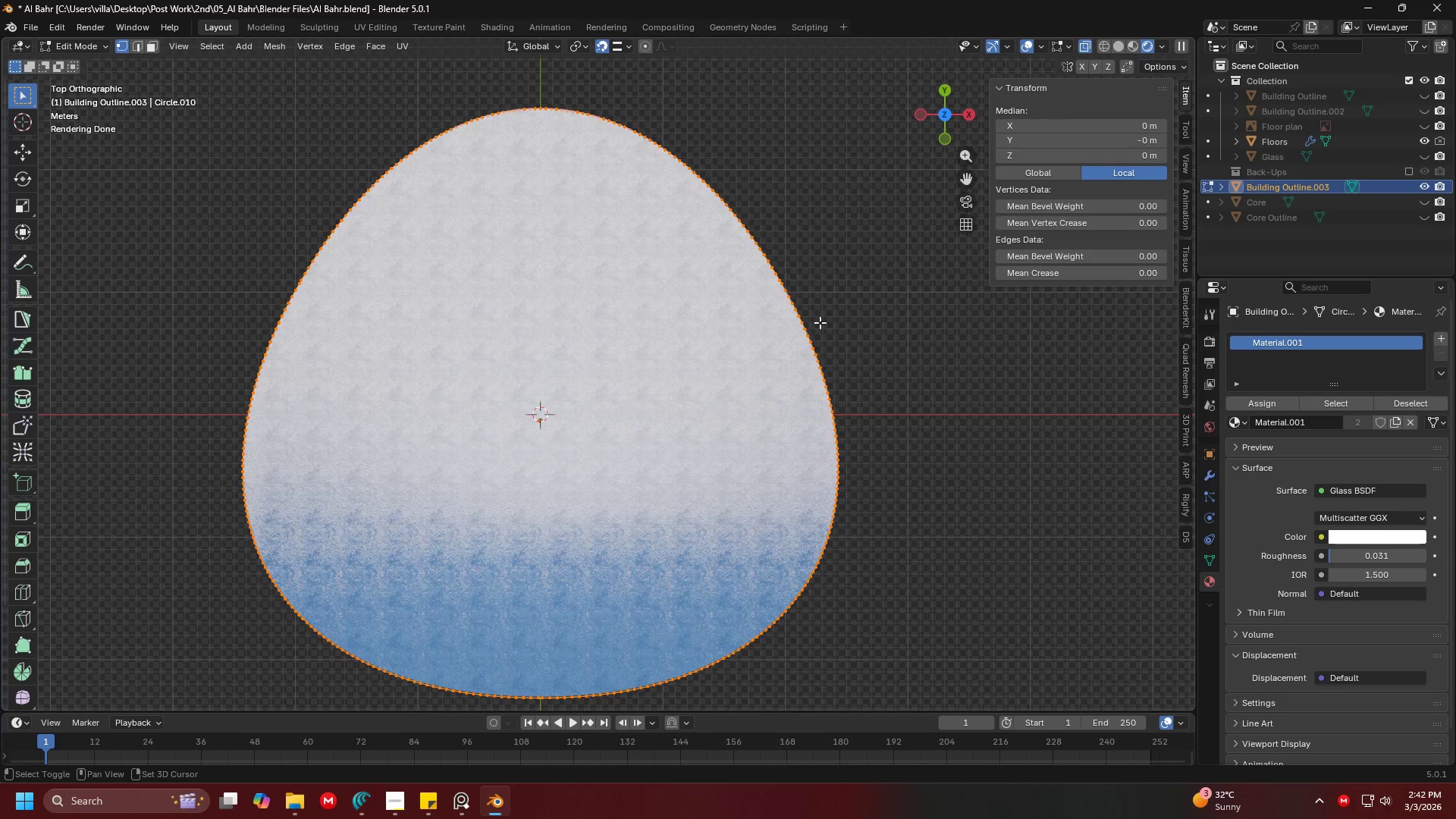 
key(Shift+ShiftLeft)
 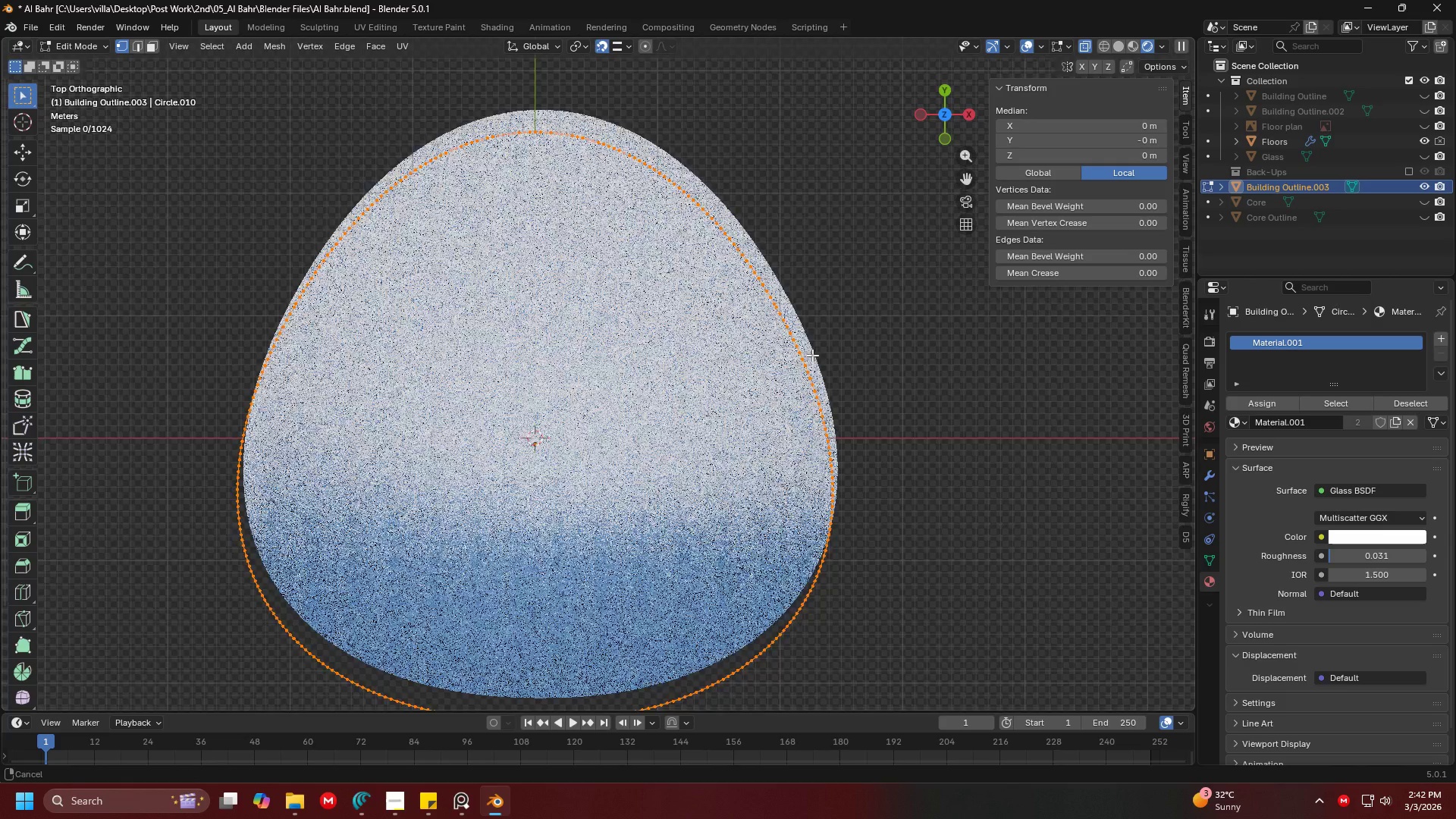 
key(Shift+ShiftLeft)
 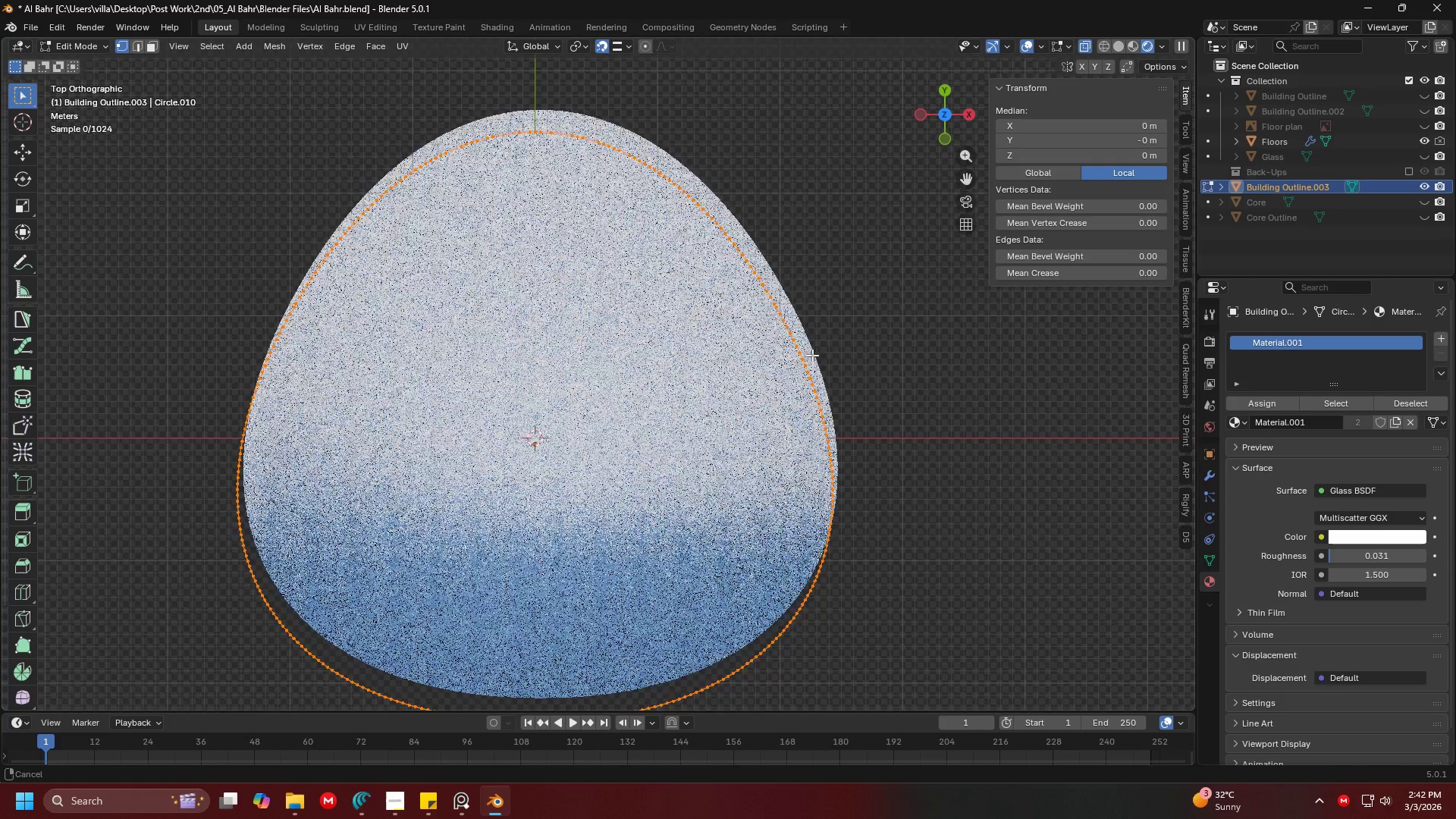 
key(Shift+ShiftLeft)
 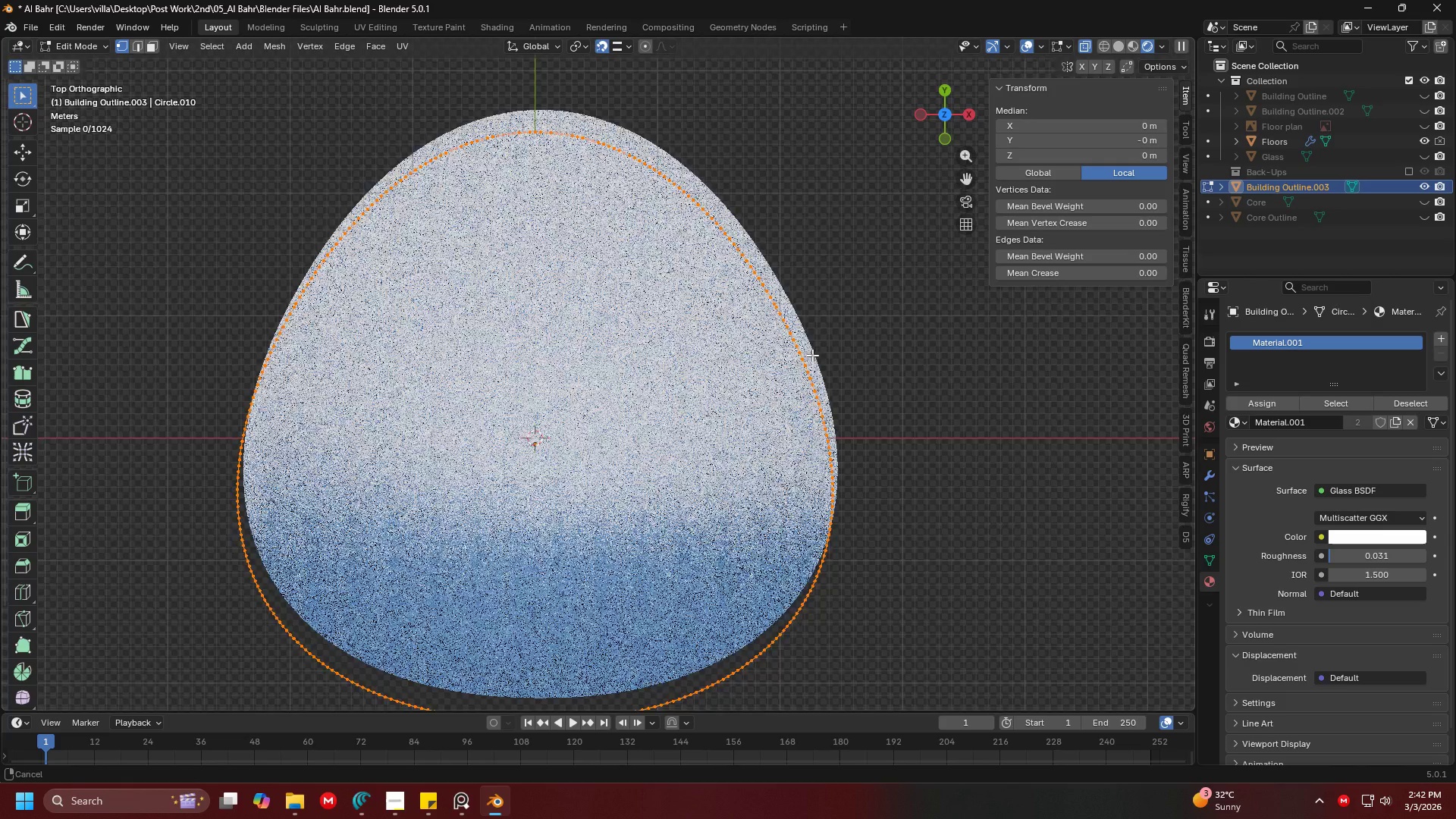 
key(Shift+ShiftLeft)
 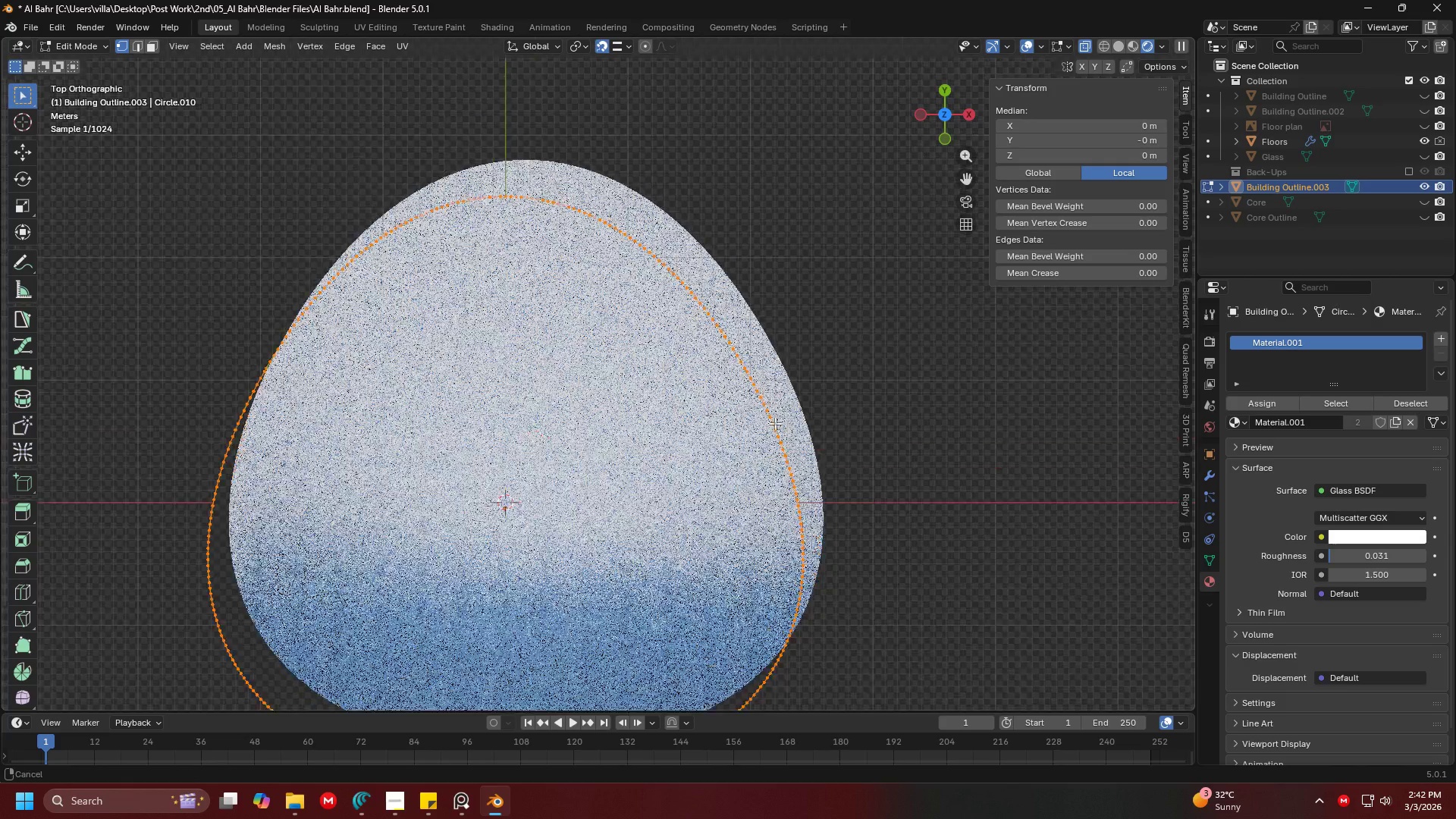 
key(Shift+ShiftLeft)
 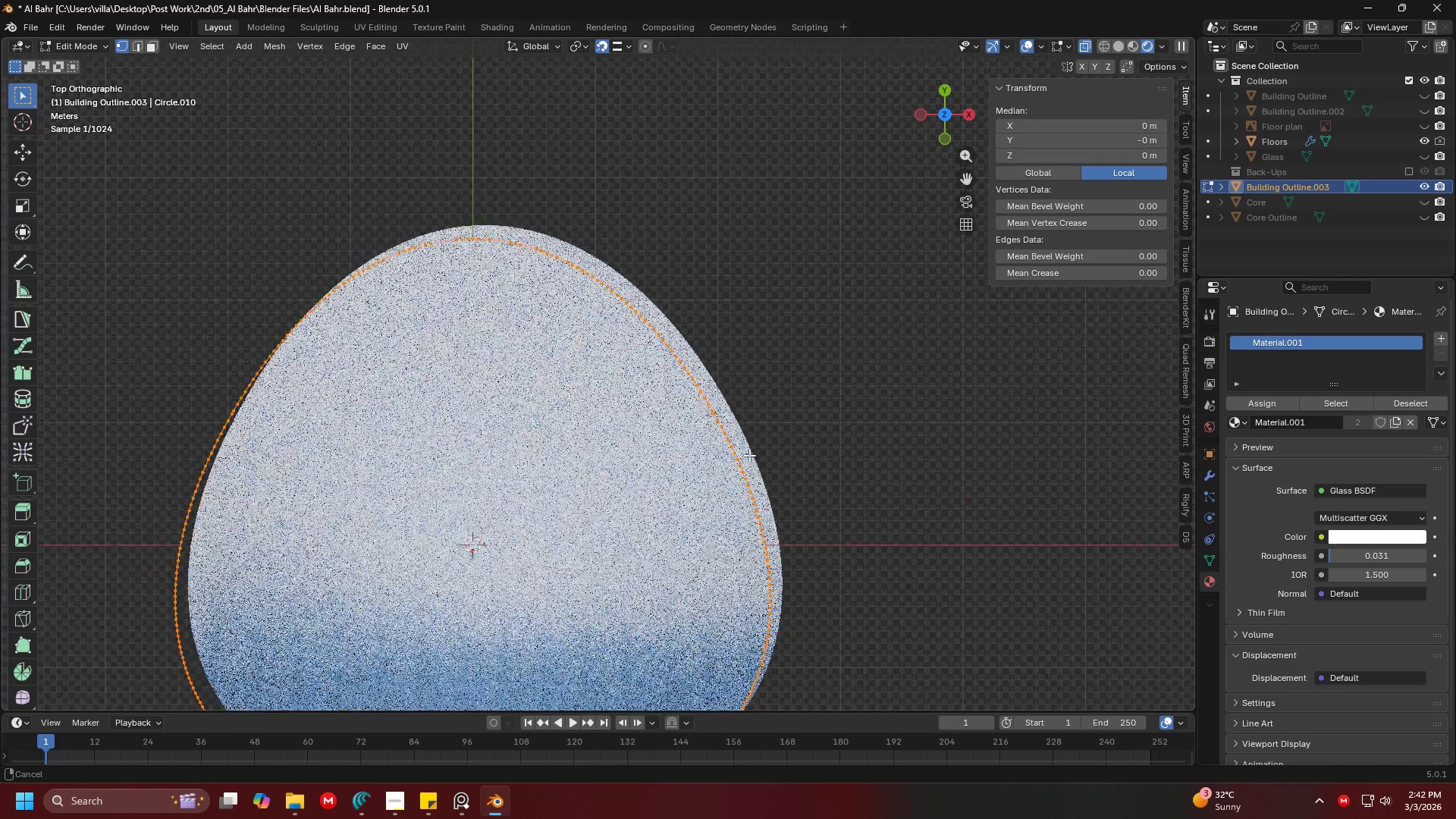 
scroll: coordinate [774, 336], scroll_direction: up, amount: 1.0
 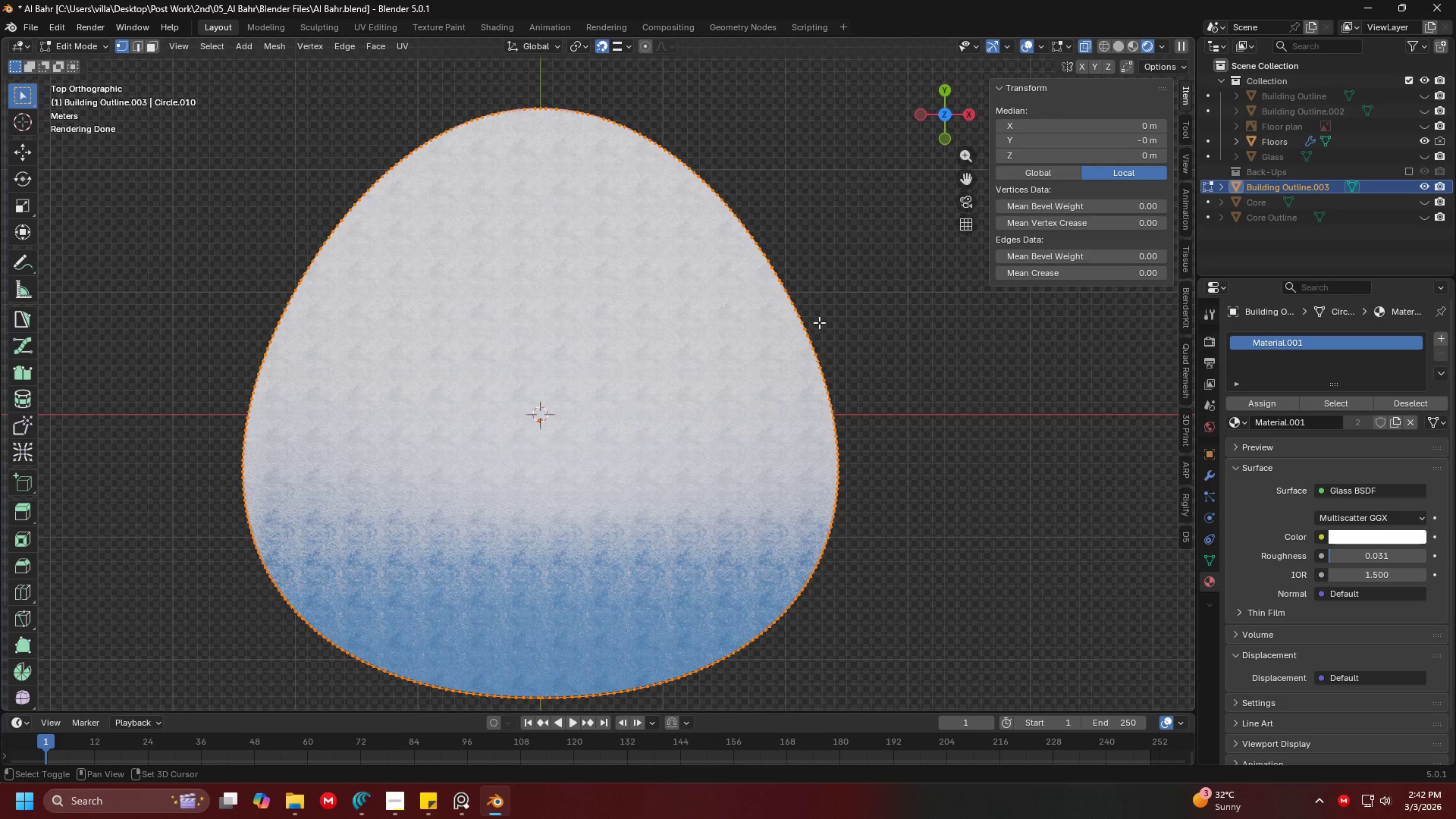 
key(Shift+ShiftLeft)
 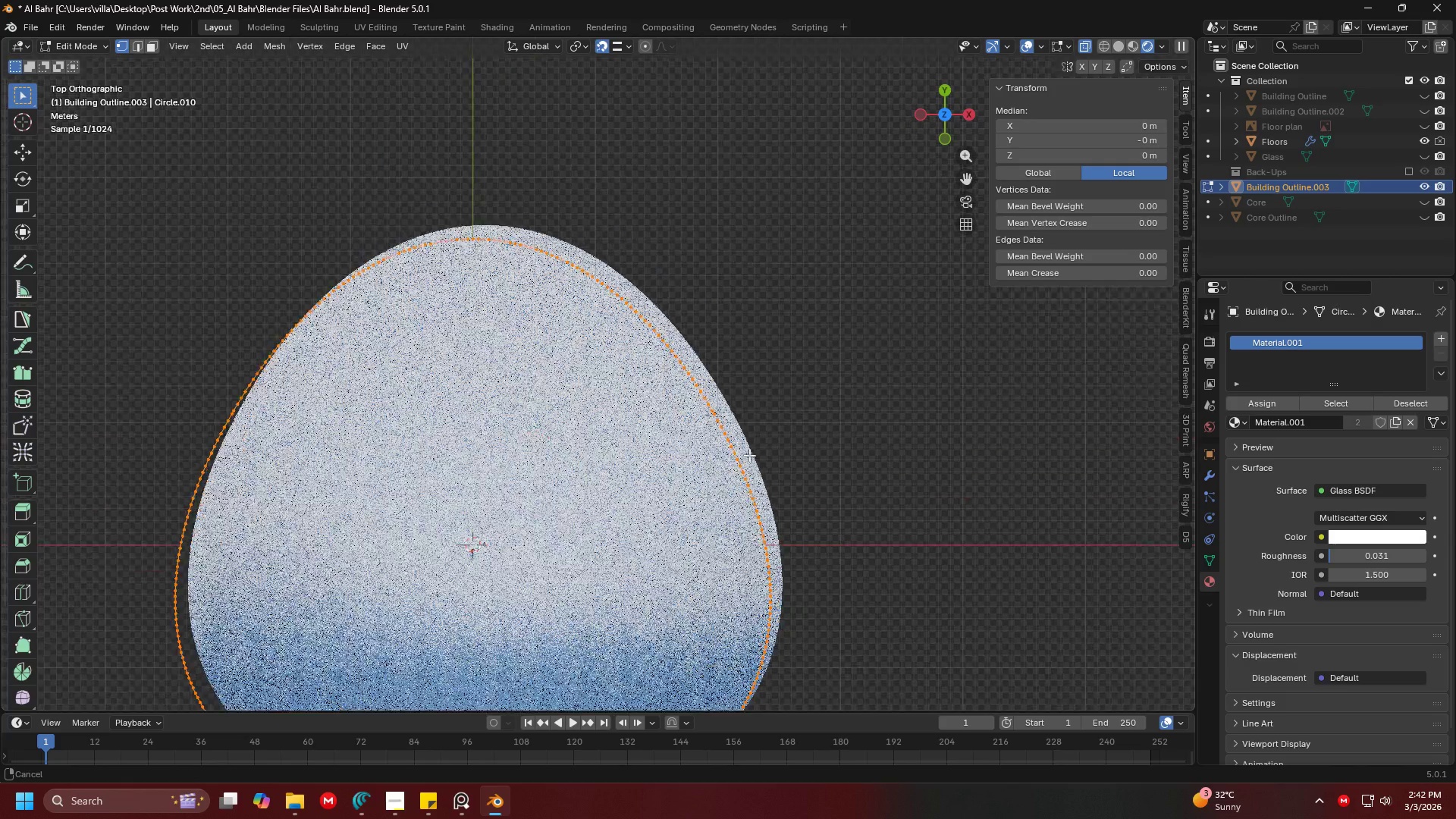 
key(Shift+ShiftLeft)
 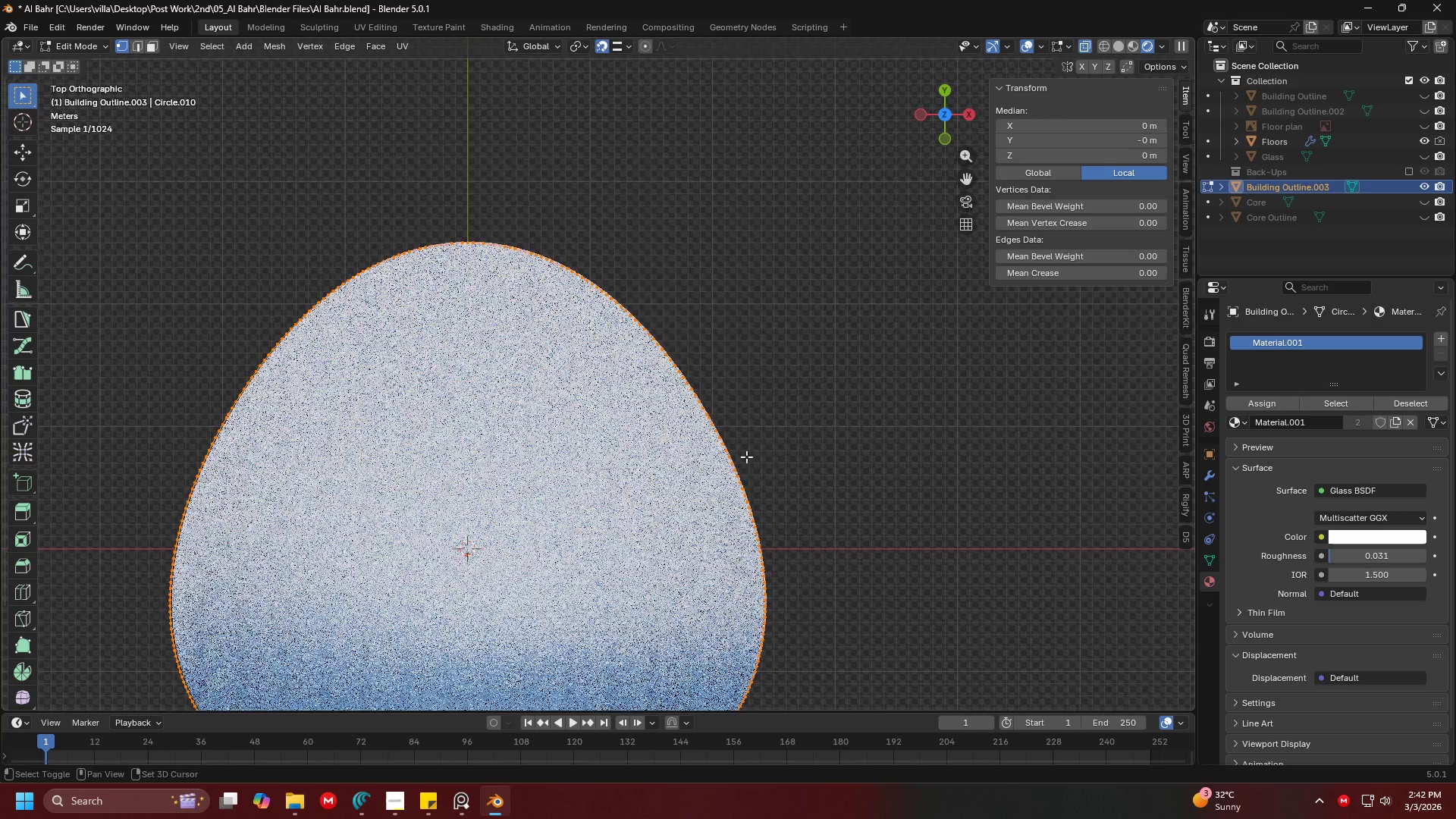 
key(Shift+ShiftLeft)
 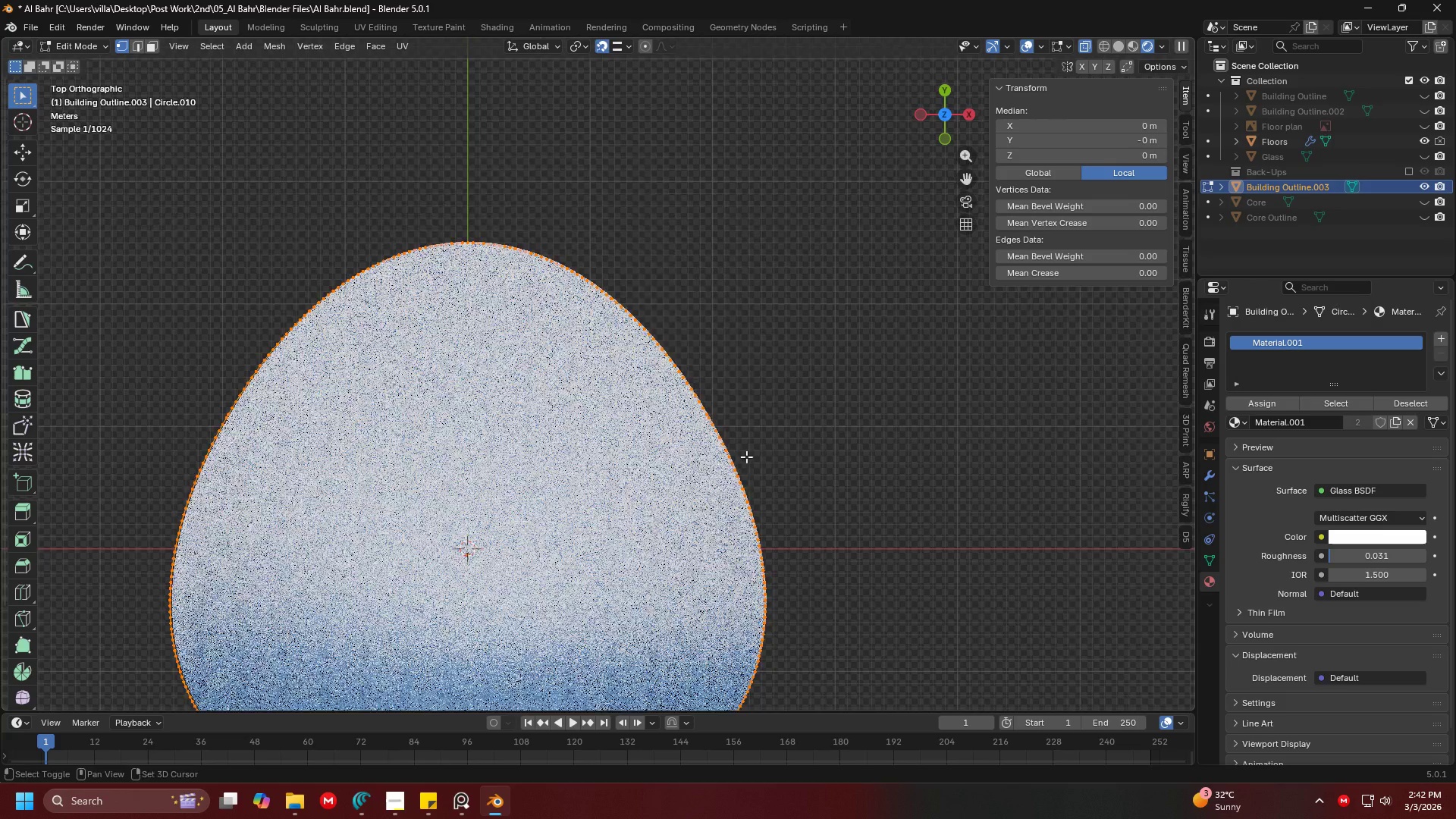 
scroll: coordinate [742, 428], scroll_direction: up, amount: 1.0
 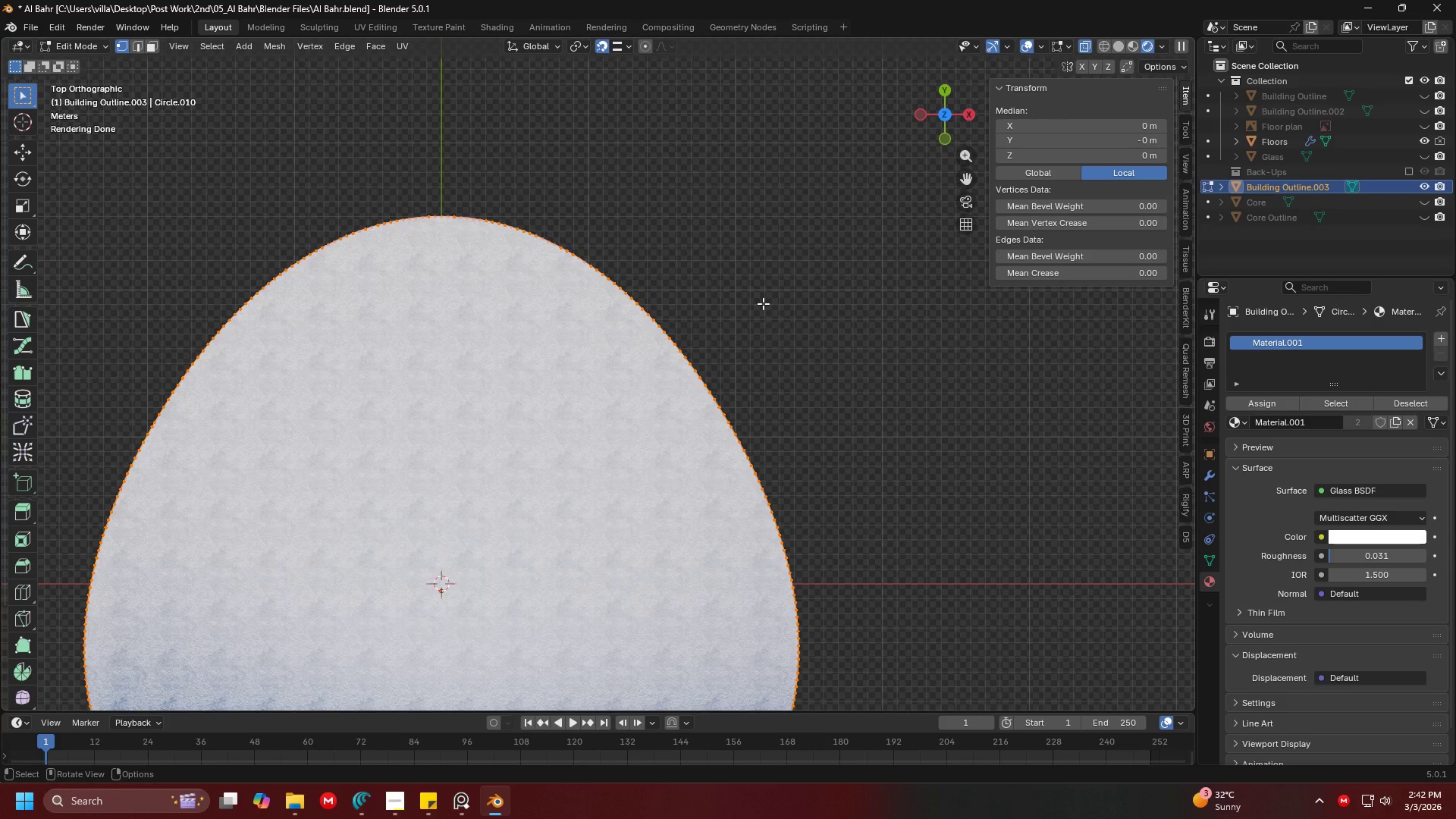 
hold_key(key=ShiftLeft, duration=0.89)
 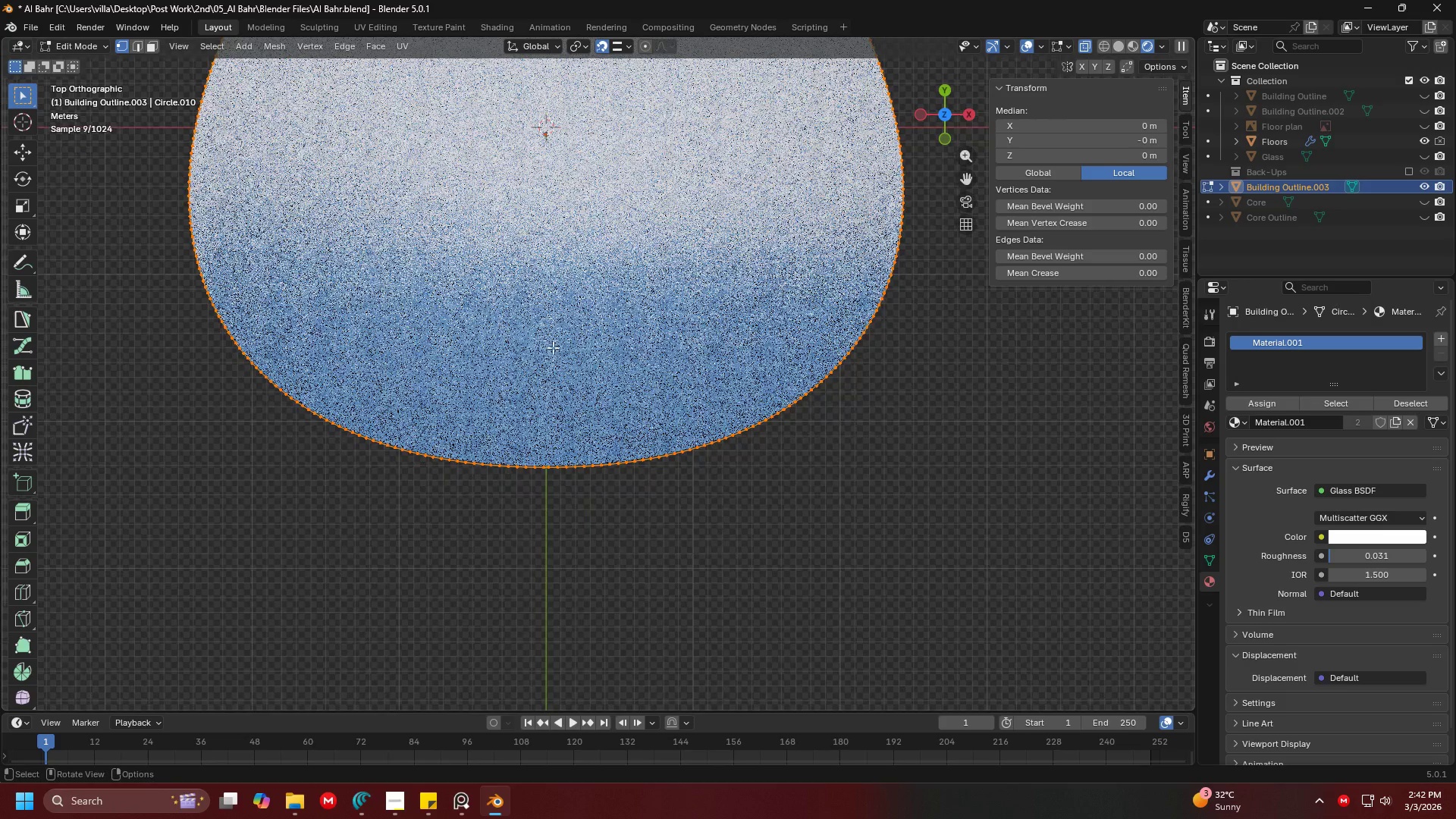 
scroll: coordinate [555, 377], scroll_direction: up, amount: 4.0
 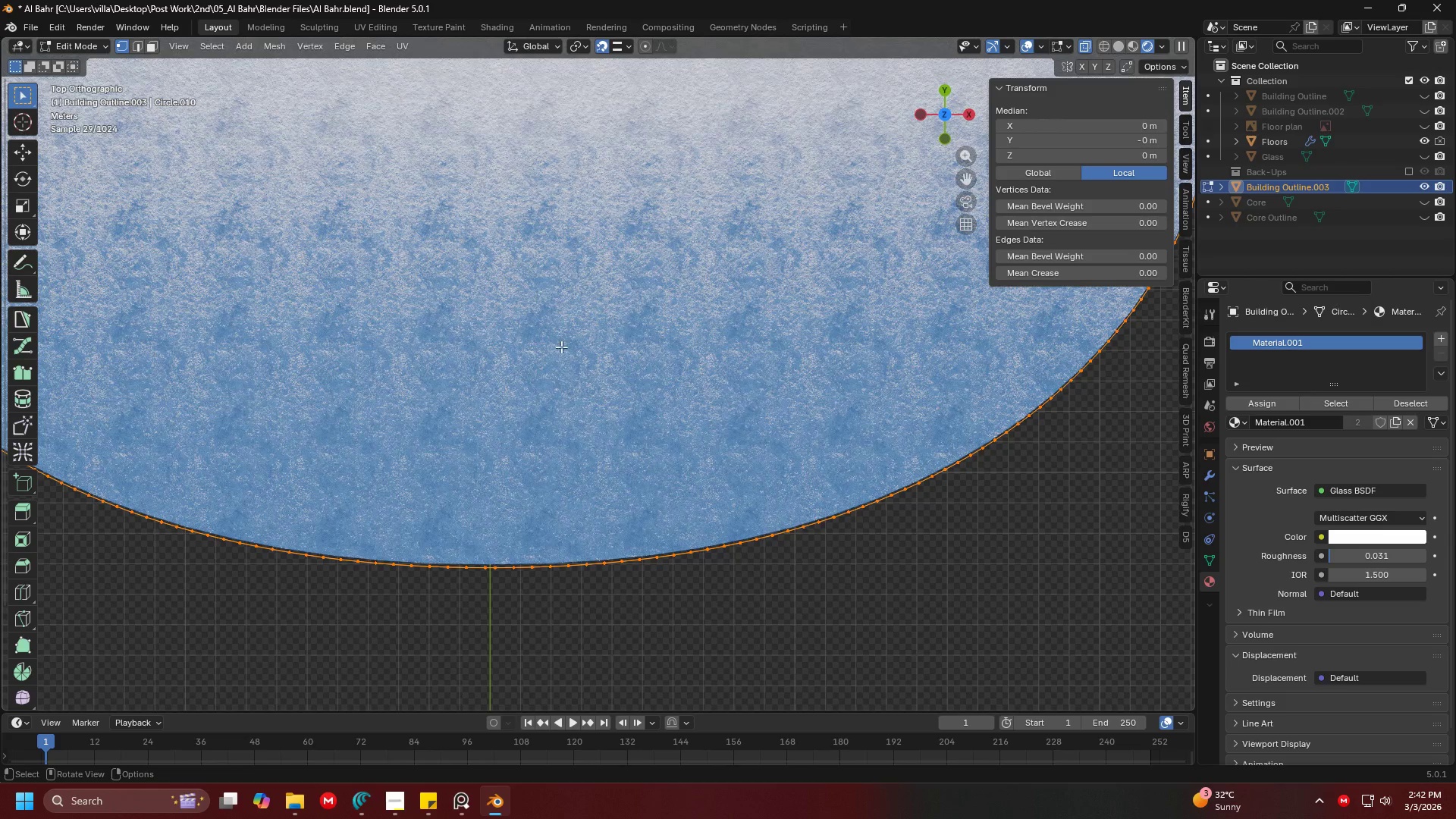 
key(Shift+ShiftLeft)
 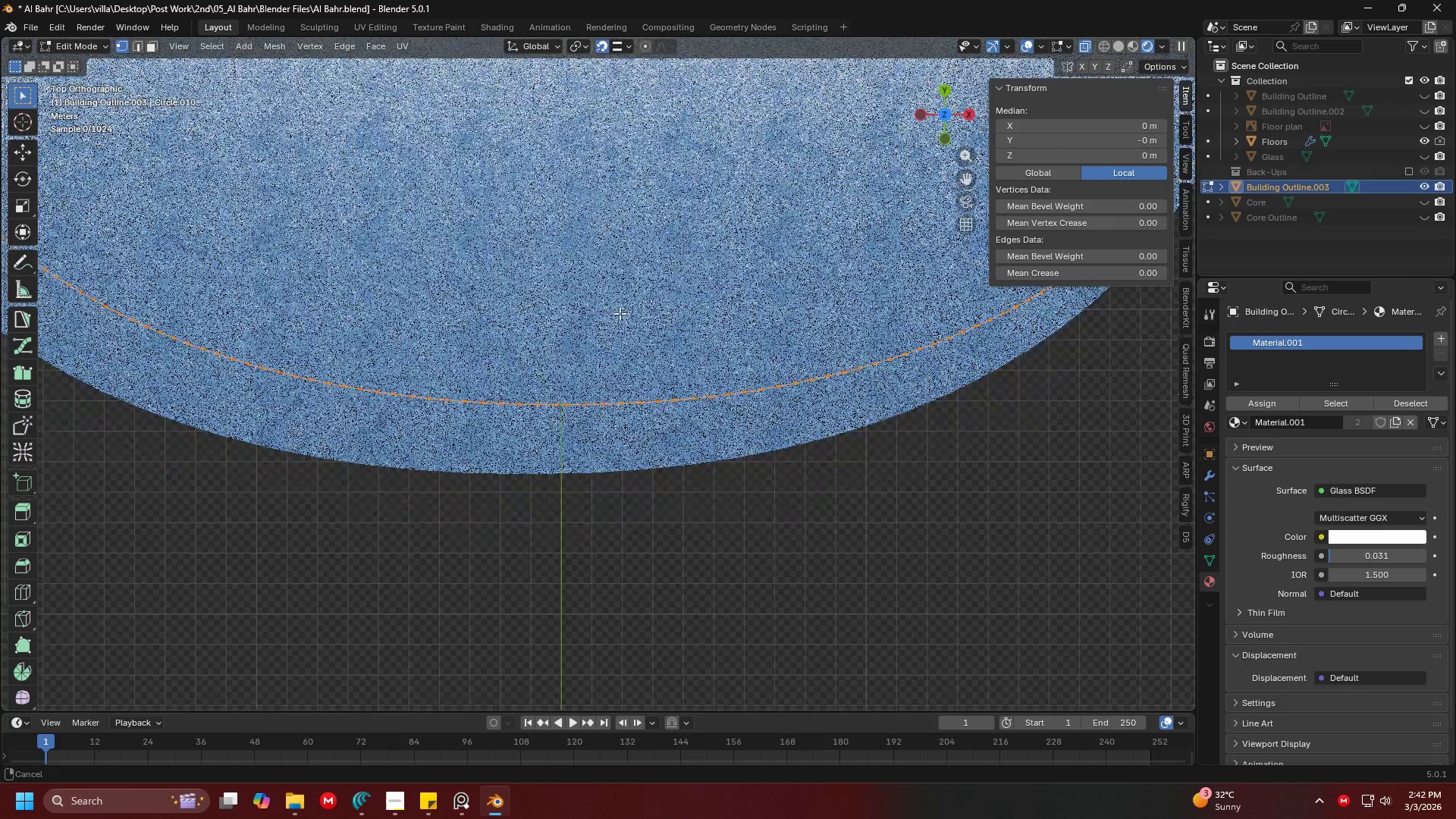 
key(Shift+ShiftLeft)
 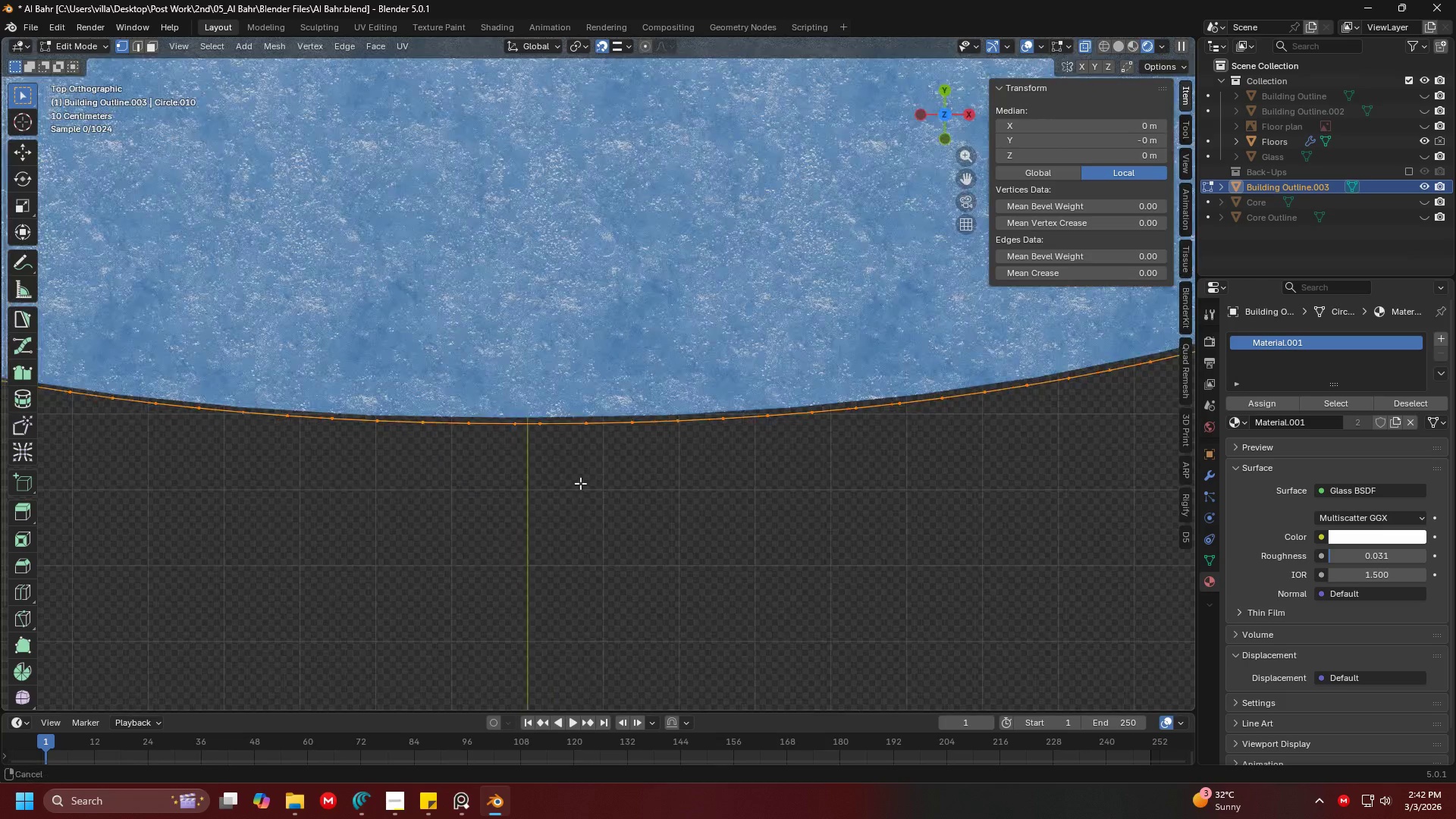 
scroll: coordinate [623, 315], scroll_direction: up, amount: 5.0
 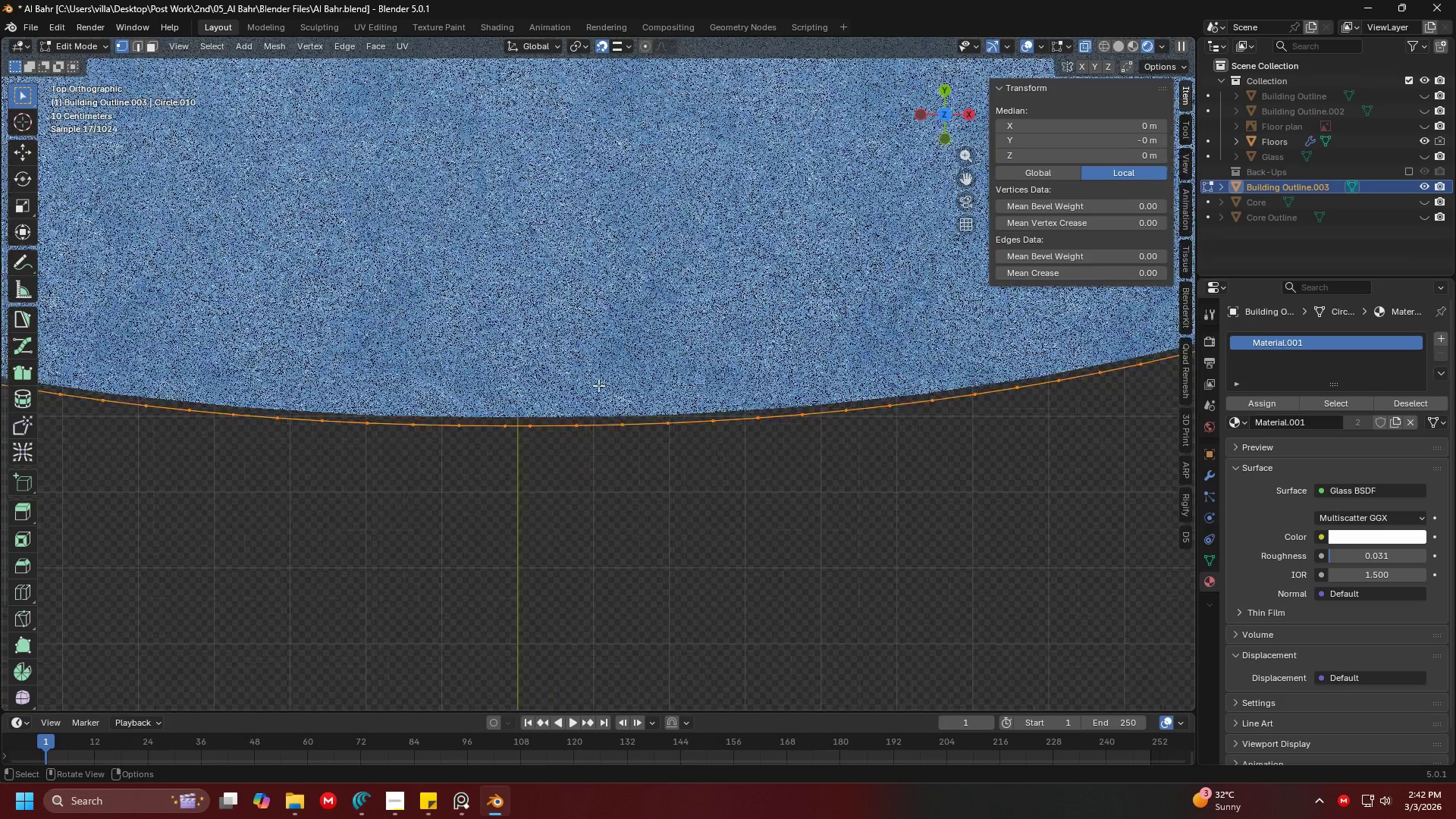 
key(Tab)
 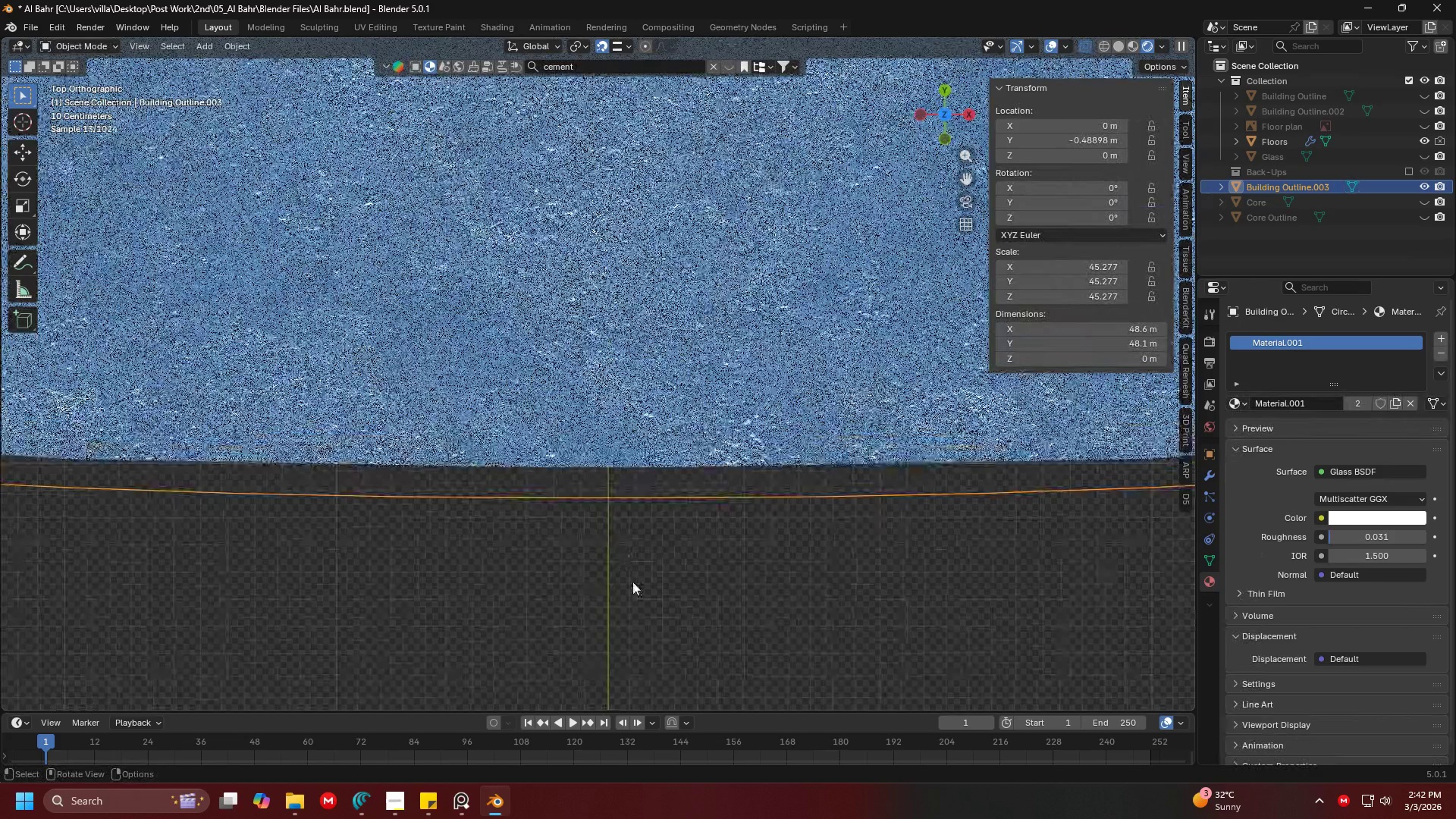 
key(G)
 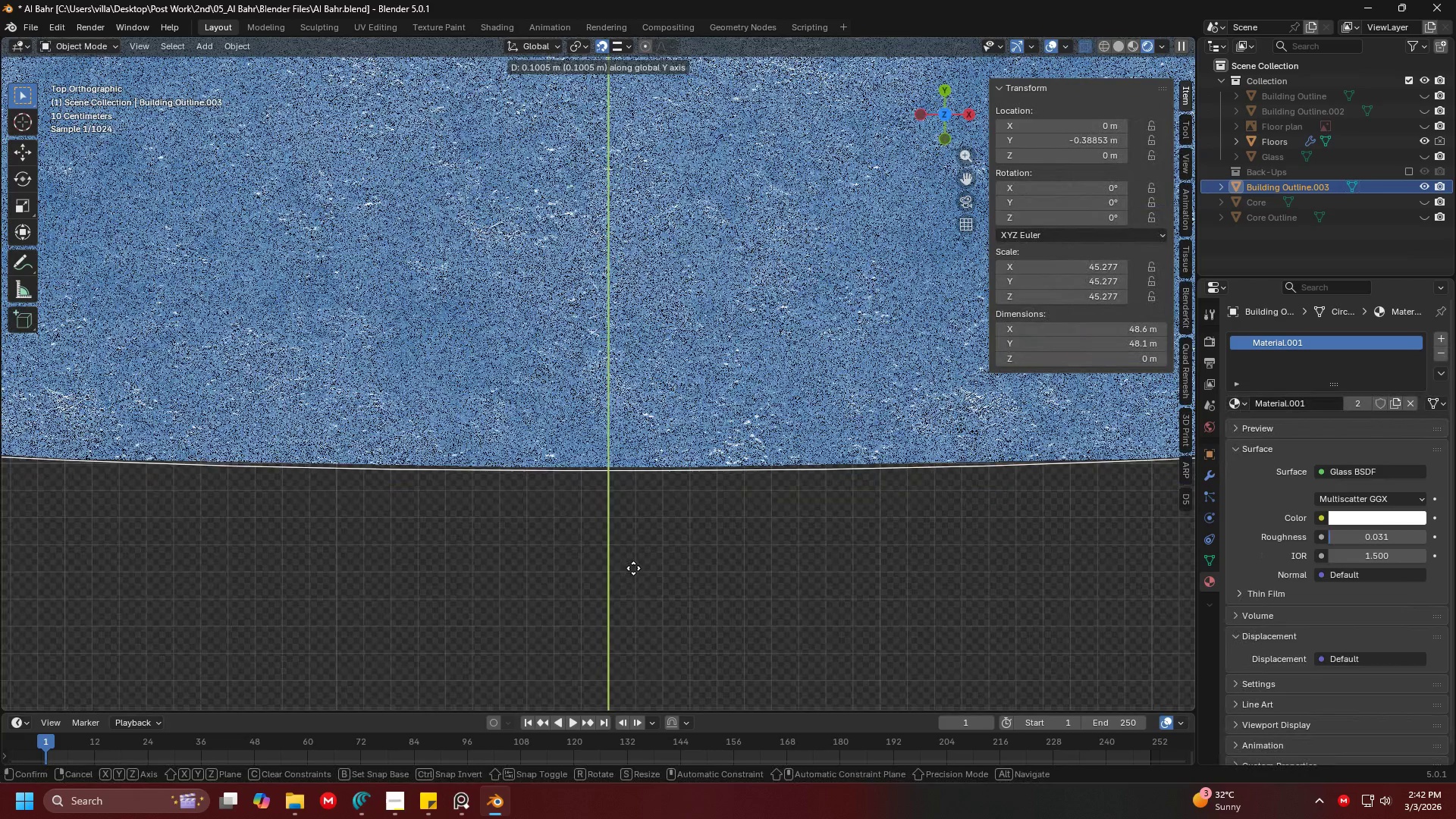 
scroll: coordinate [621, 548], scroll_direction: up, amount: 7.0
 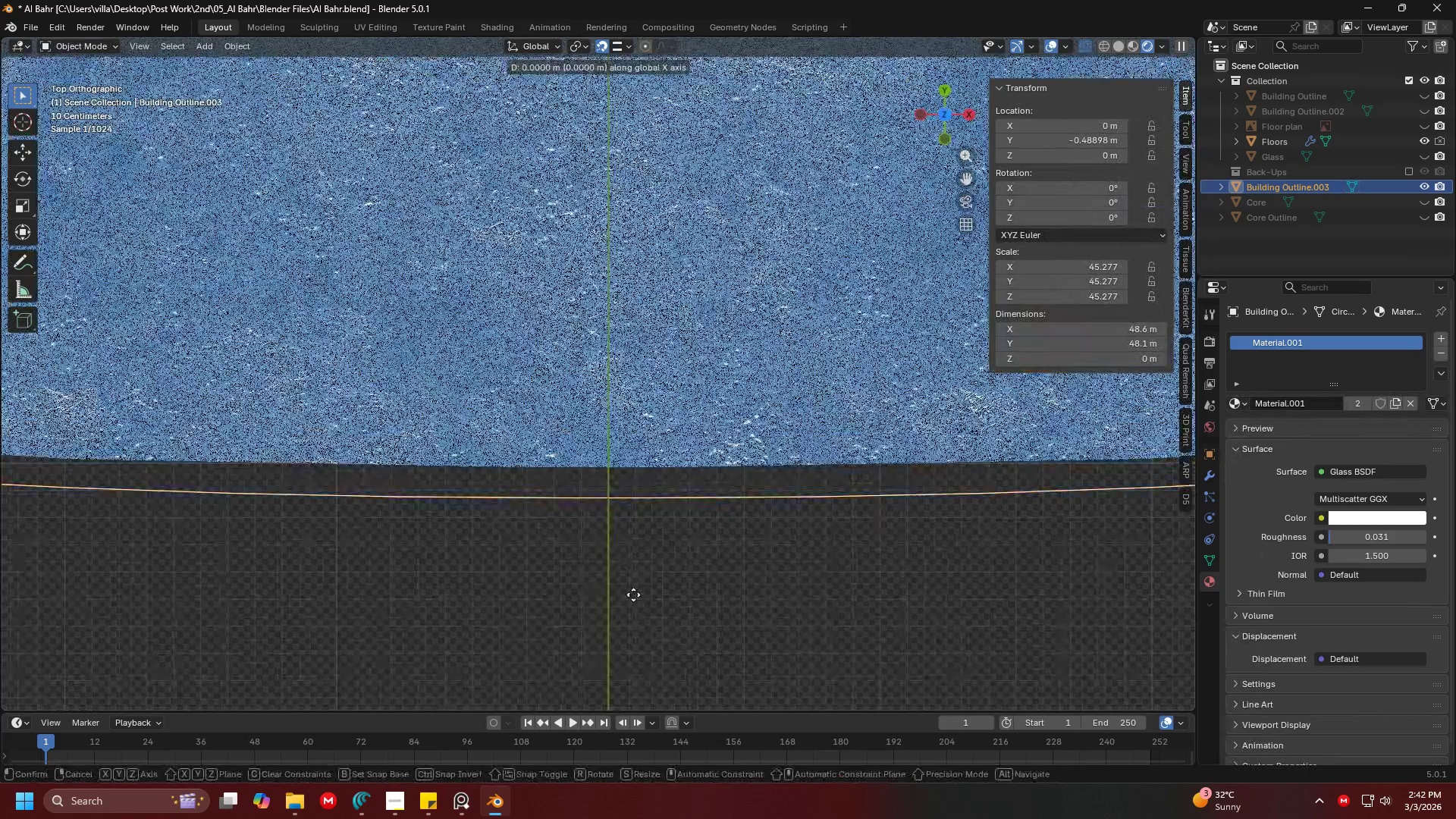 
left_click([634, 566])
 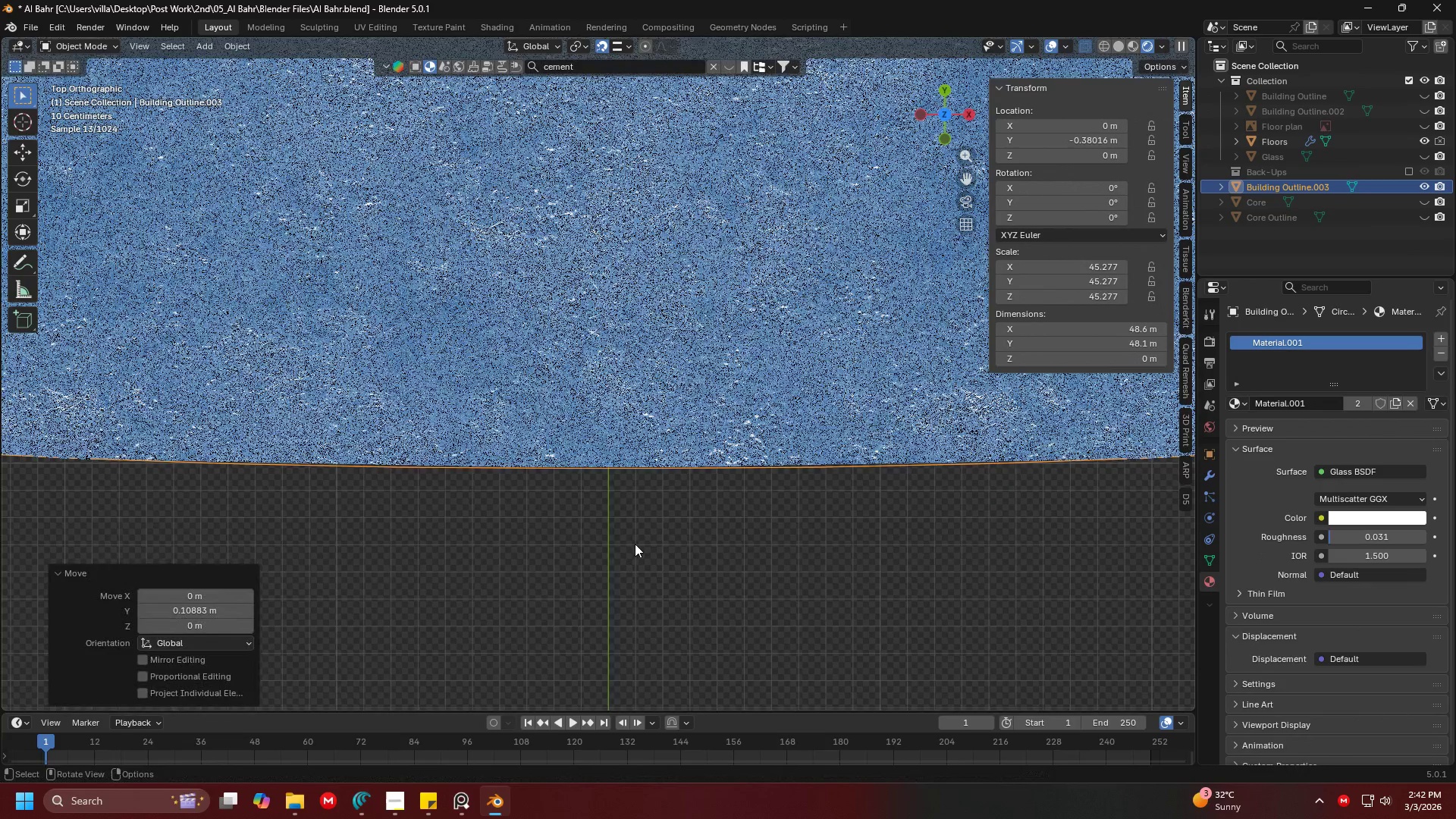 
hold_key(key=ShiftLeft, duration=0.42)
 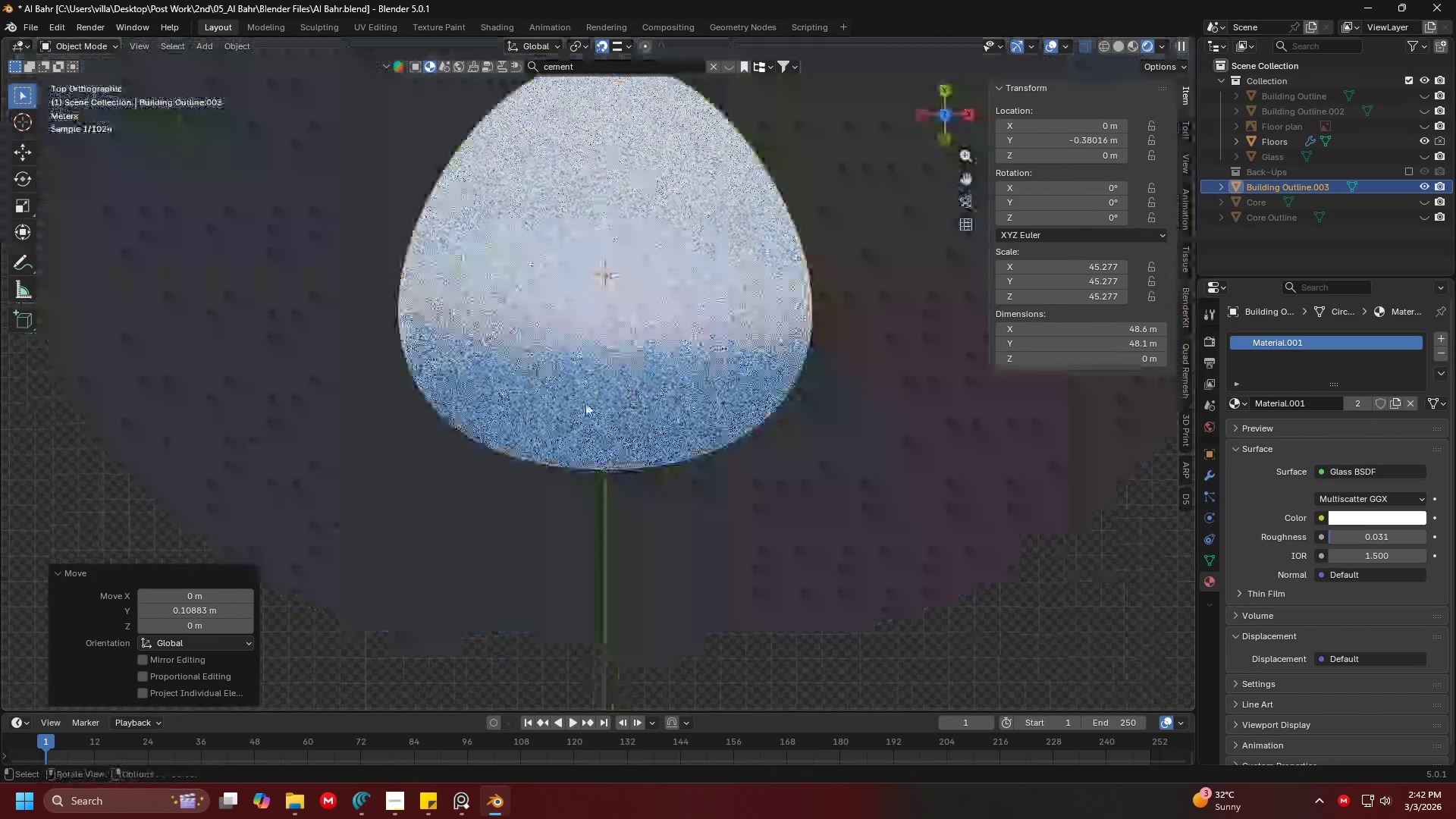 
hold_key(key=ShiftLeft, duration=0.31)
 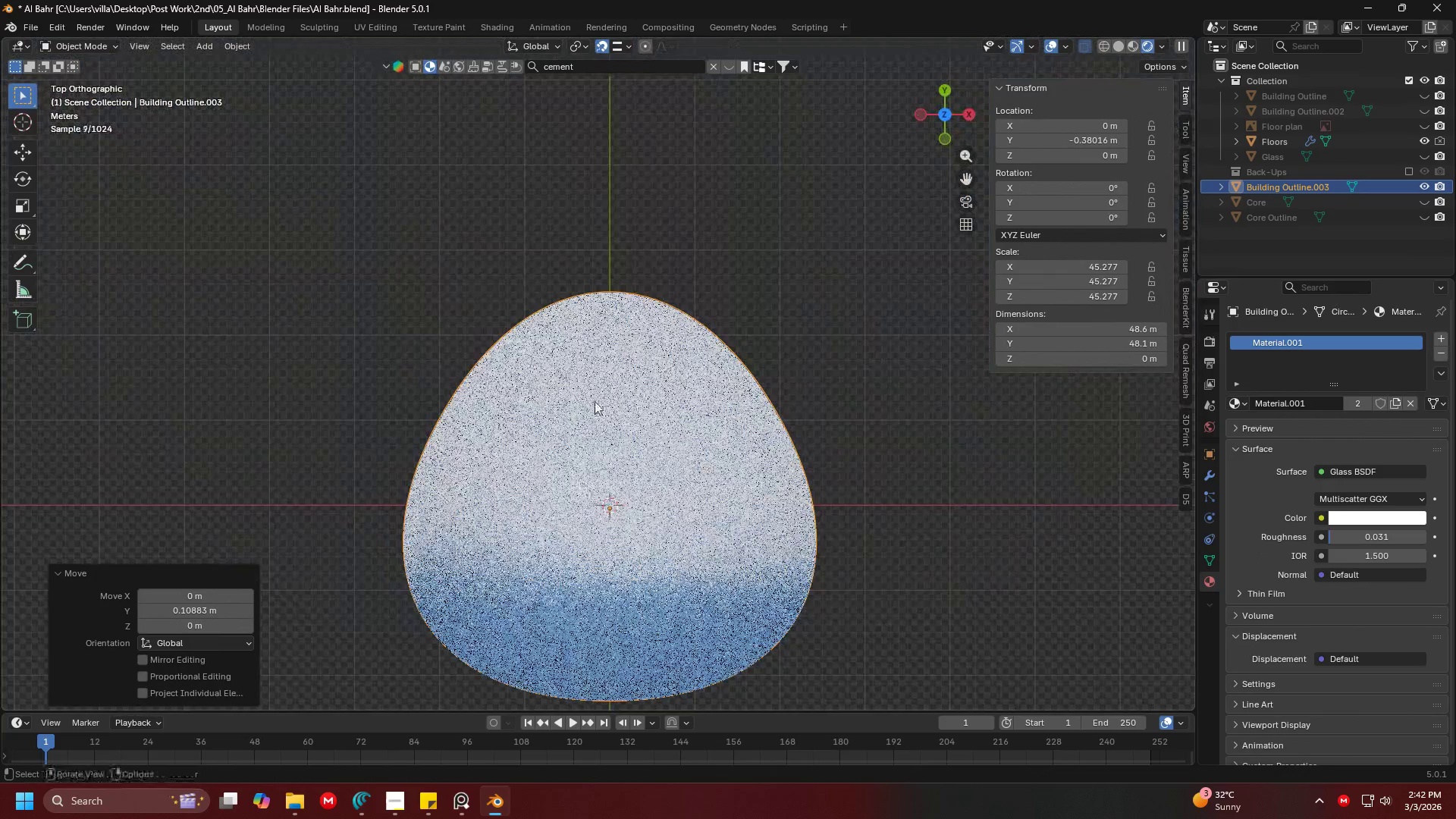 
scroll: coordinate [587, 452], scroll_direction: down, amount: 20.0
 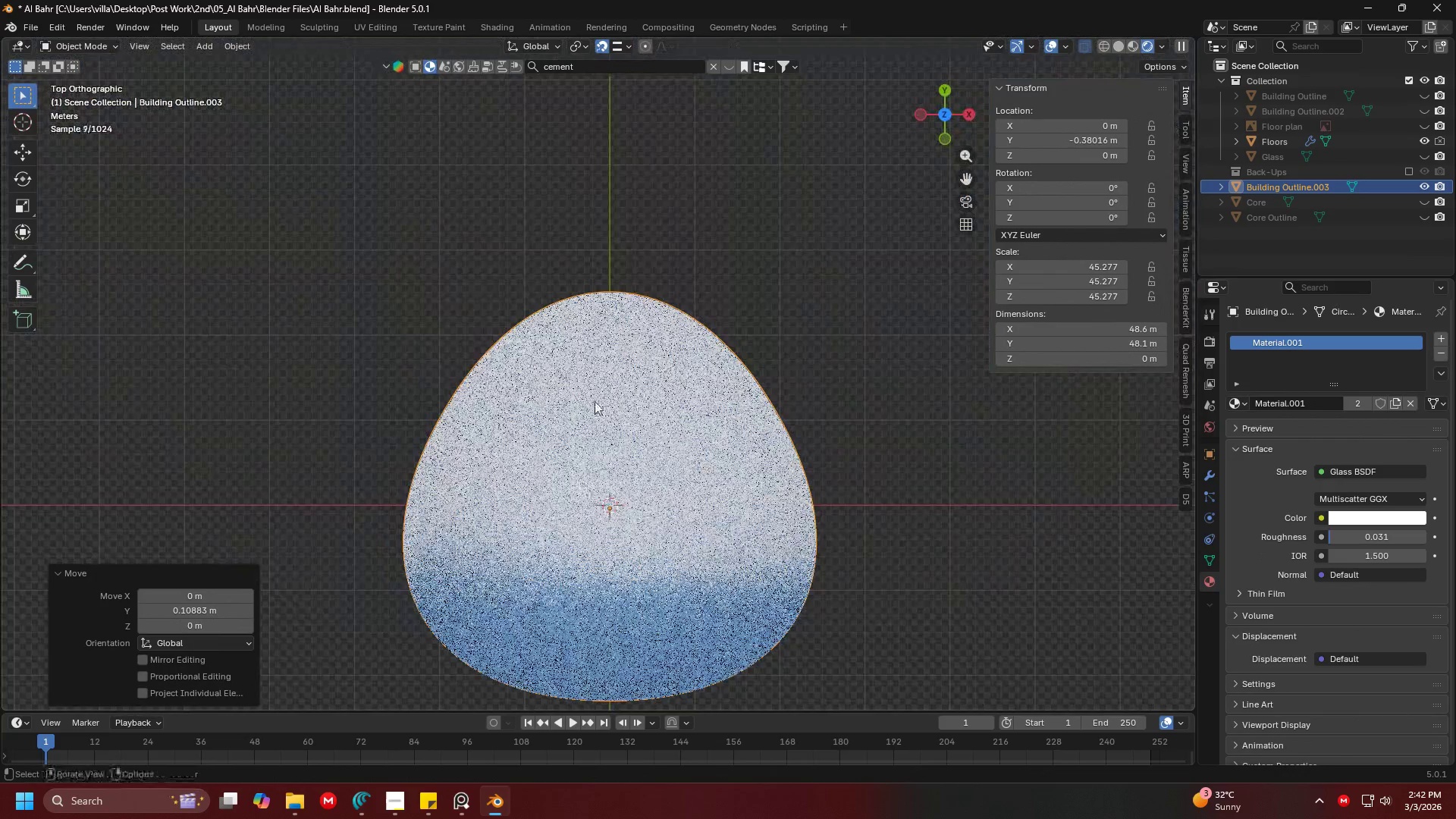 
key(Shift+ShiftLeft)
 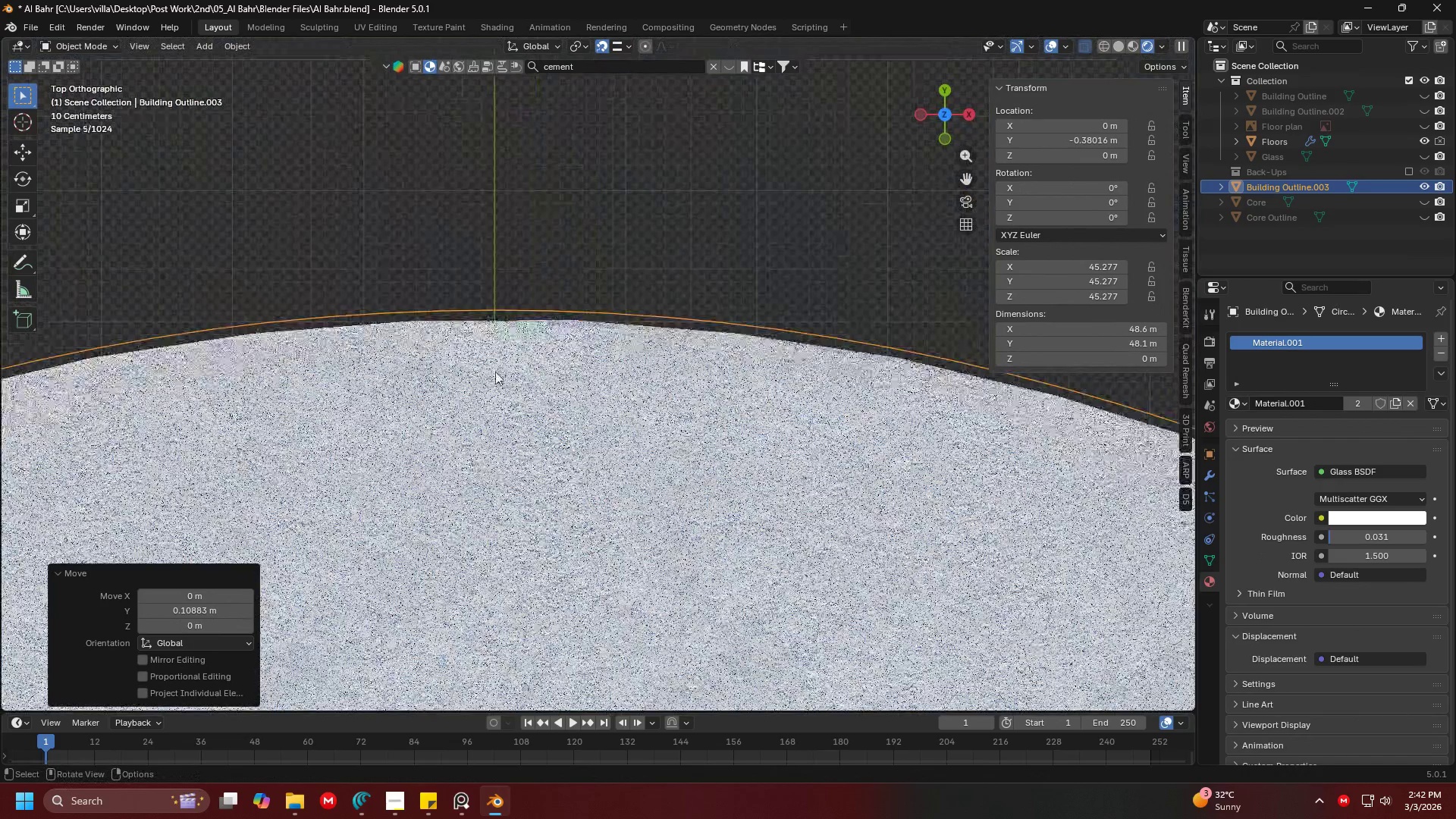 
key(G)
 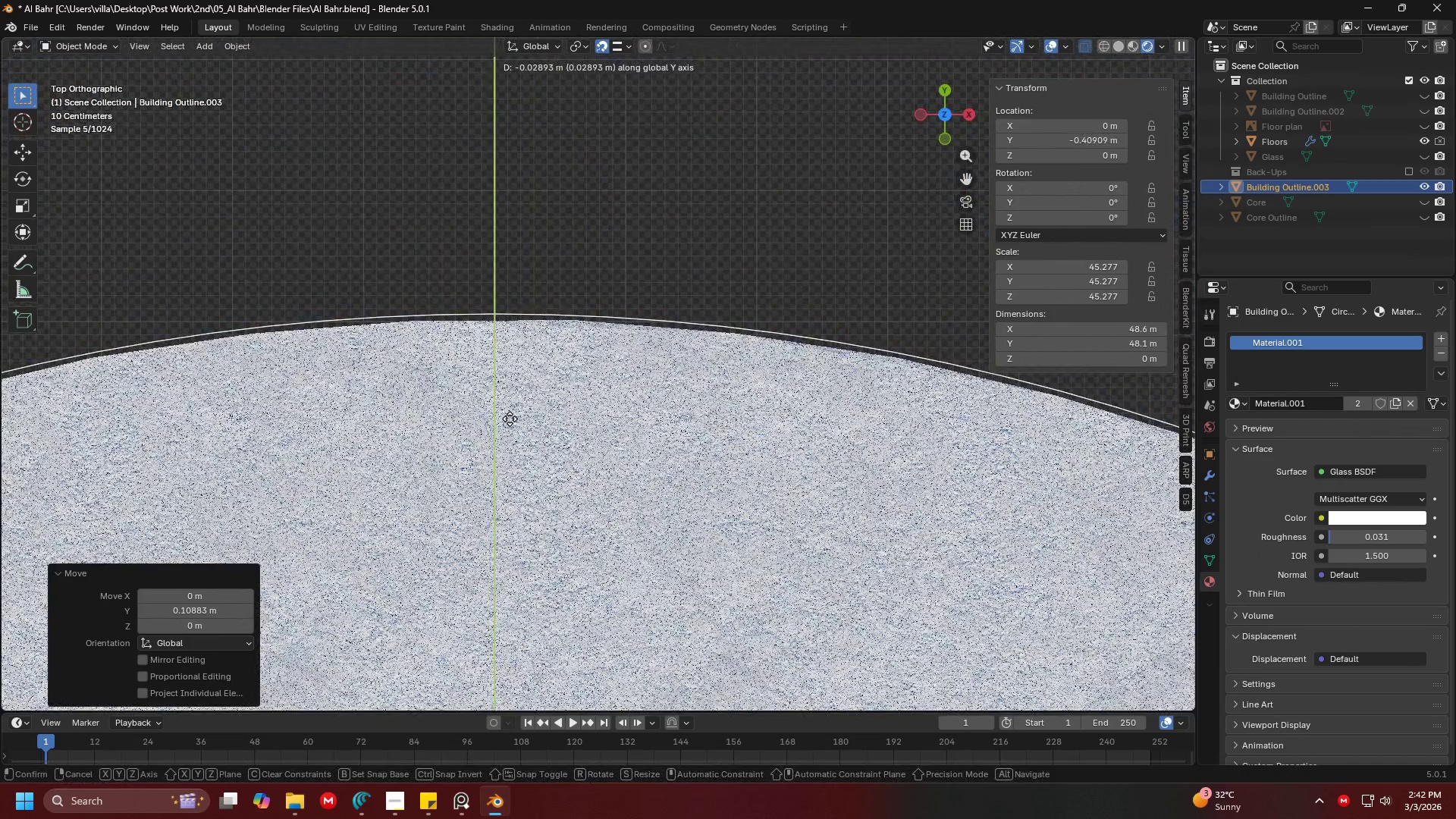 
scroll: coordinate [490, 323], scroll_direction: up, amount: 15.0
 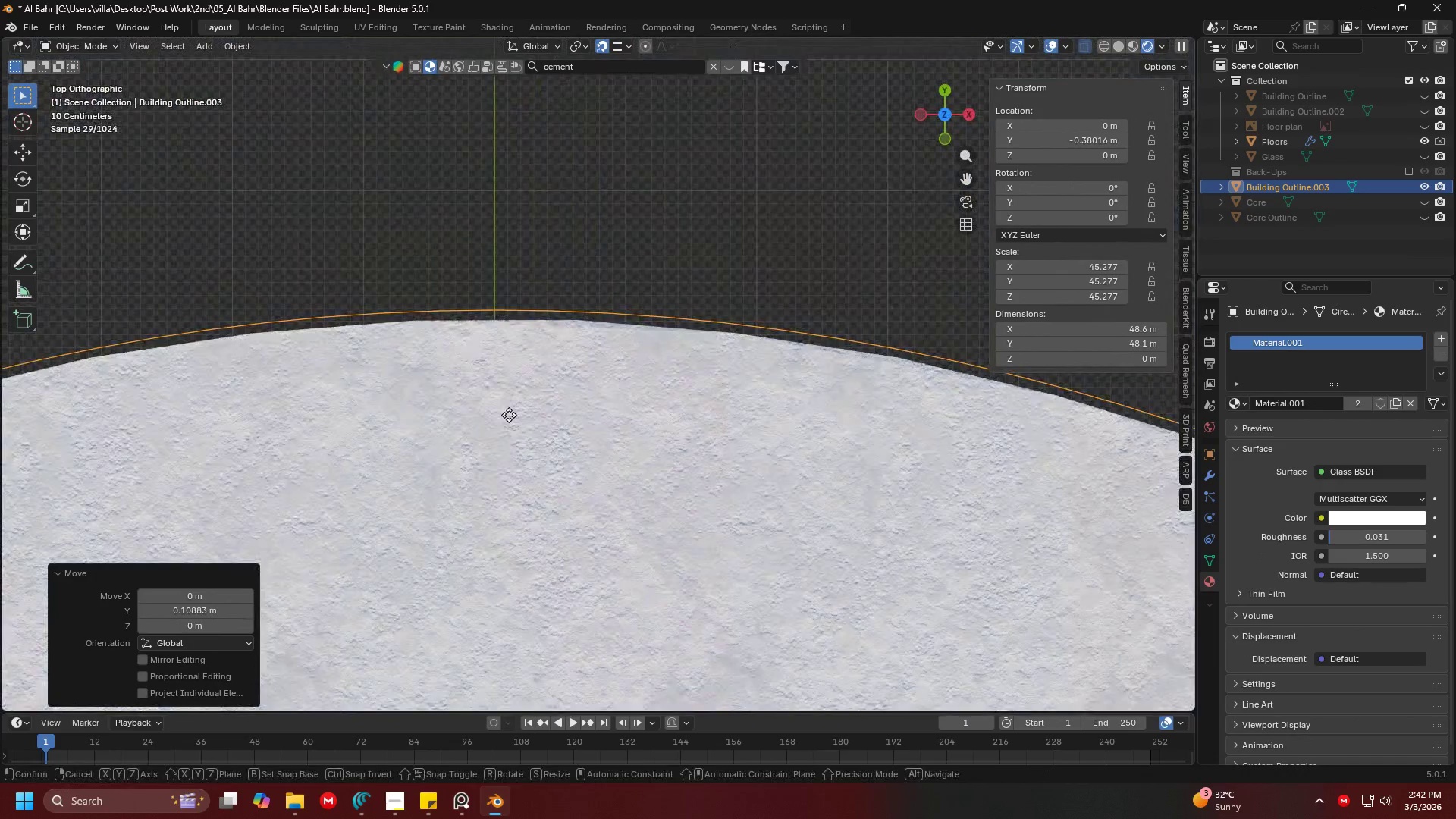 
left_click([510, 419])
 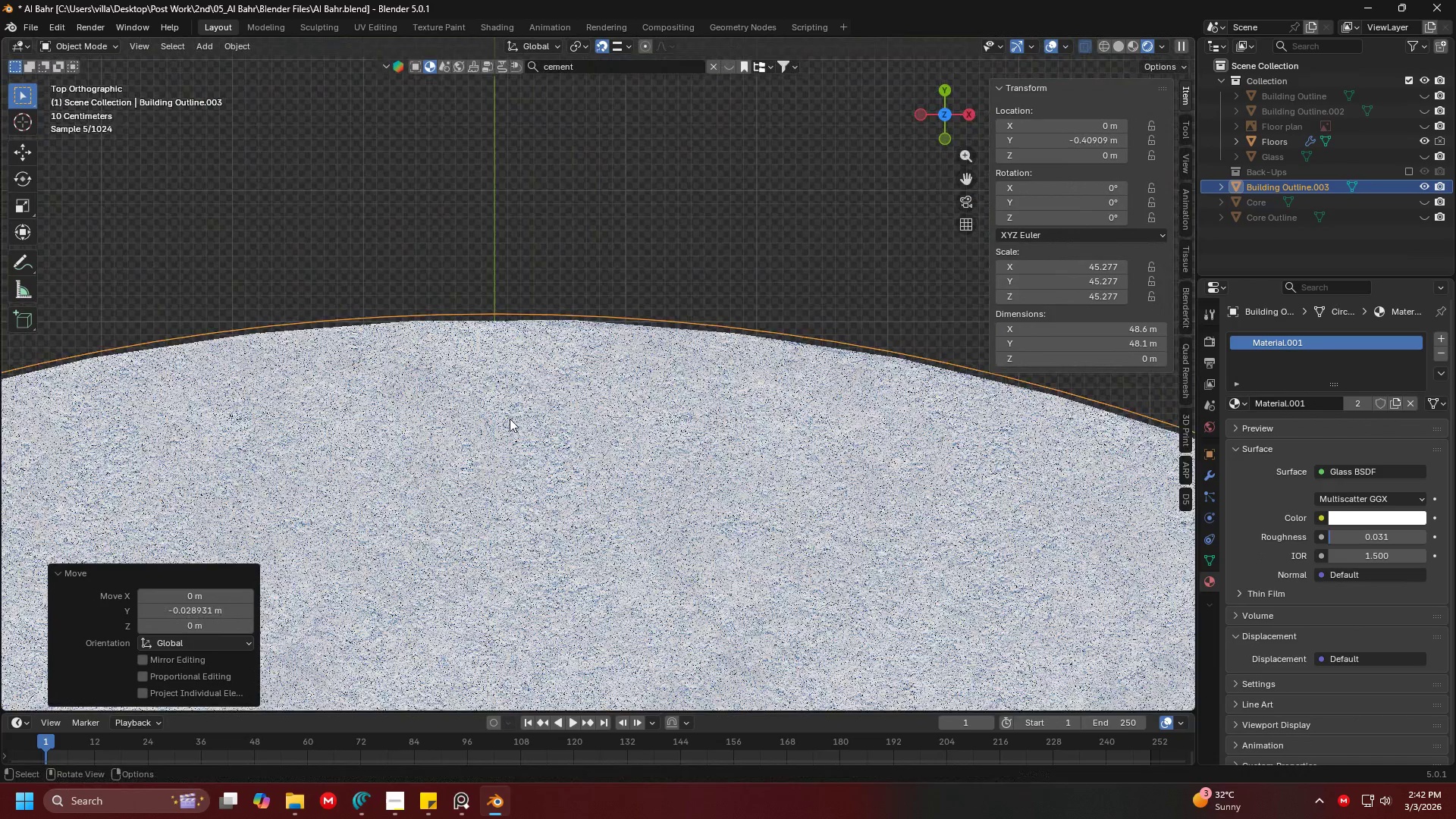 
key(Shift+ShiftLeft)
 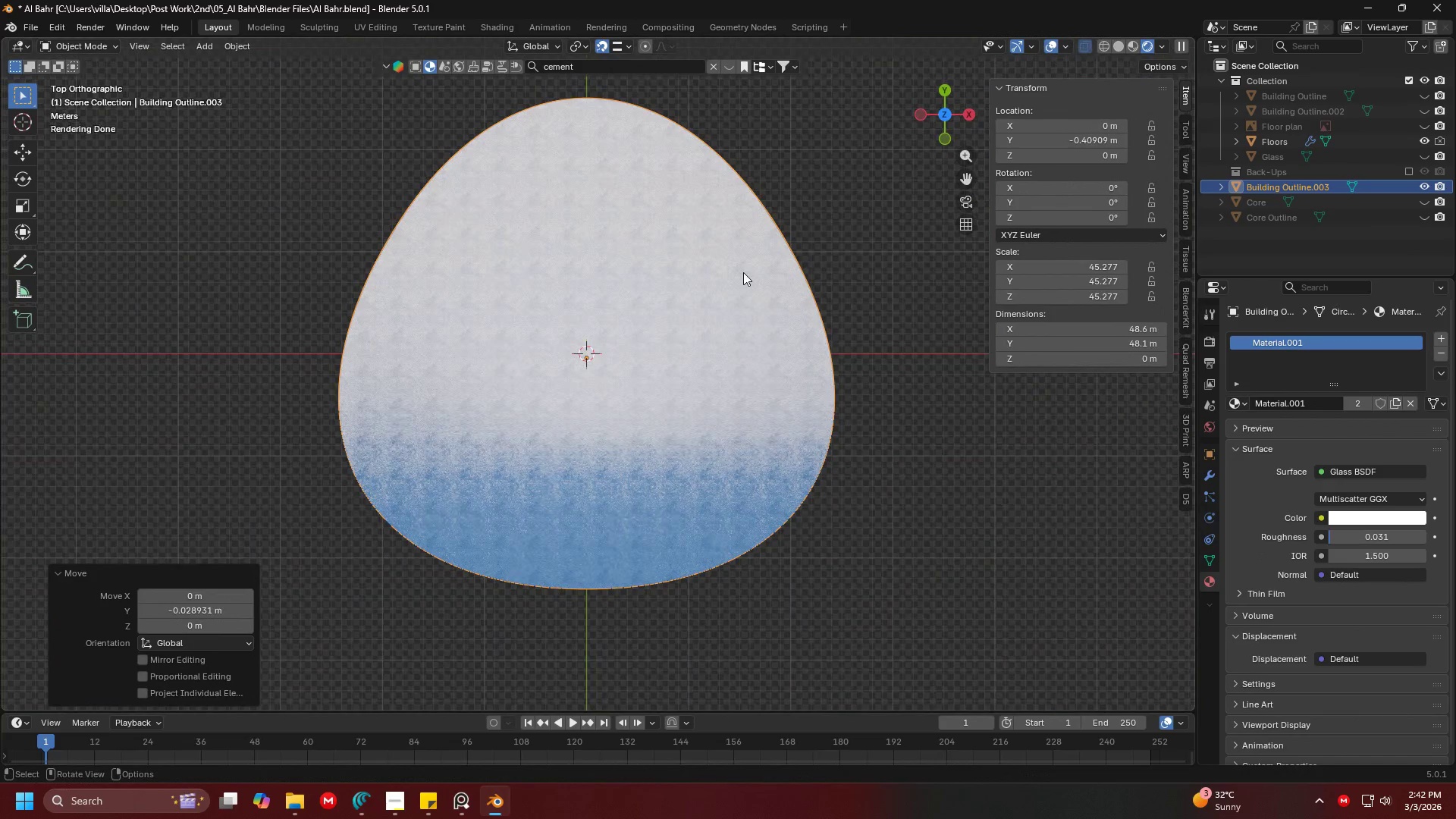 
scroll: coordinate [582, 260], scroll_direction: down, amount: 14.0
 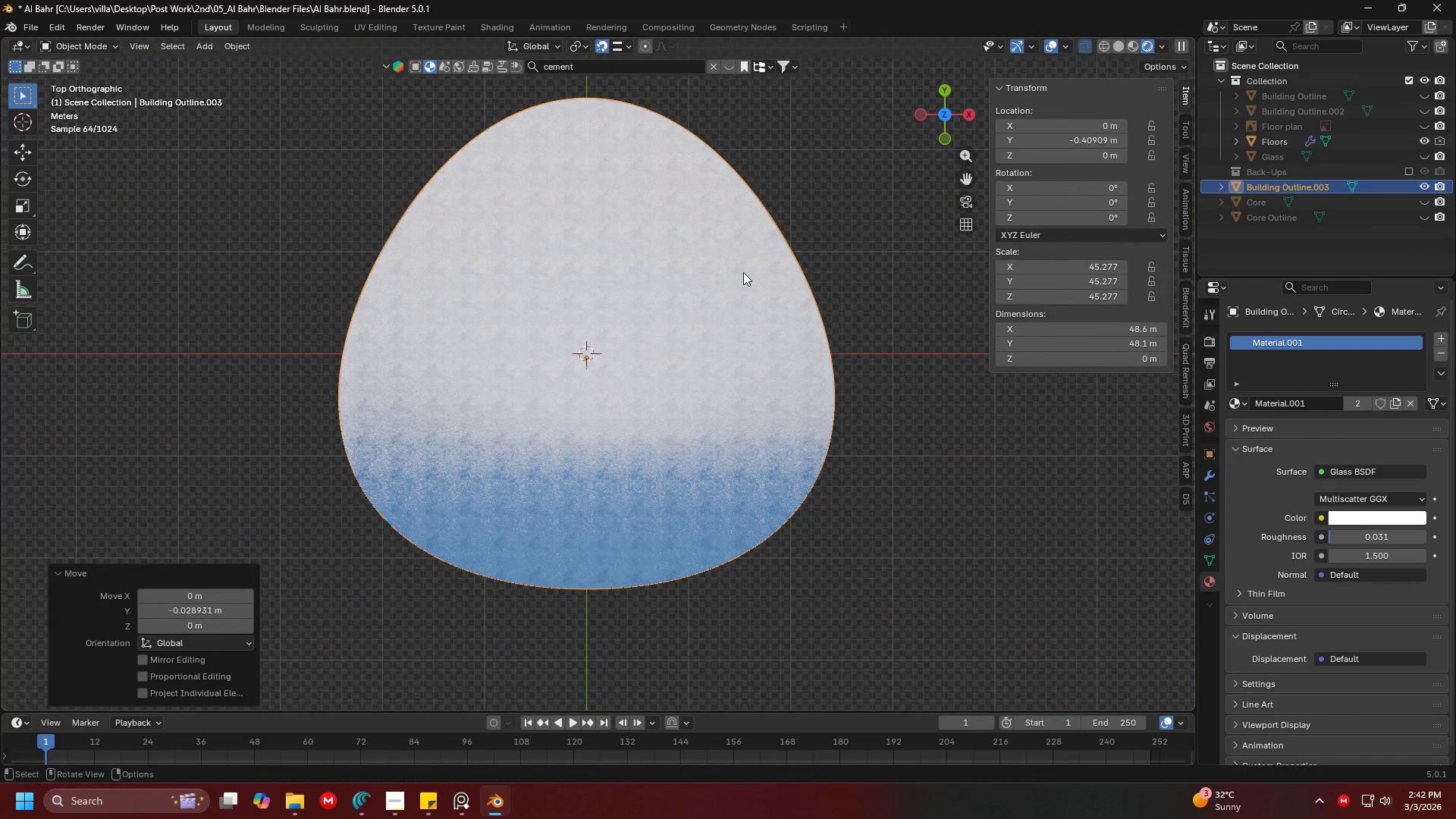 
key(Tab)
 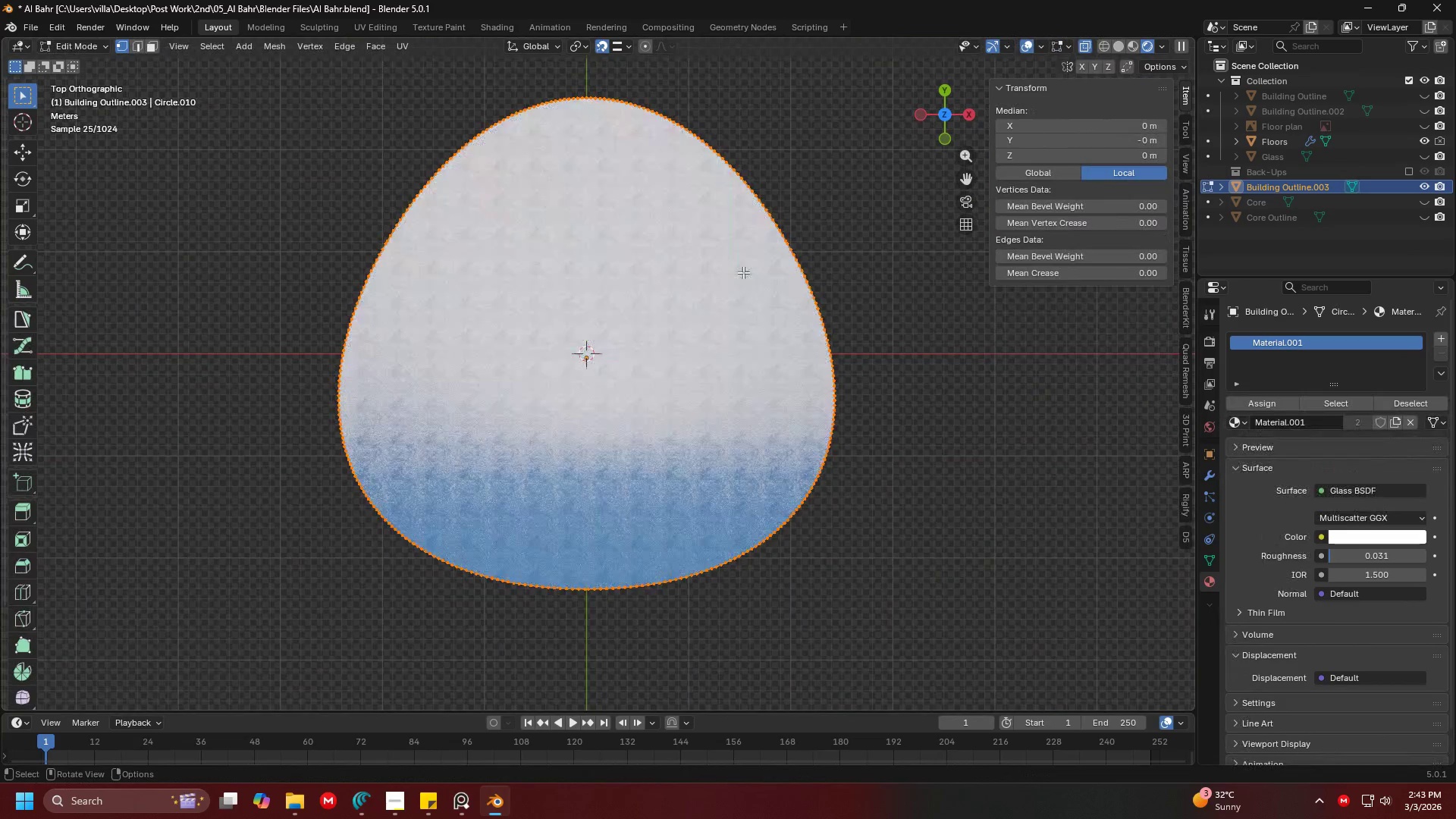 
key(A)
 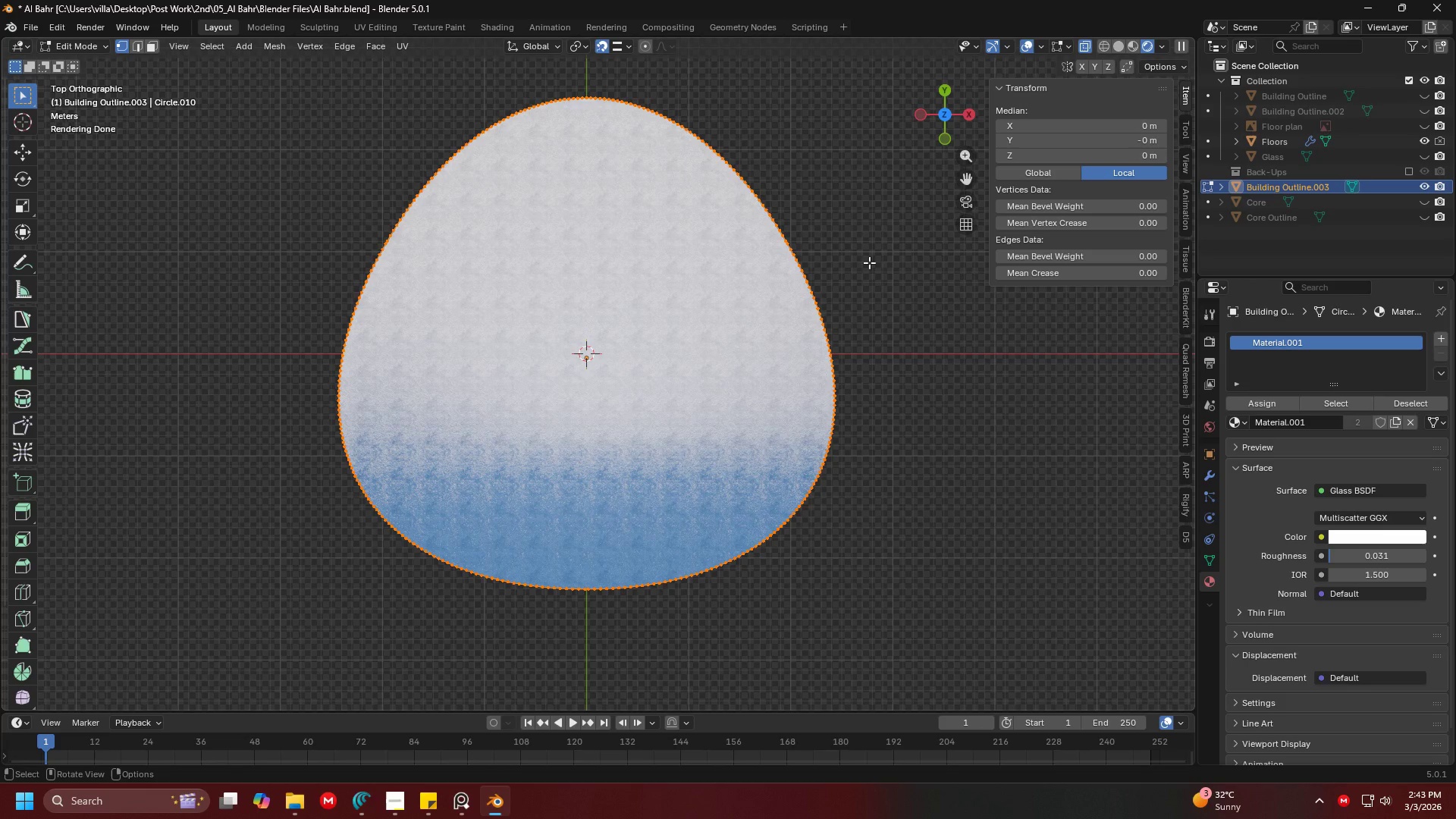 
key(S)
 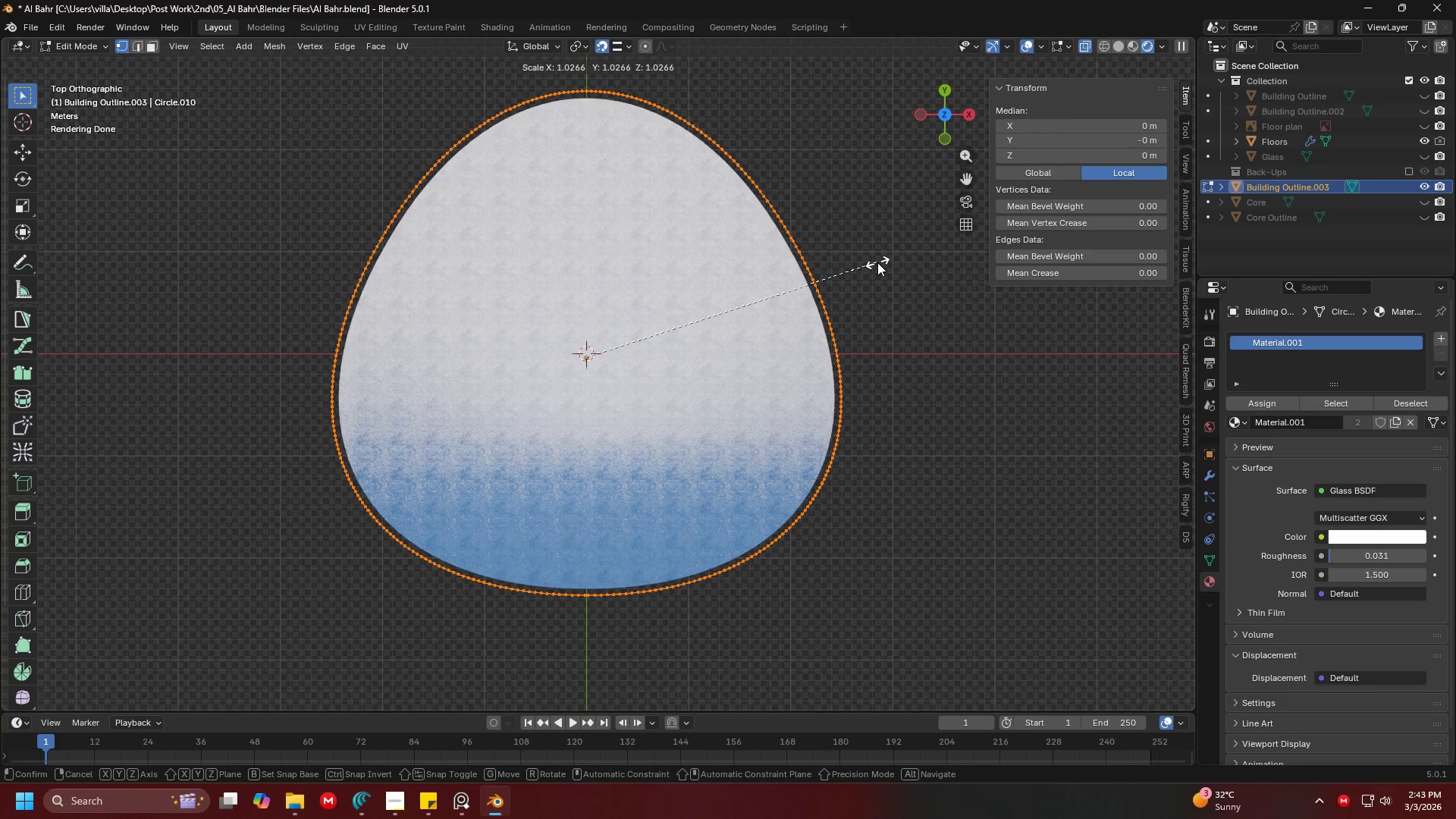 
left_click([877, 262])
 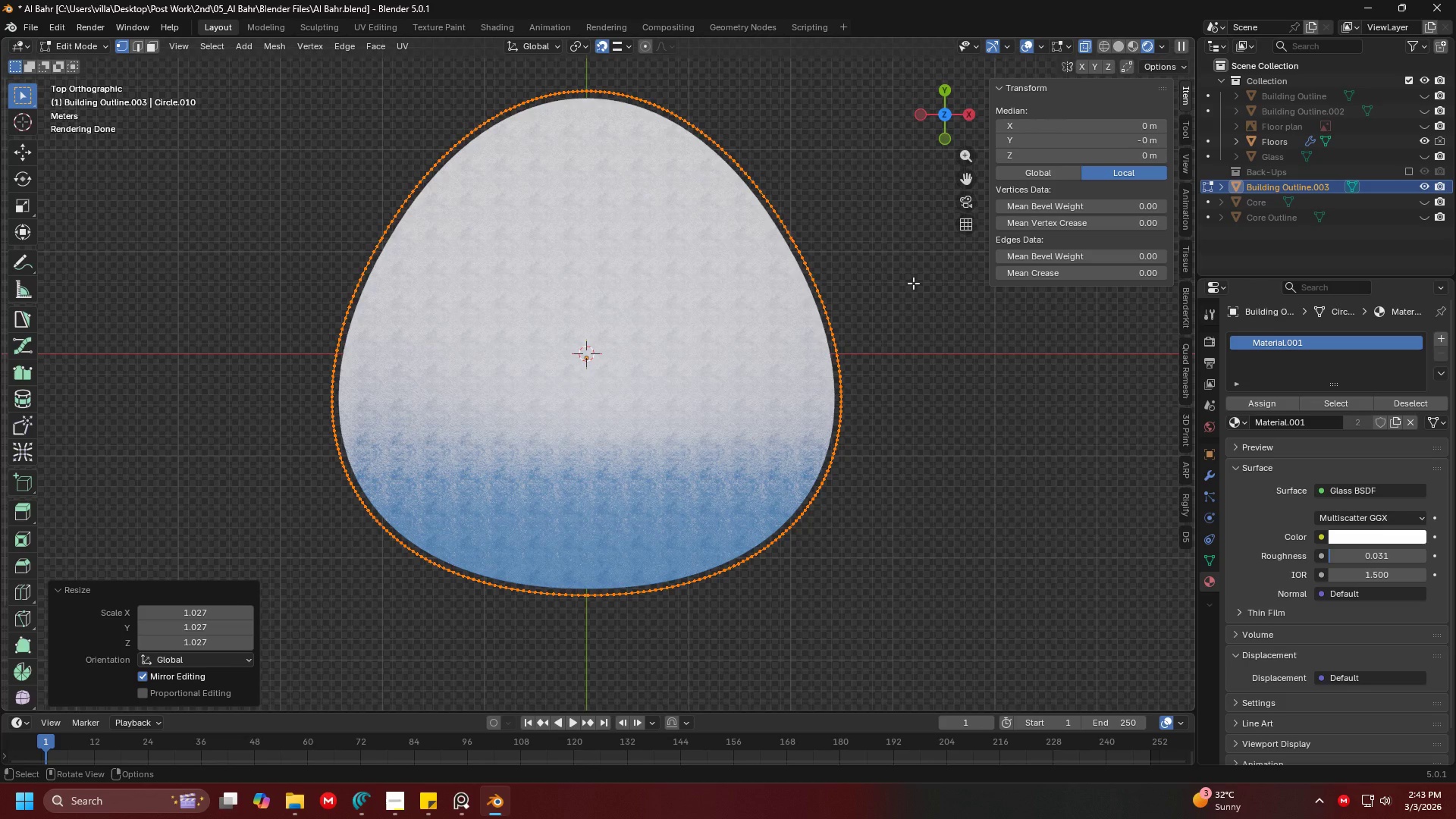 
hold_key(key=ShiftLeft, duration=1.27)
 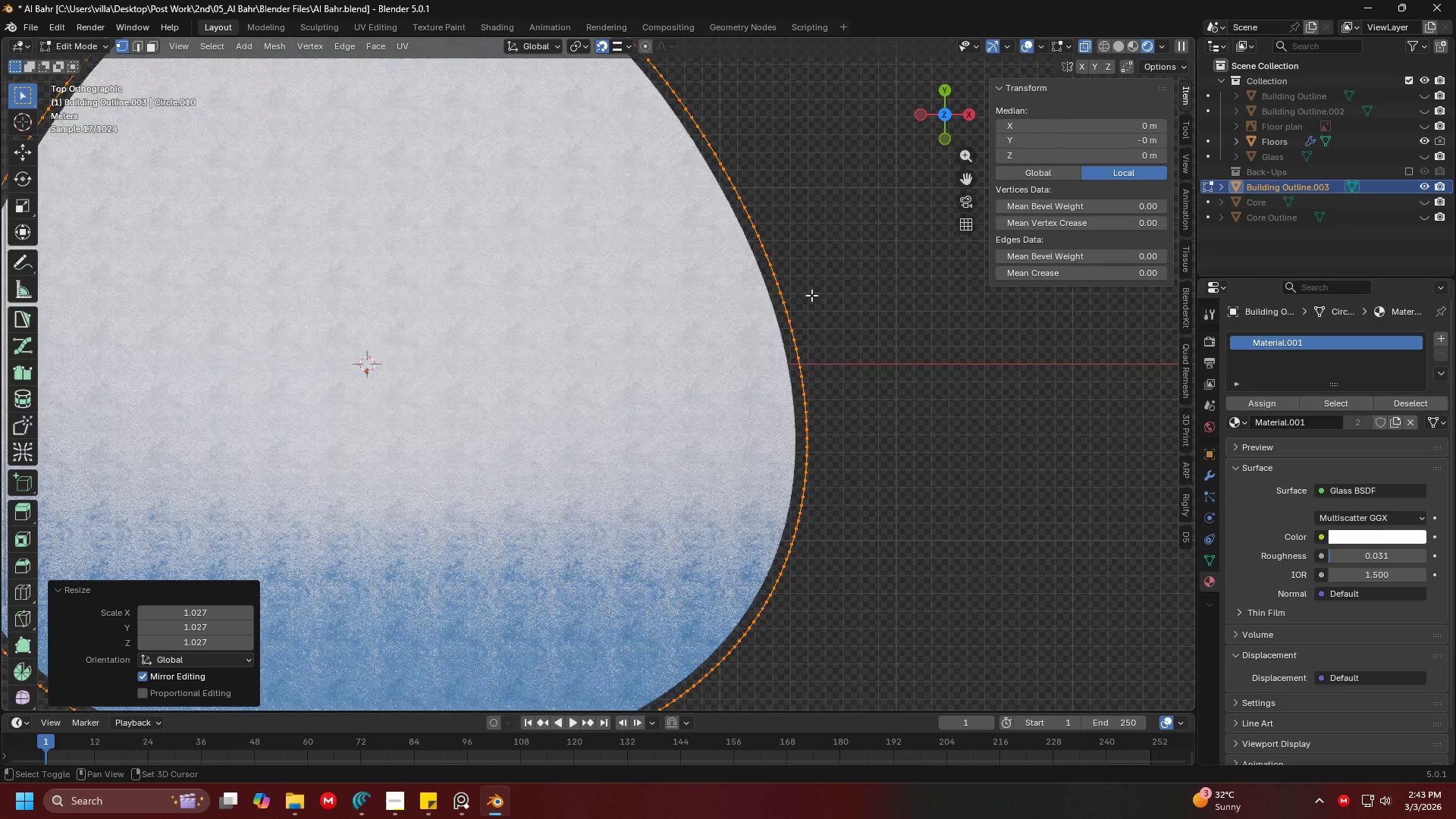 
hold_key(key=ShiftLeft, duration=0.77)
 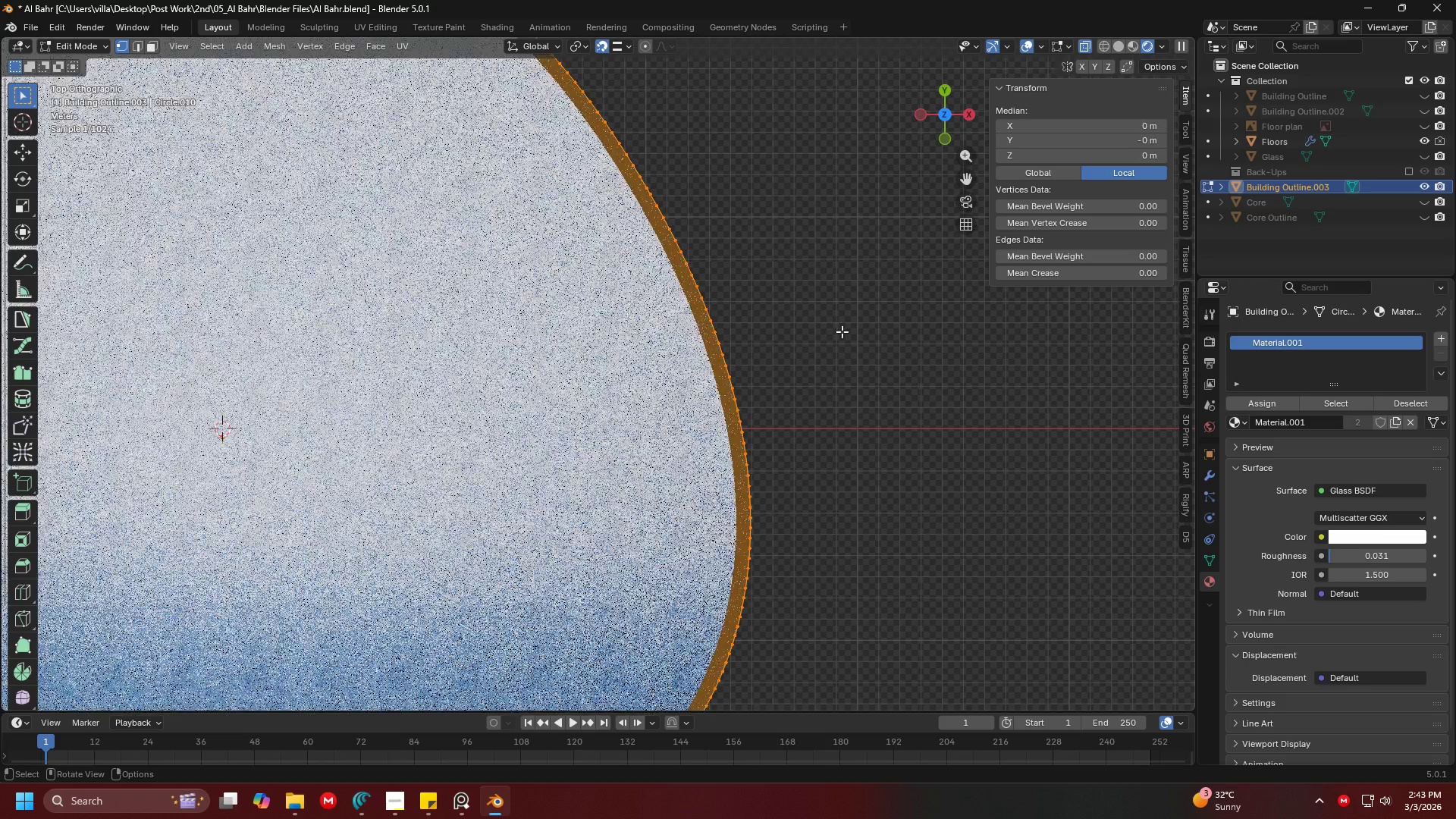 
scroll: coordinate [806, 296], scroll_direction: up, amount: 4.0
 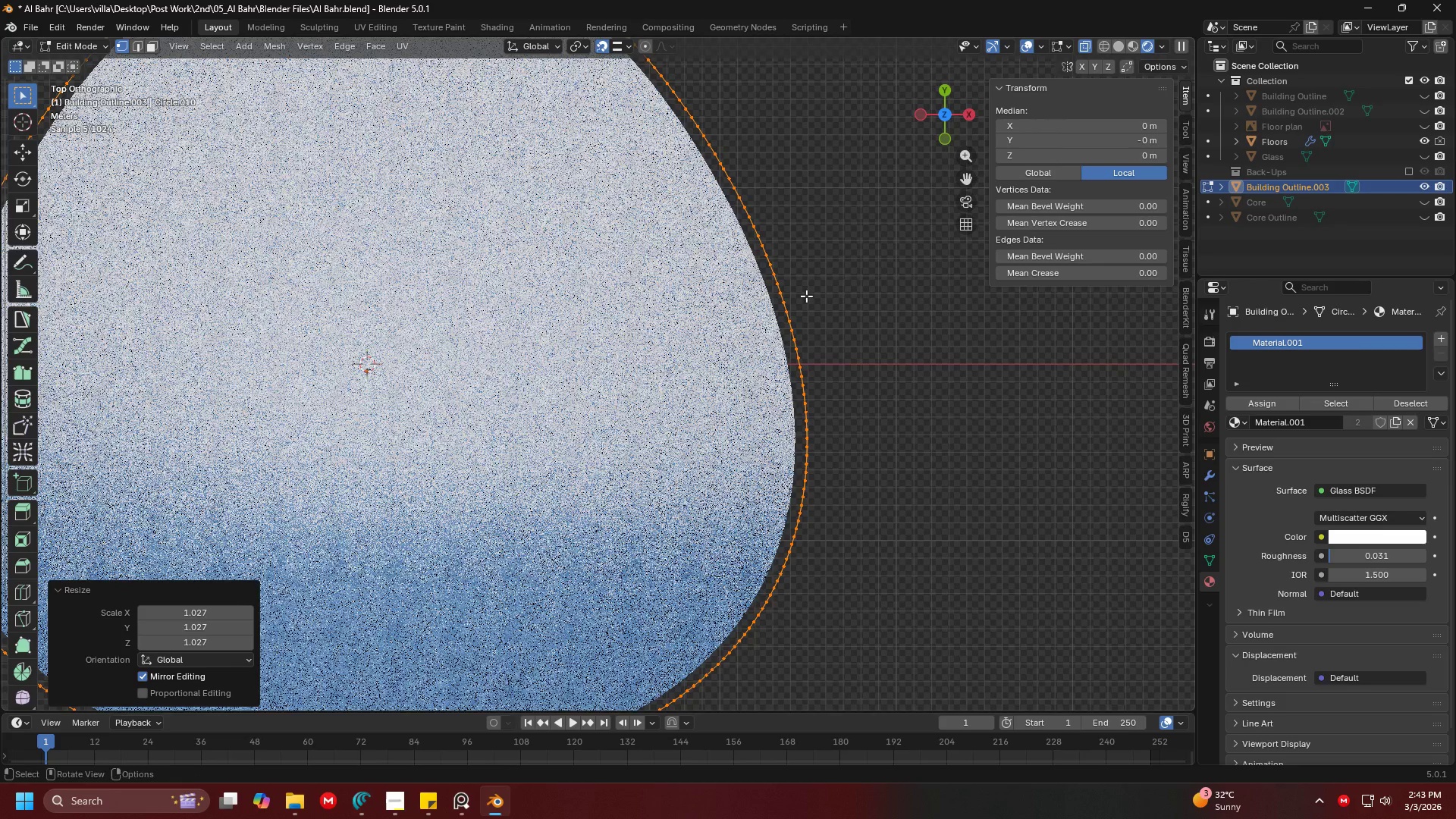 
key(F)
 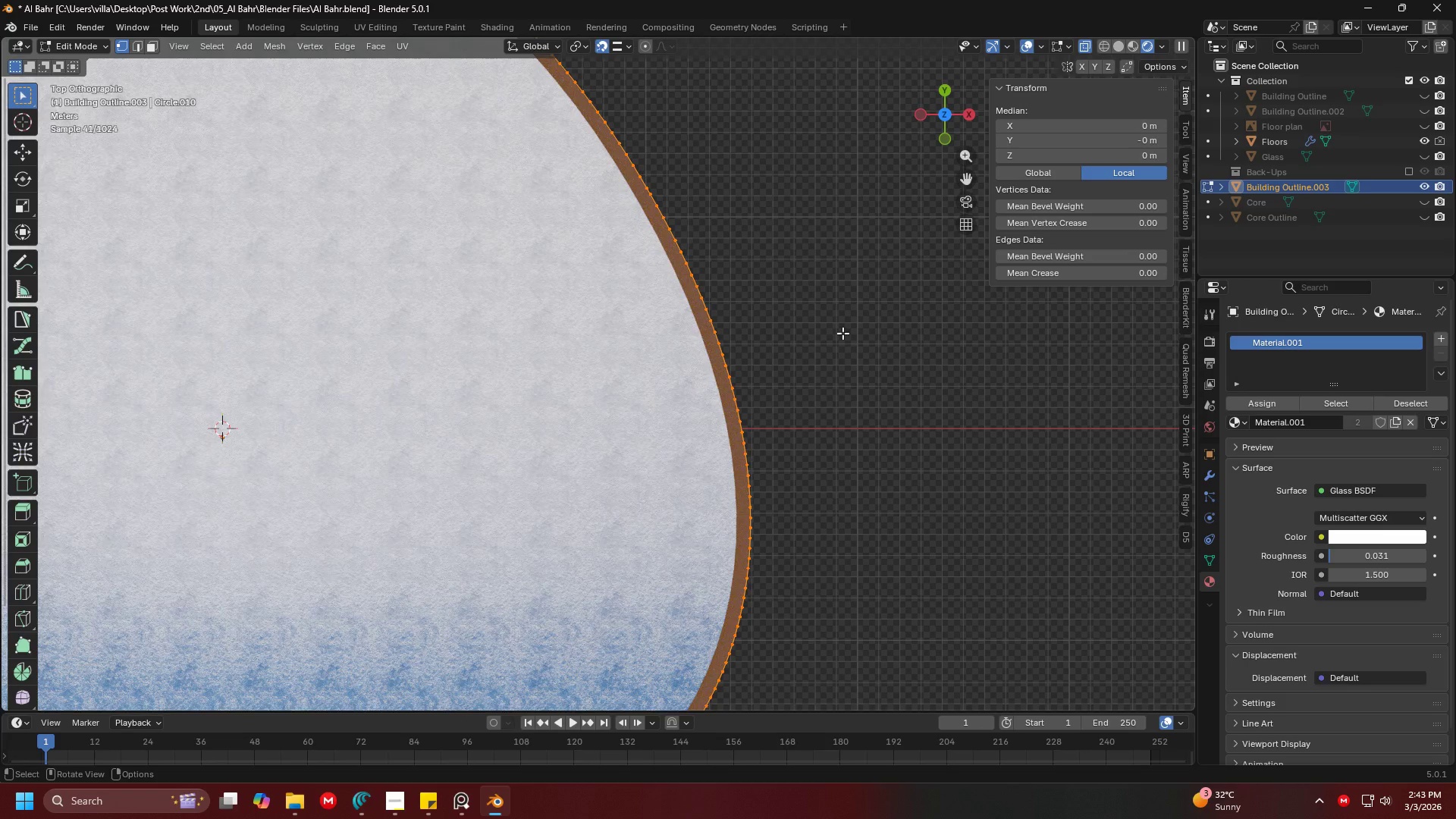 
scroll: coordinate [798, 326], scroll_direction: up, amount: 1.0
 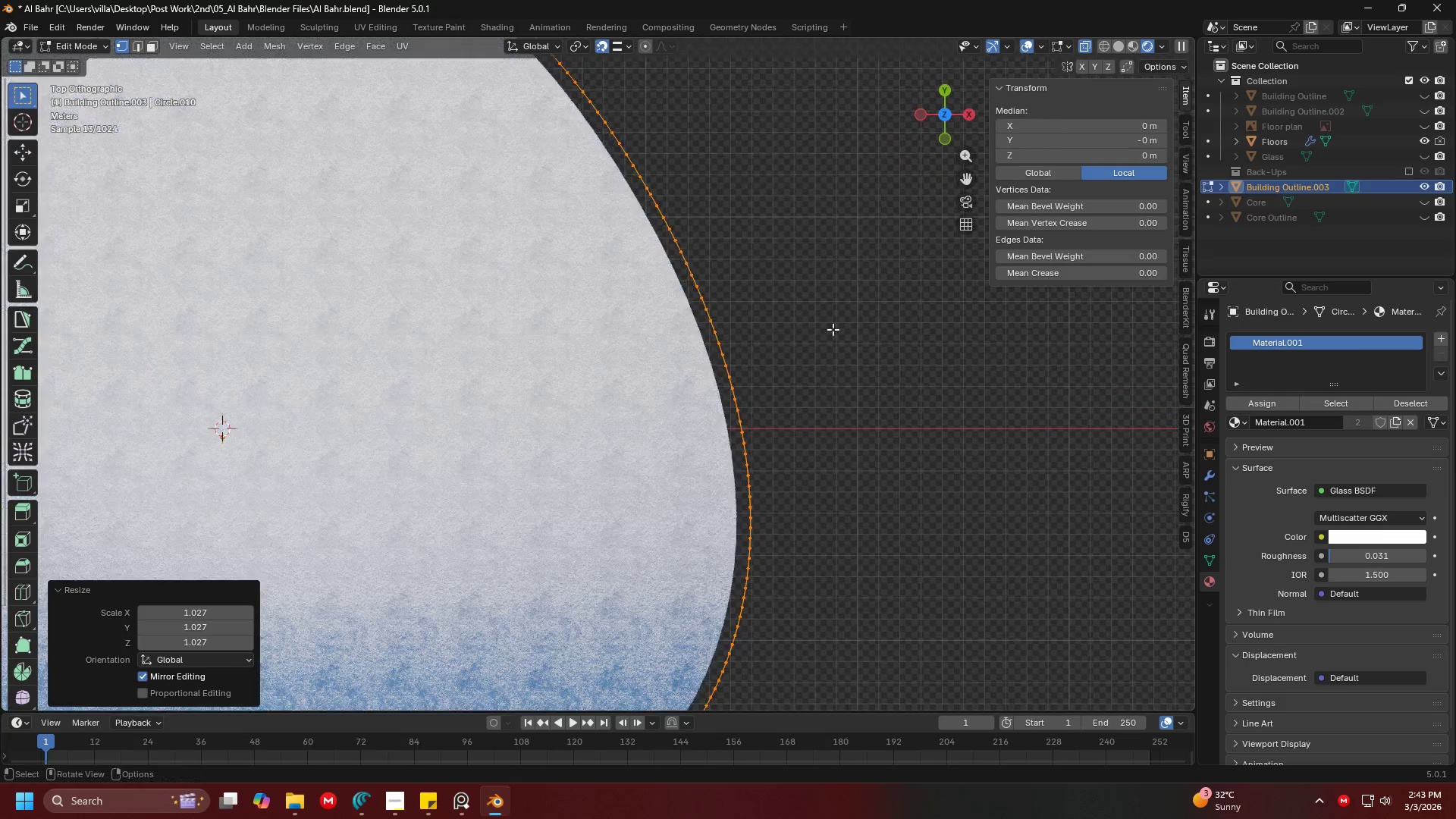 
key(I)
 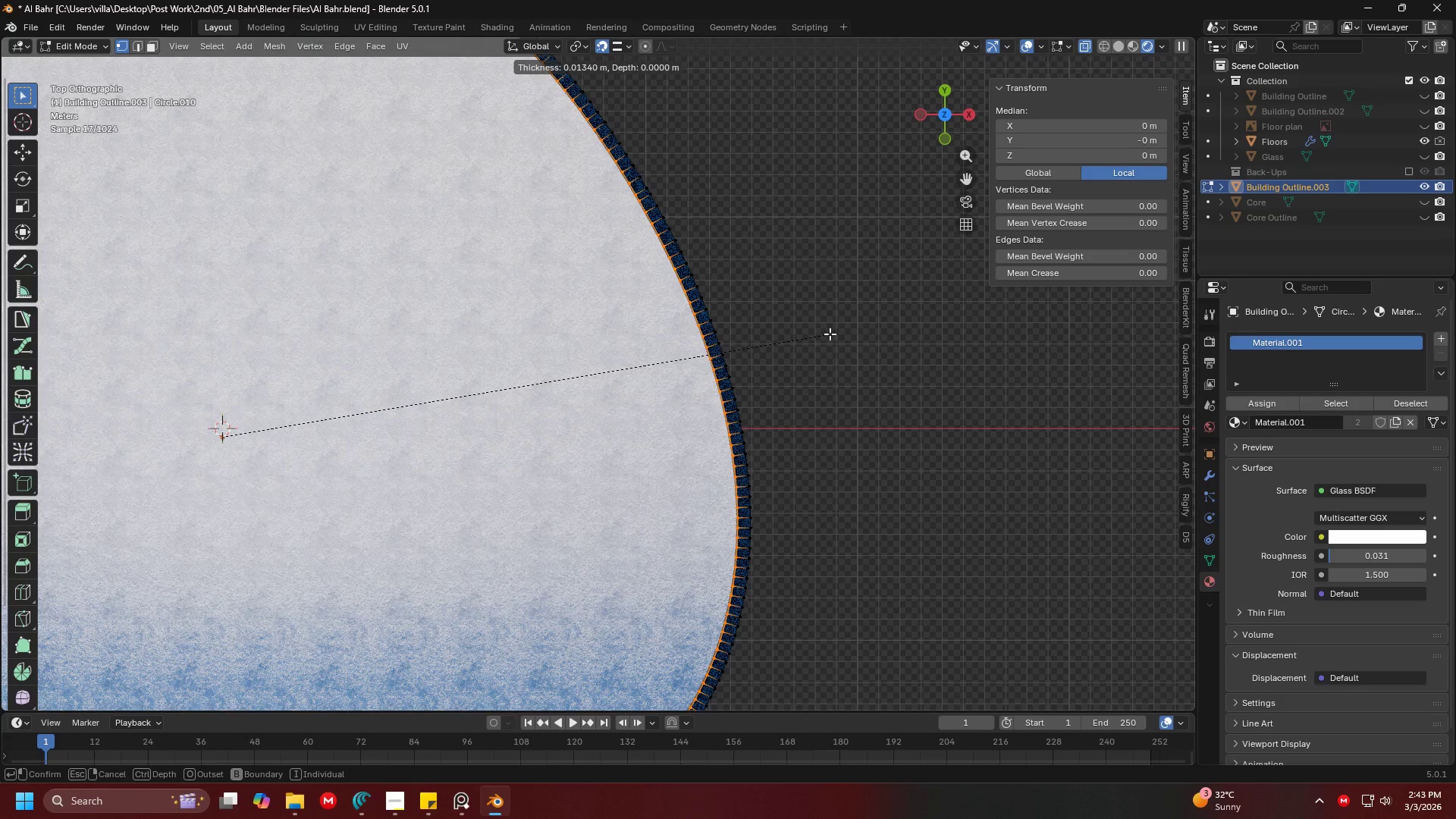 
left_click([830, 334])
 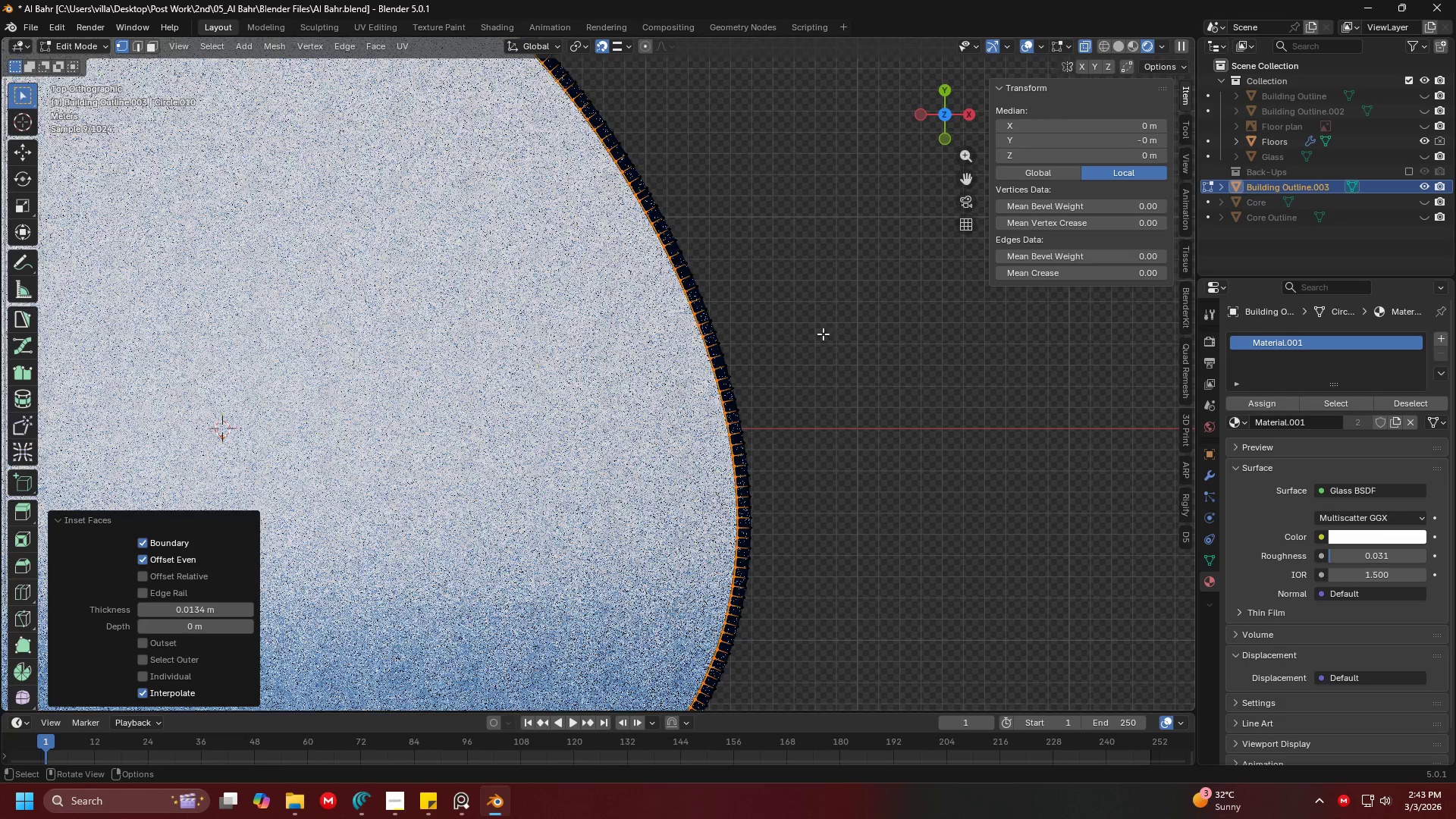 
hold_key(key=ShiftLeft, duration=0.41)
 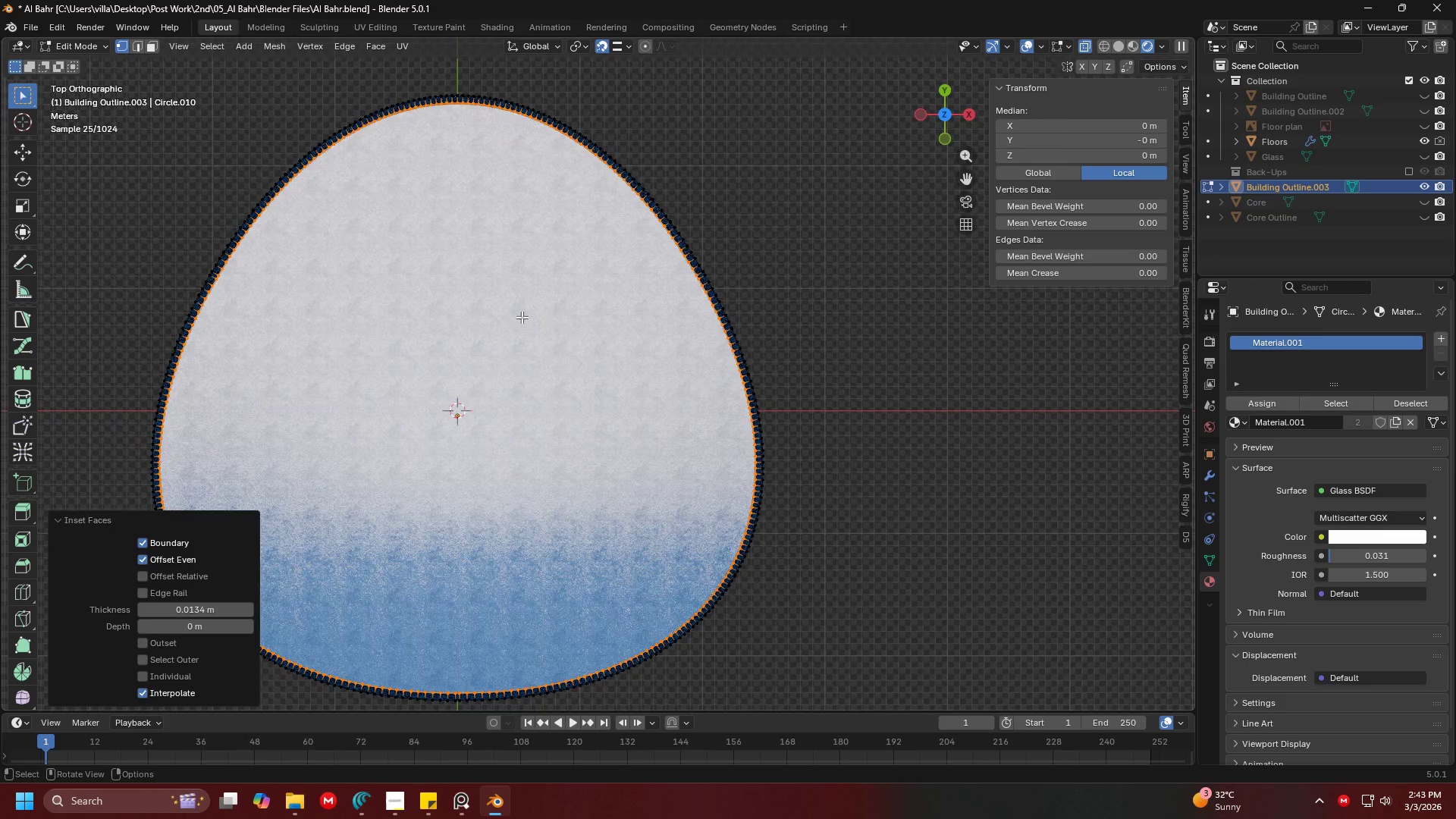 
scroll: coordinate [624, 324], scroll_direction: down, amount: 3.0
 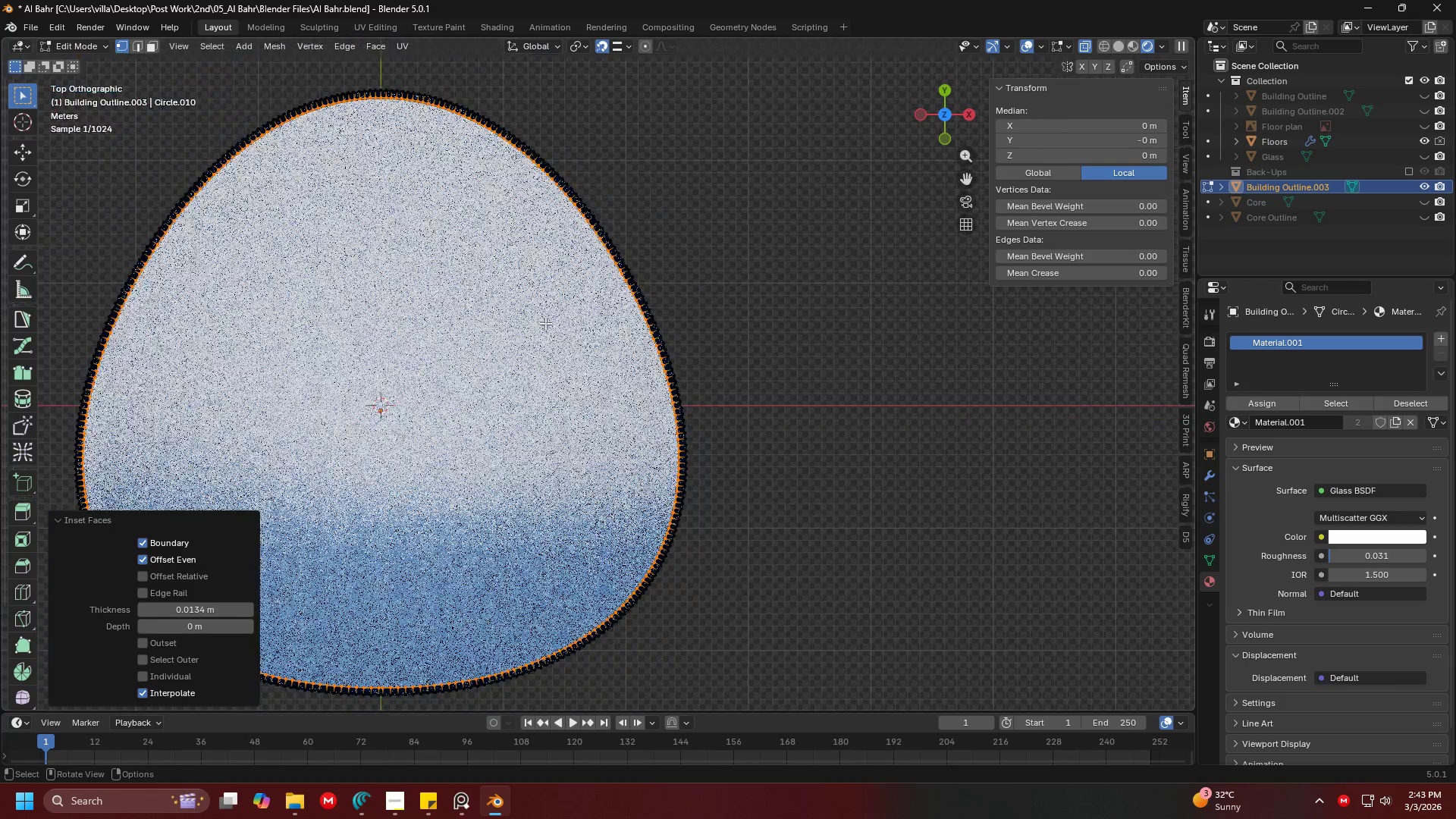 
key(X)
 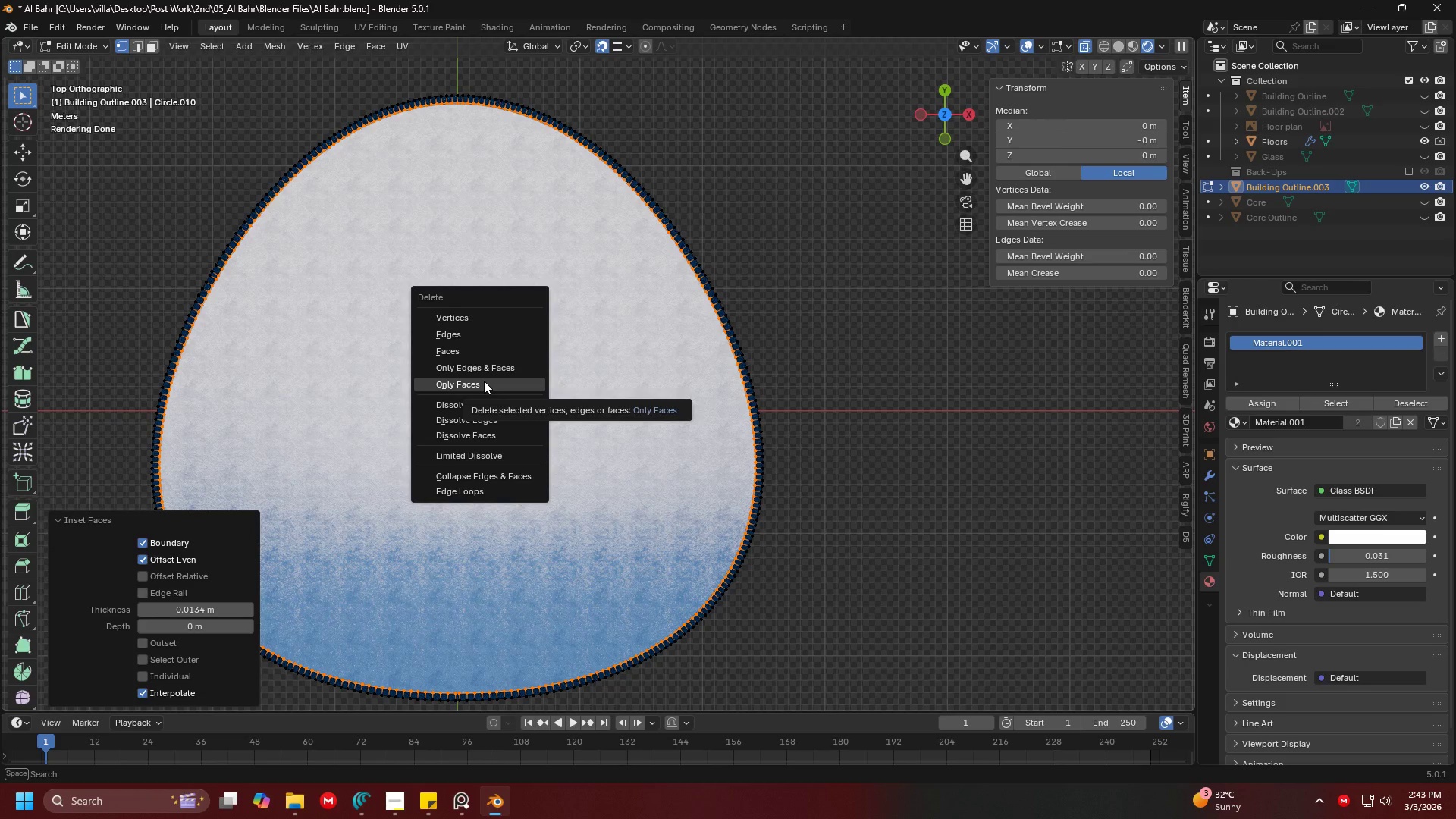 
left_click([484, 381])
 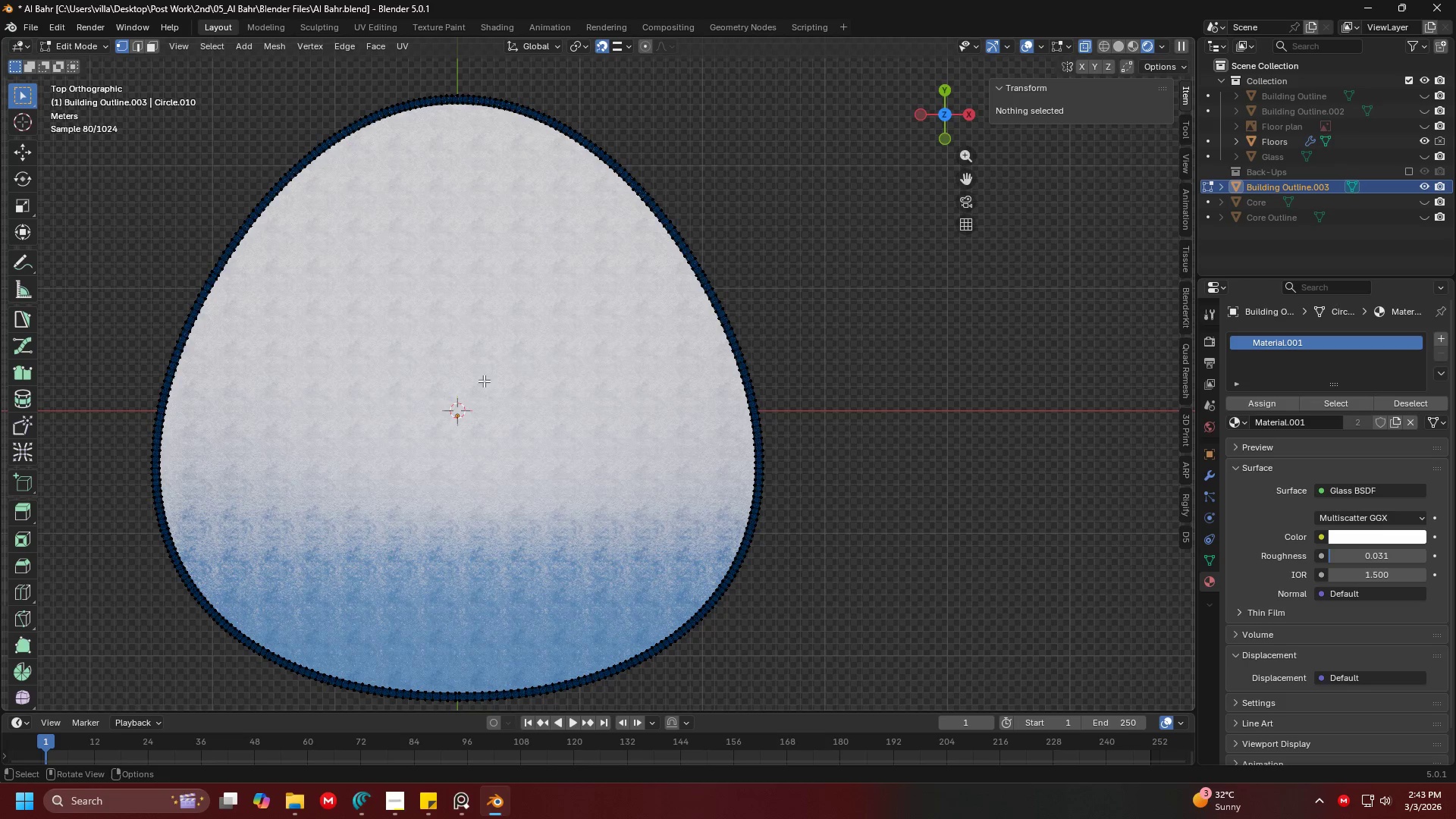 
key(A)
 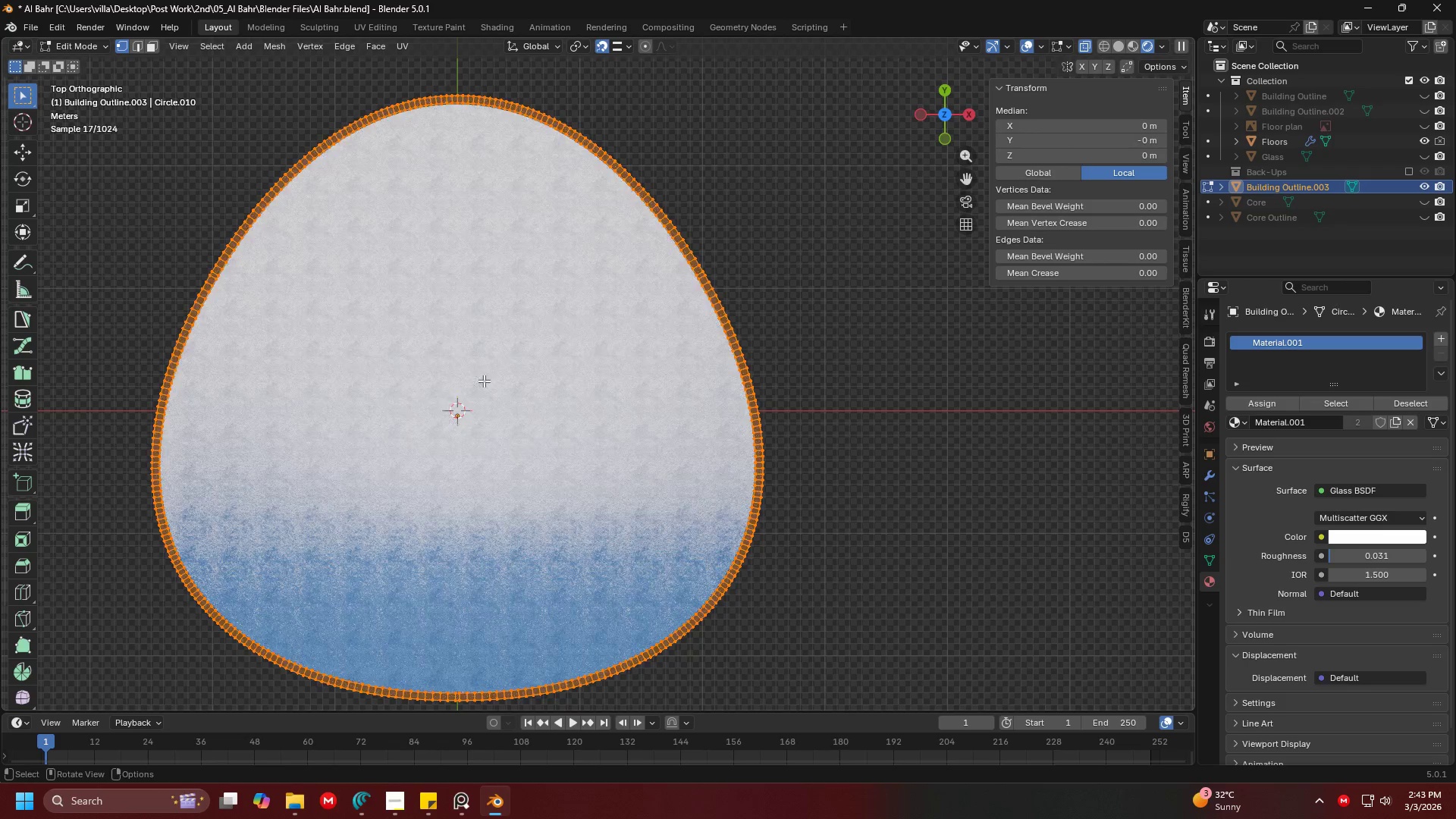 
hold_key(key=ShiftLeft, duration=0.39)
scroll: coordinate [506, 438], scroll_direction: down, amount: 4.0
 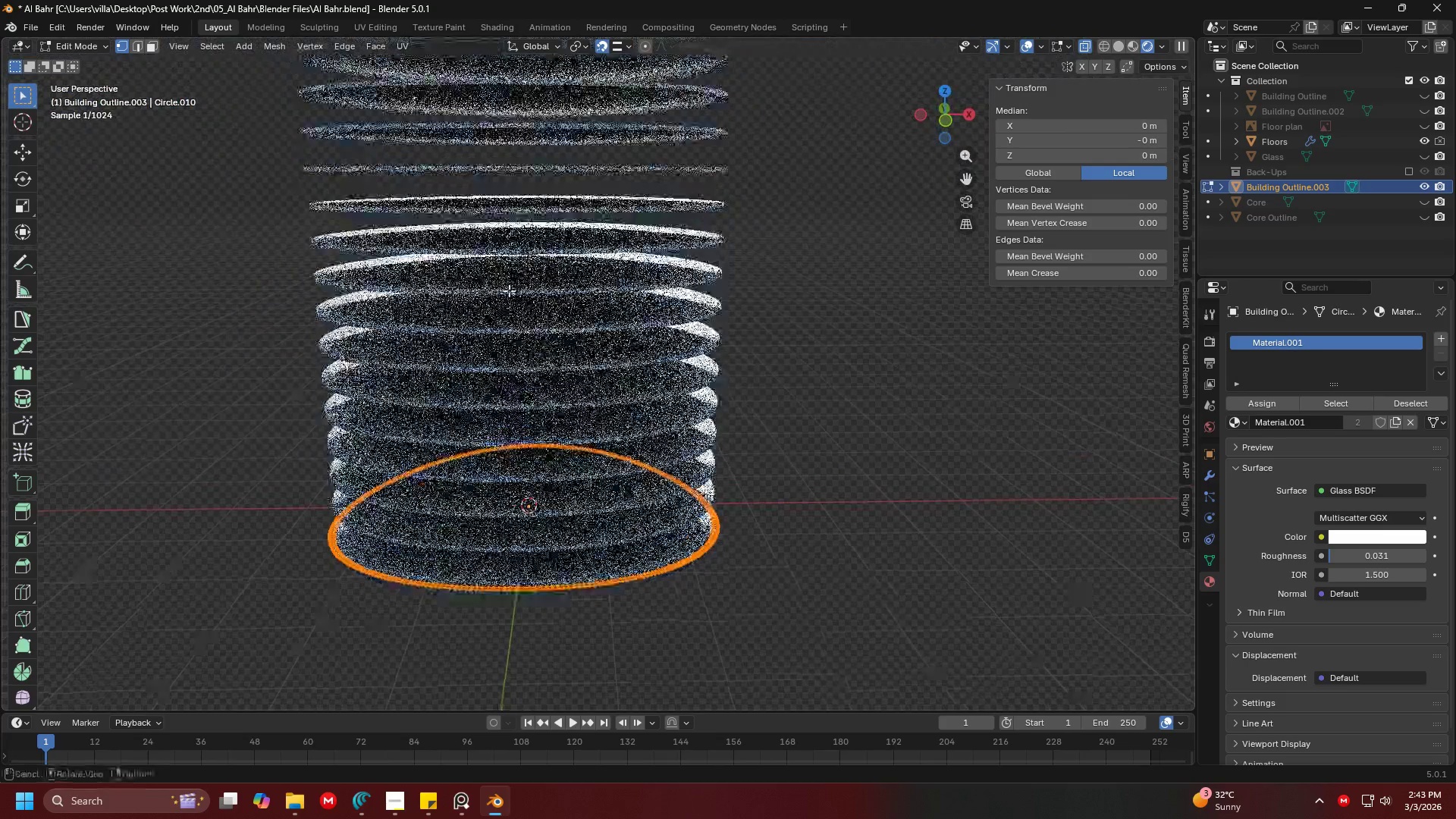 
type(ez)
 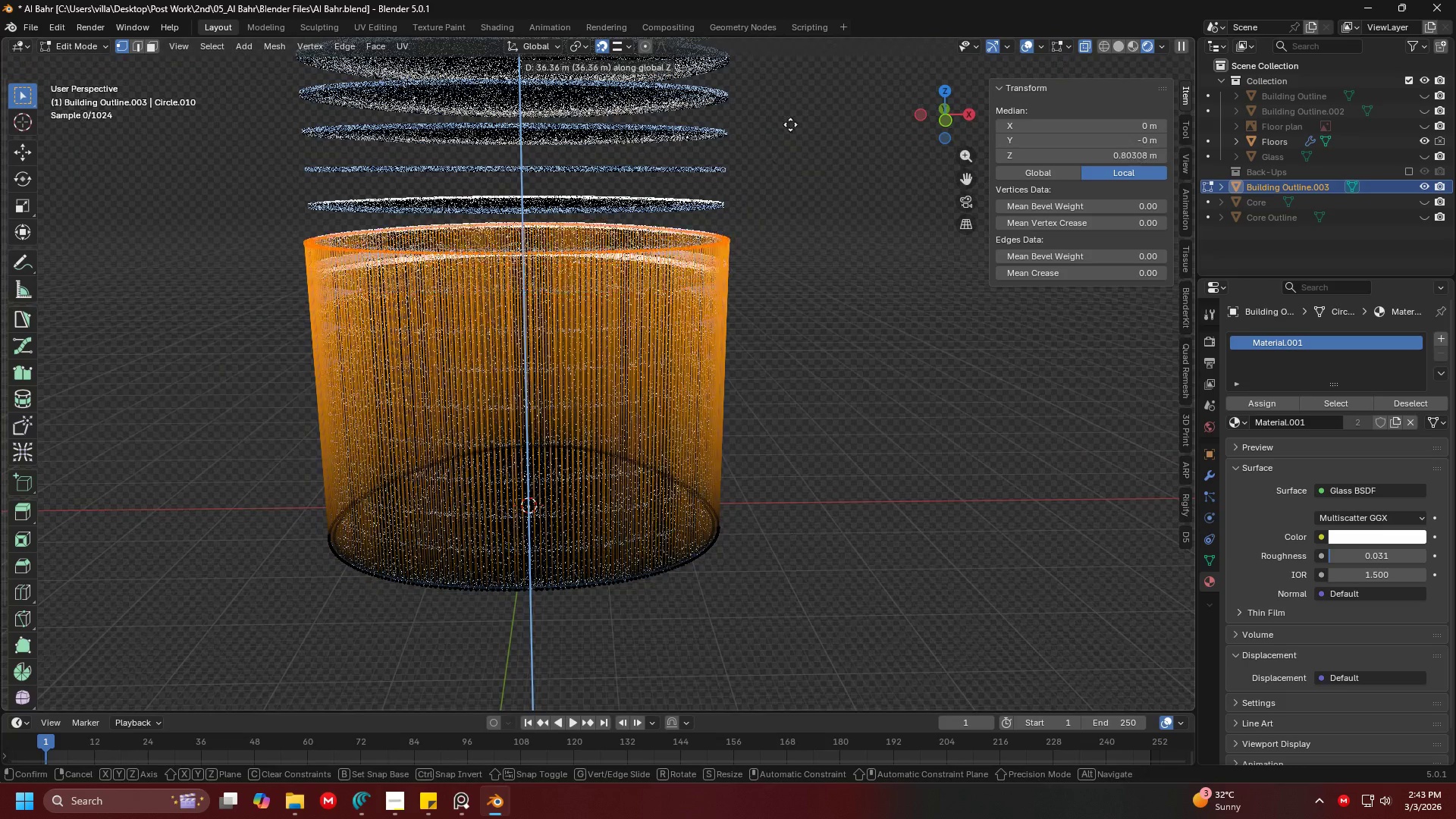 
left_click([790, 123])
 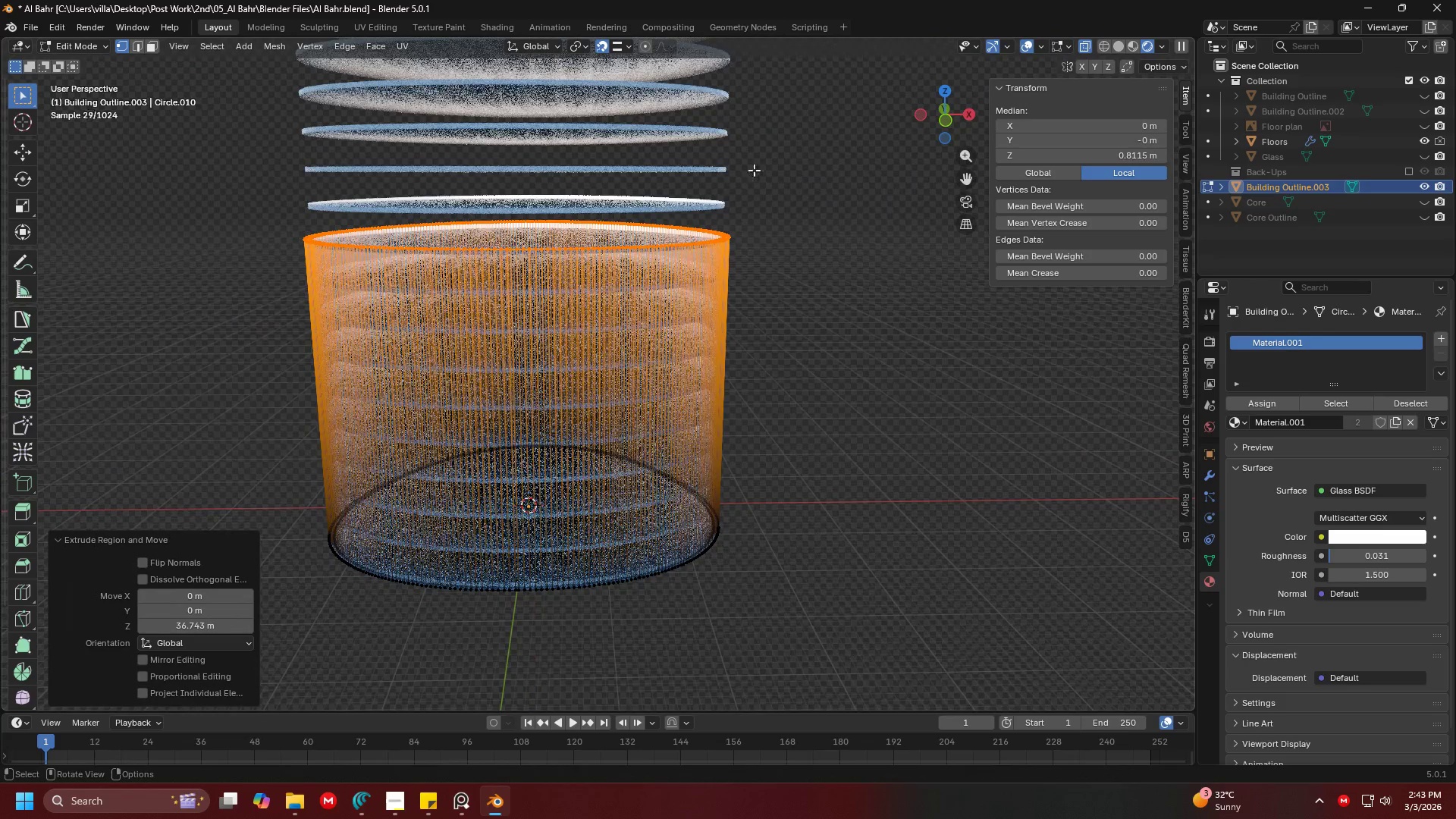 
key(Shift+ShiftLeft)
 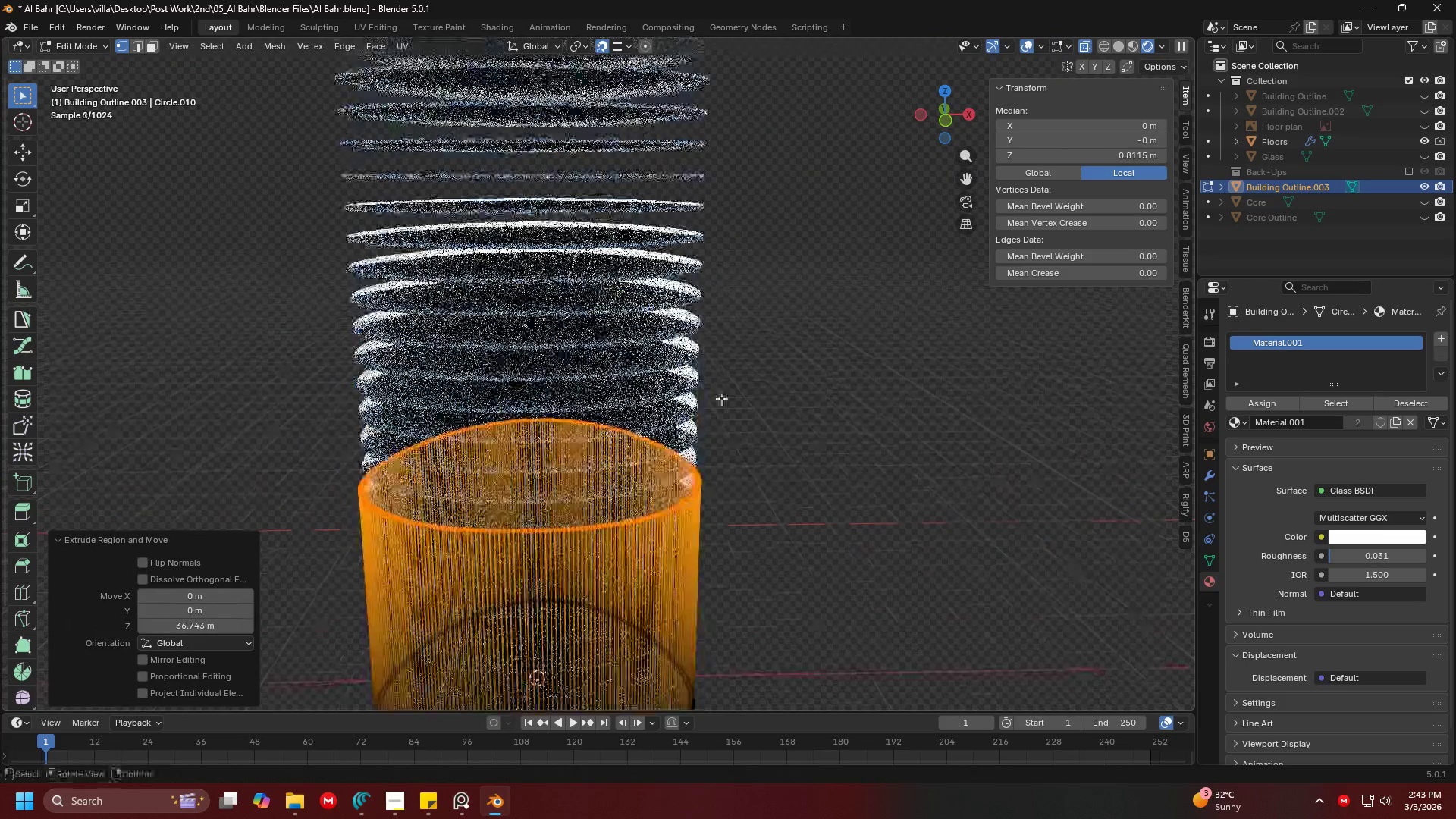 
key(Shift+ShiftLeft)
 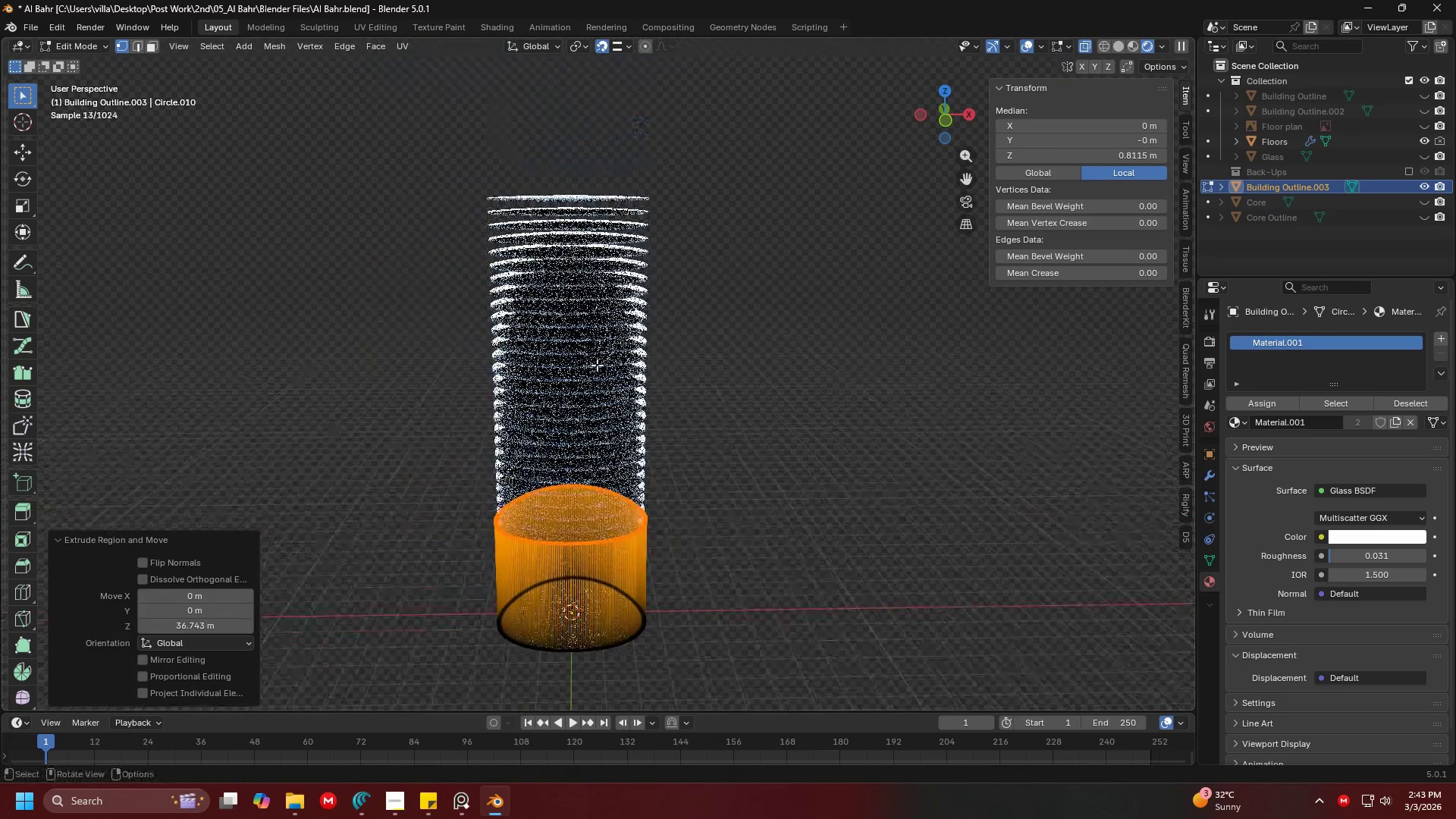 
scroll: coordinate [653, 343], scroll_direction: down, amount: 6.0
 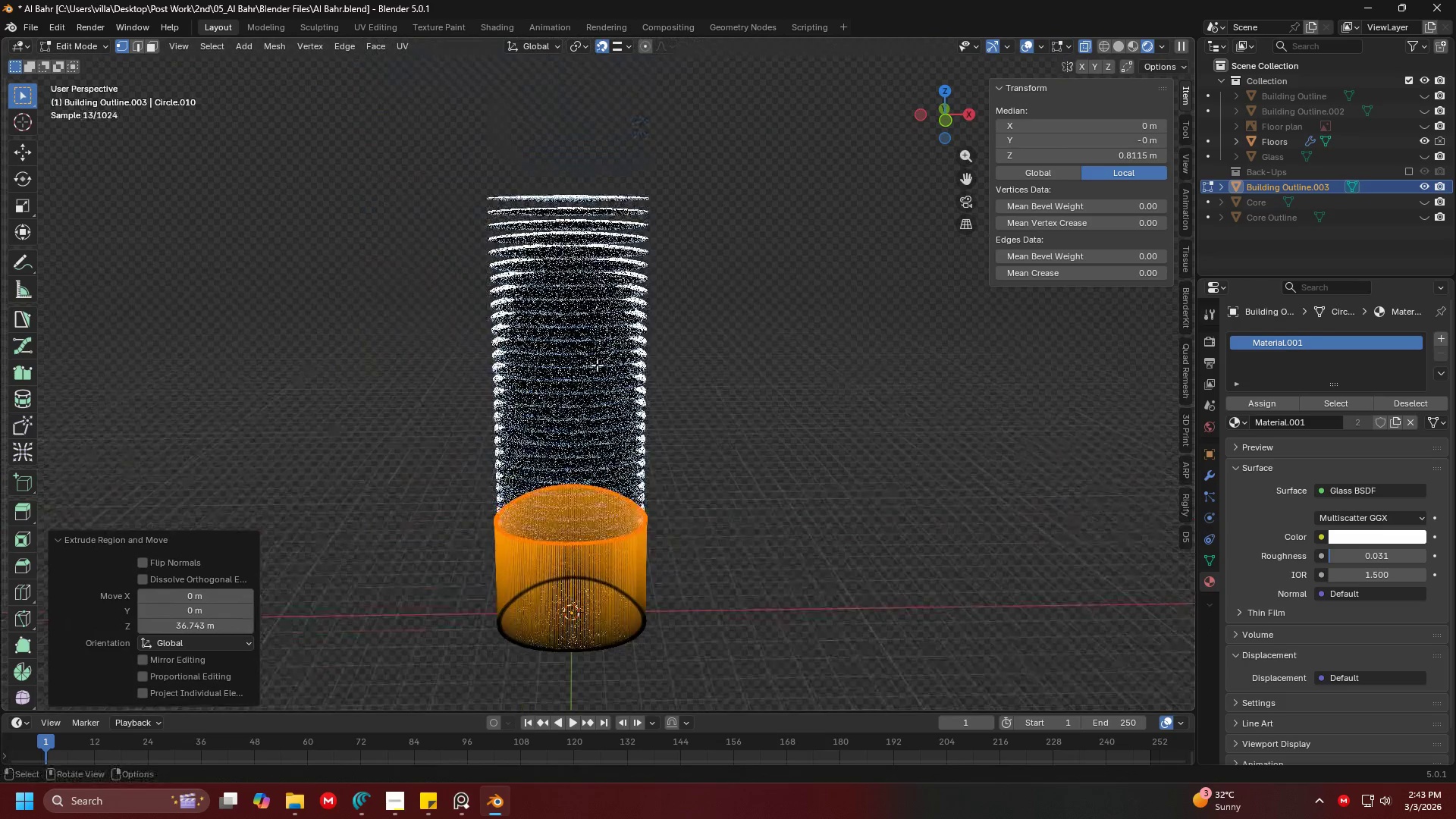 
key(G)
 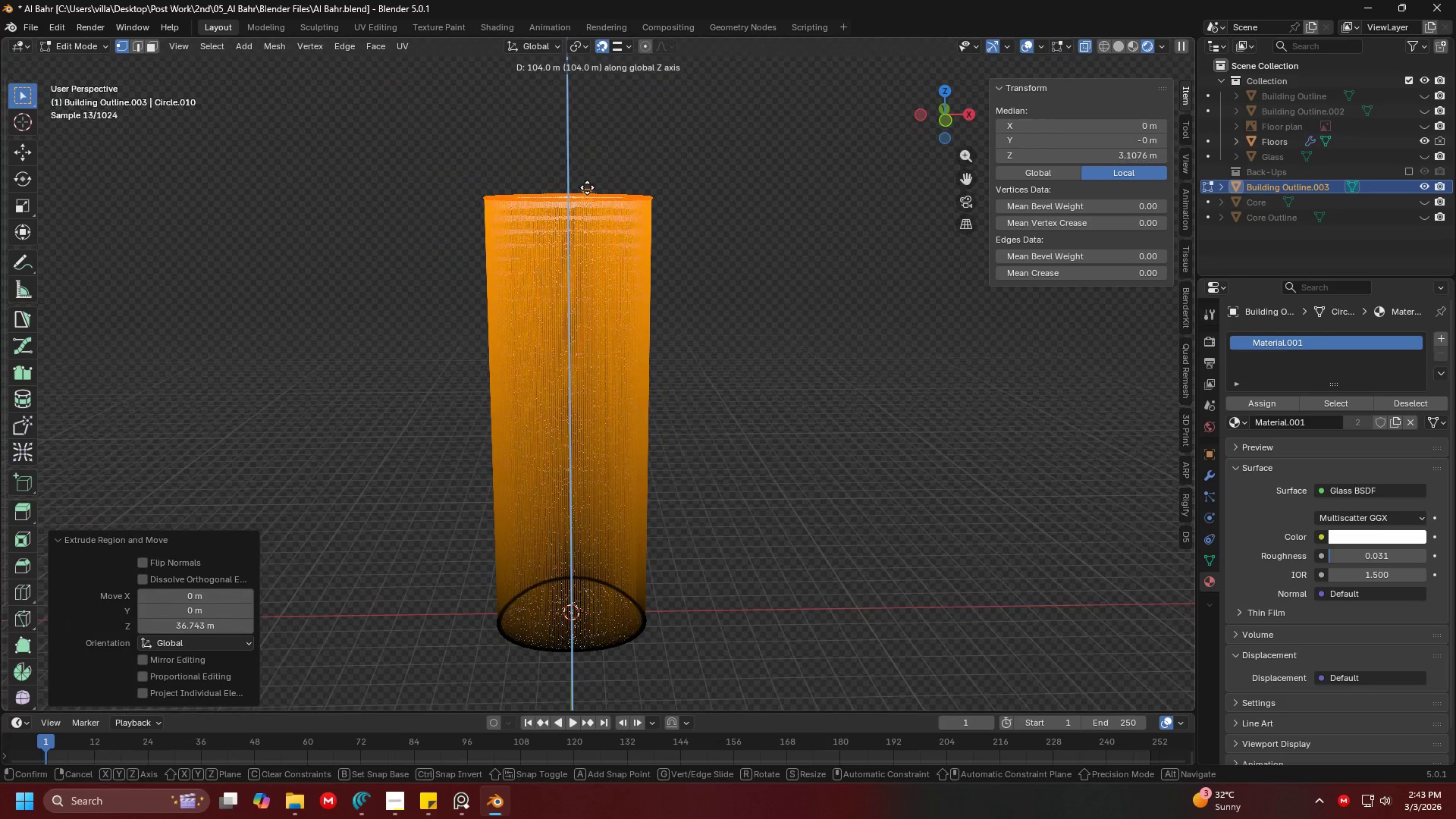 
left_click([587, 187])
 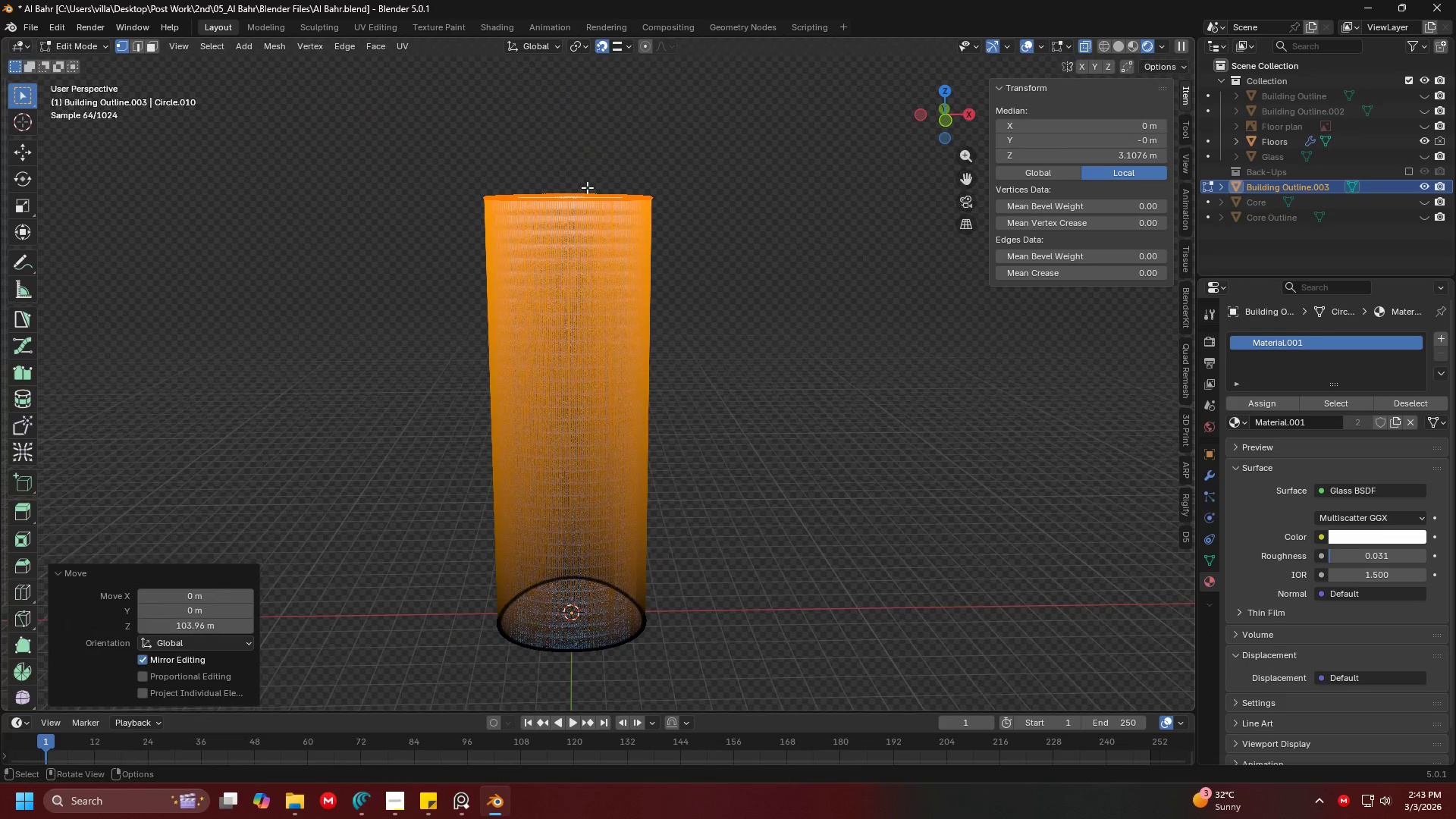 
key(Tab)
 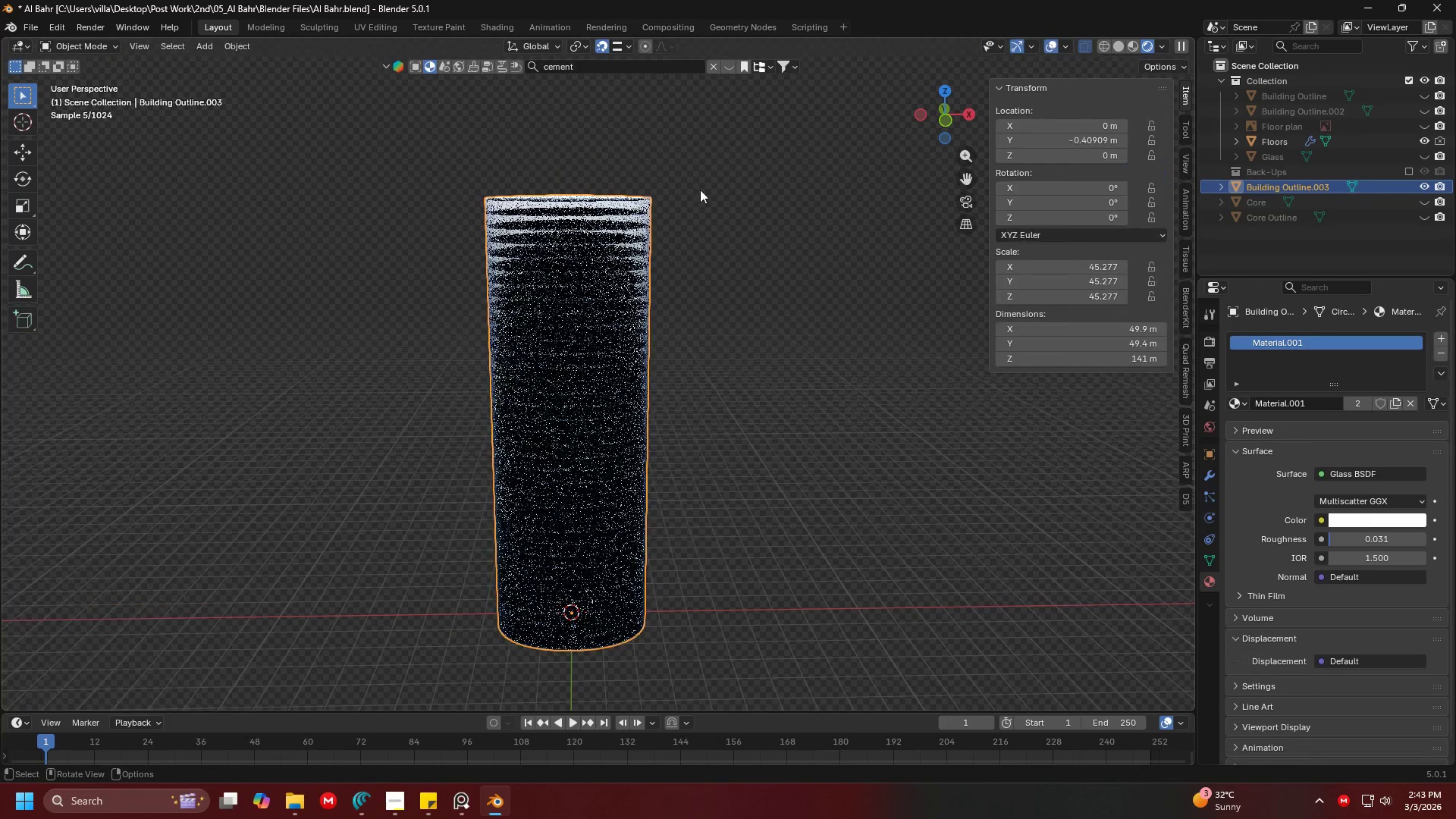 
double_click([701, 190])
 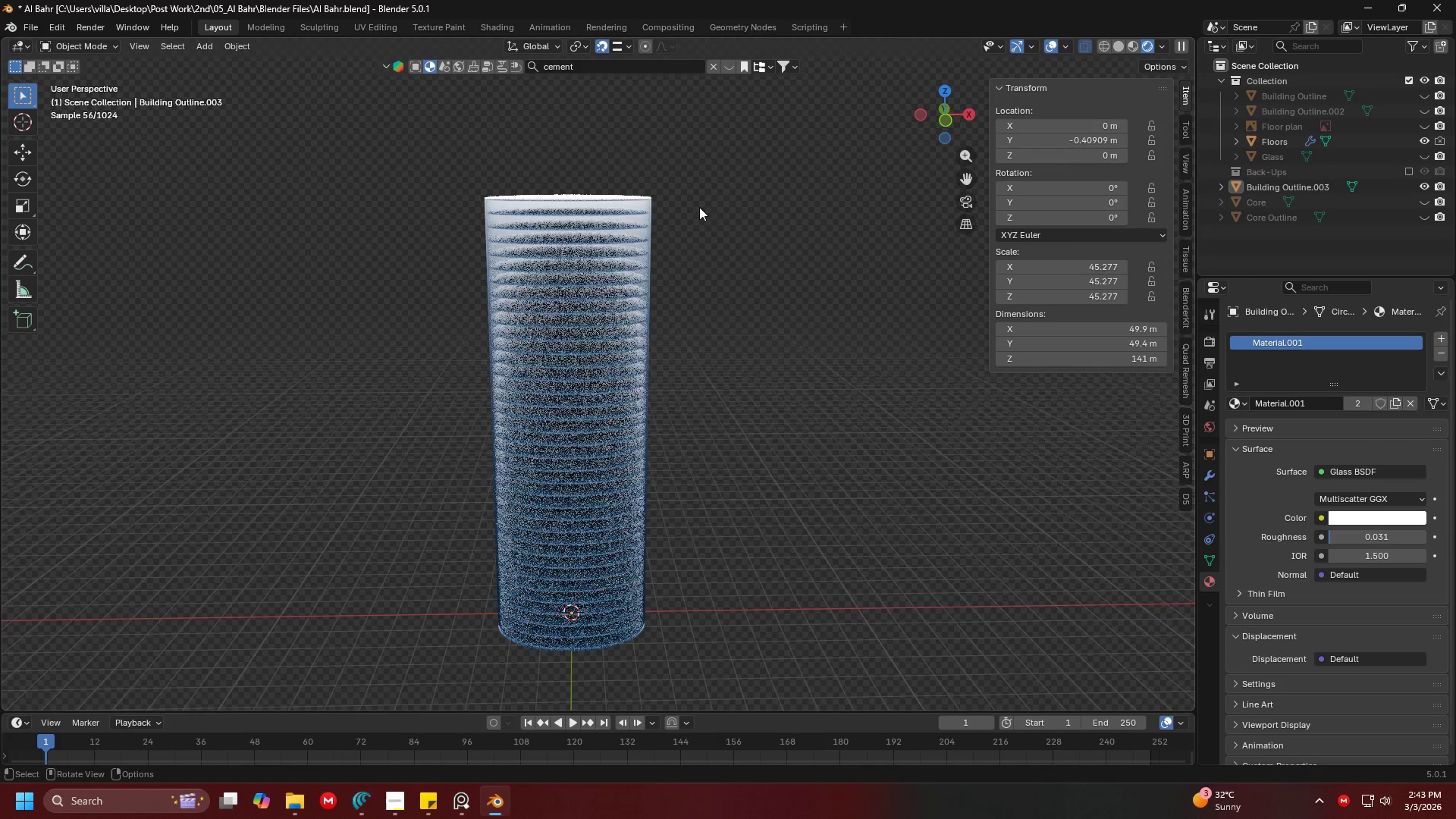 
scroll: coordinate [679, 226], scroll_direction: up, amount: 1.0
 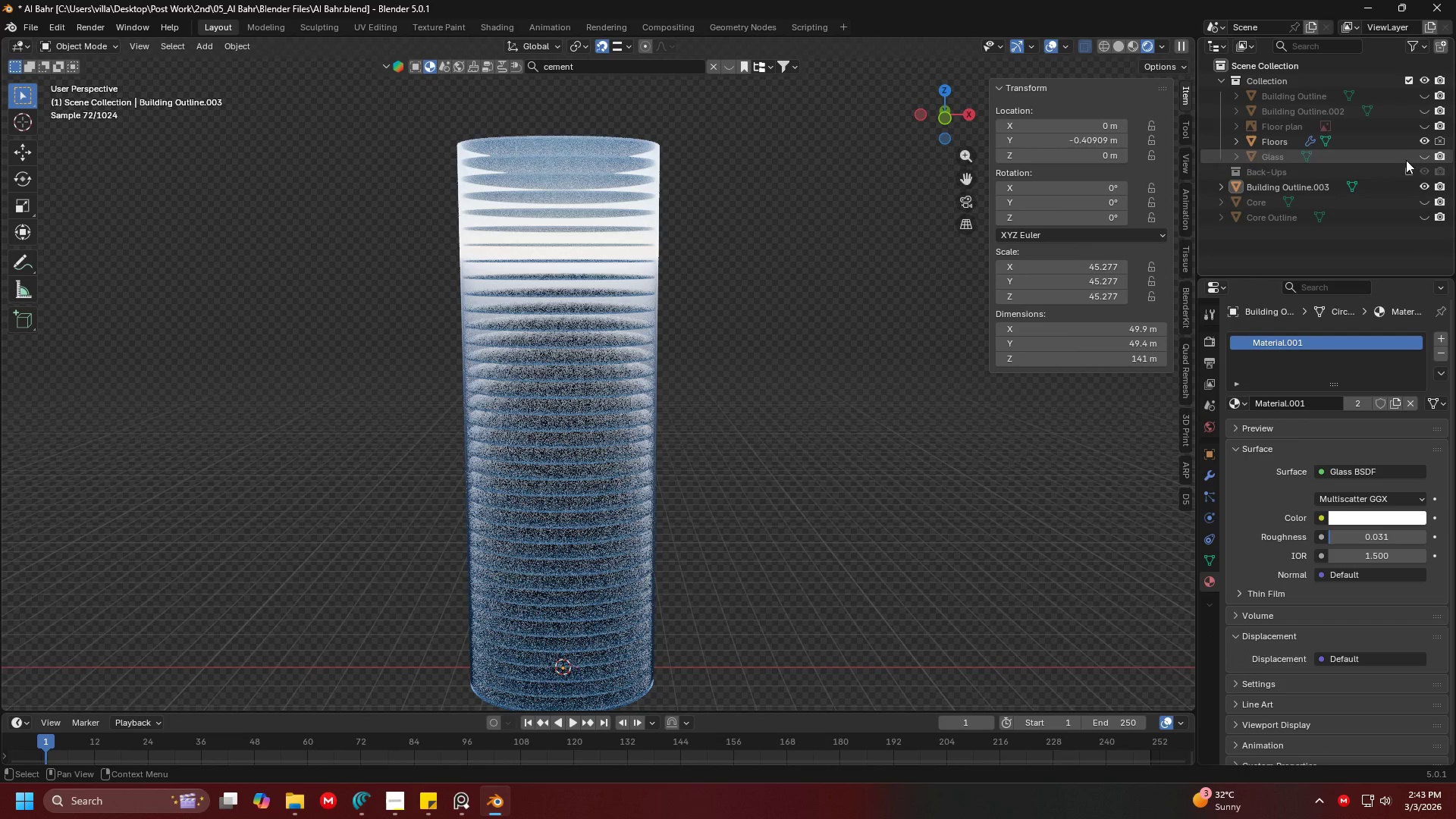 
left_click([1420, 204])
 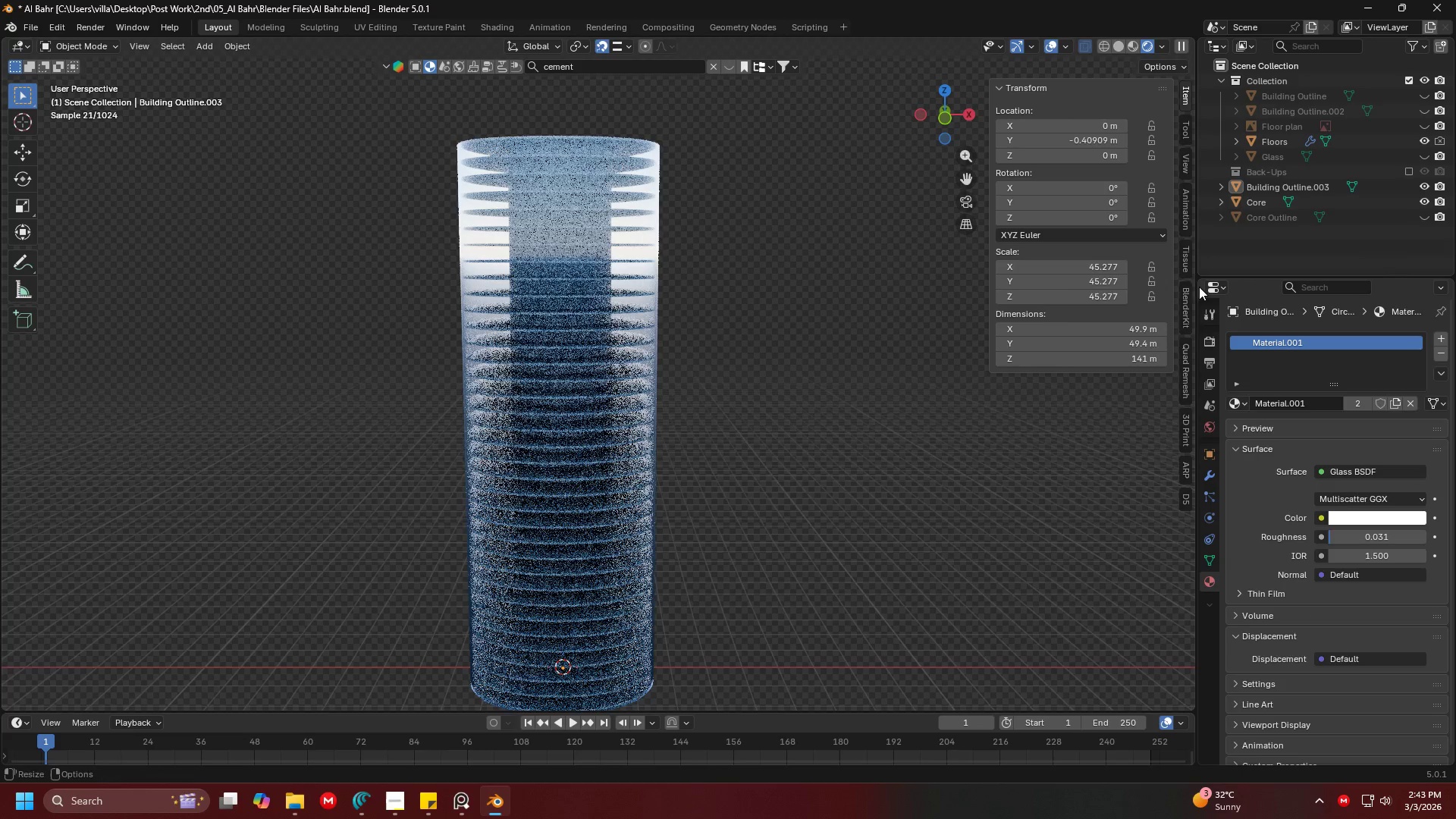 
hold_key(key=ShiftLeft, duration=0.44)
 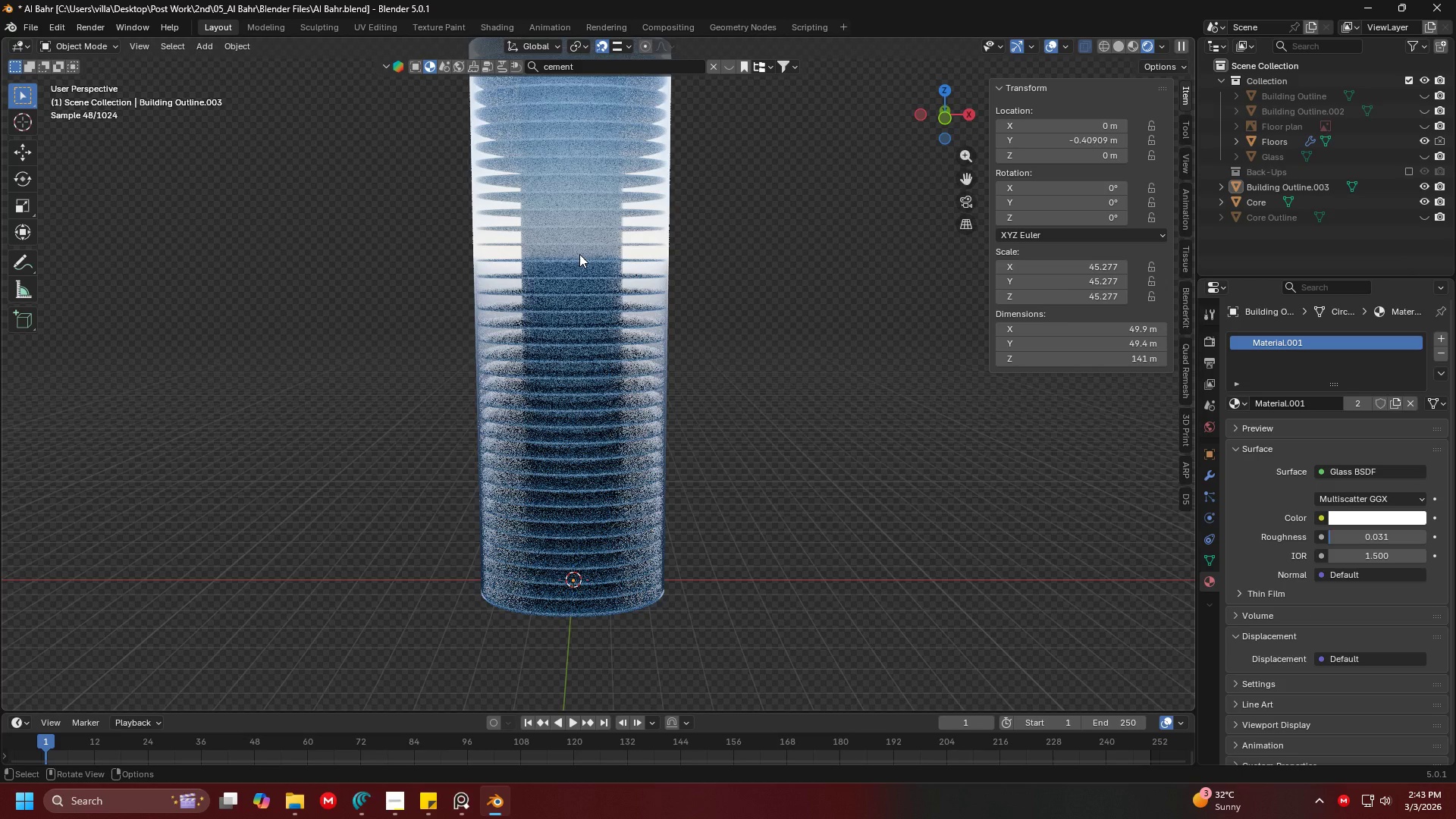 
key(Shift+ShiftLeft)
 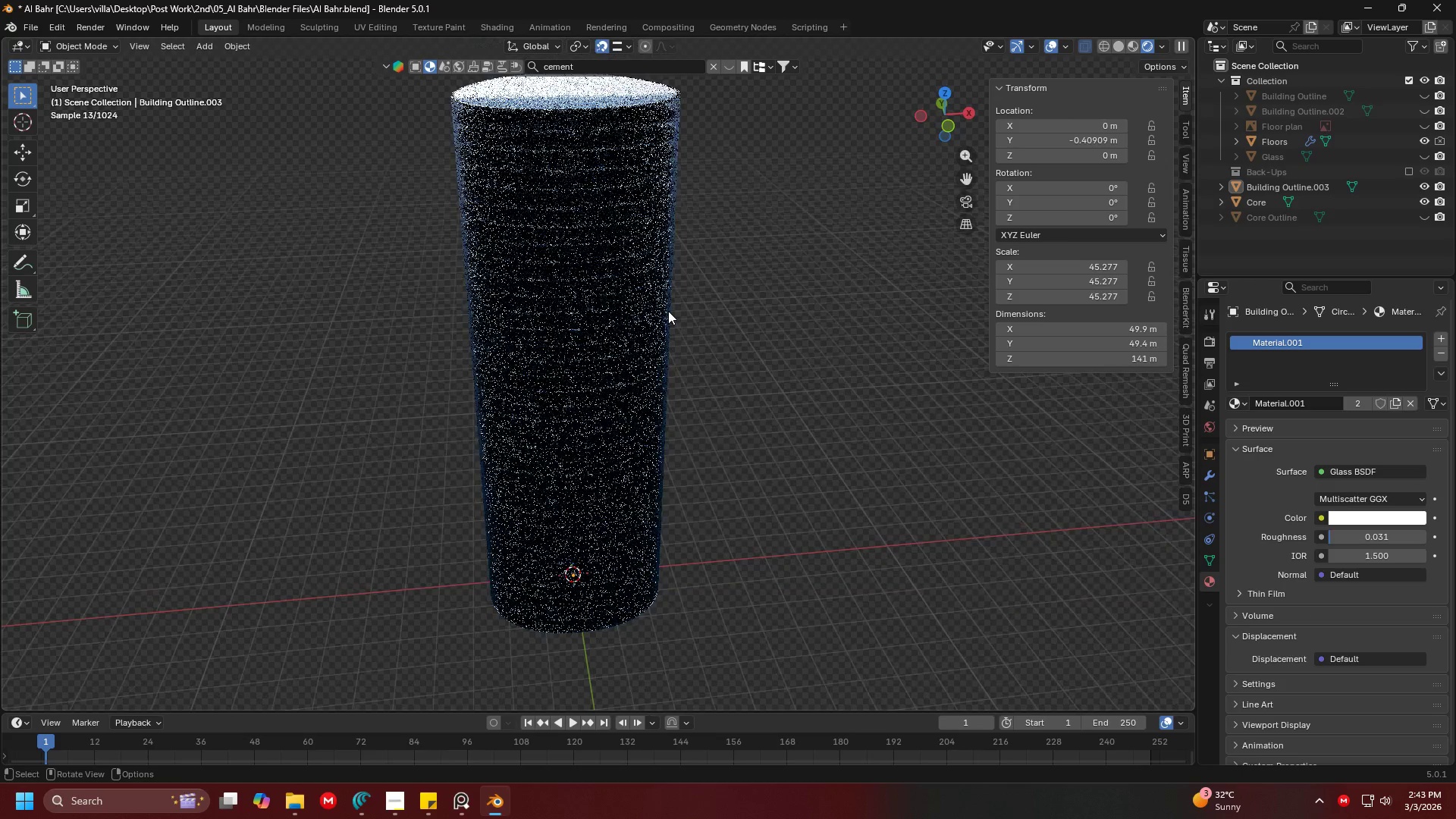 
key(Control+S)
 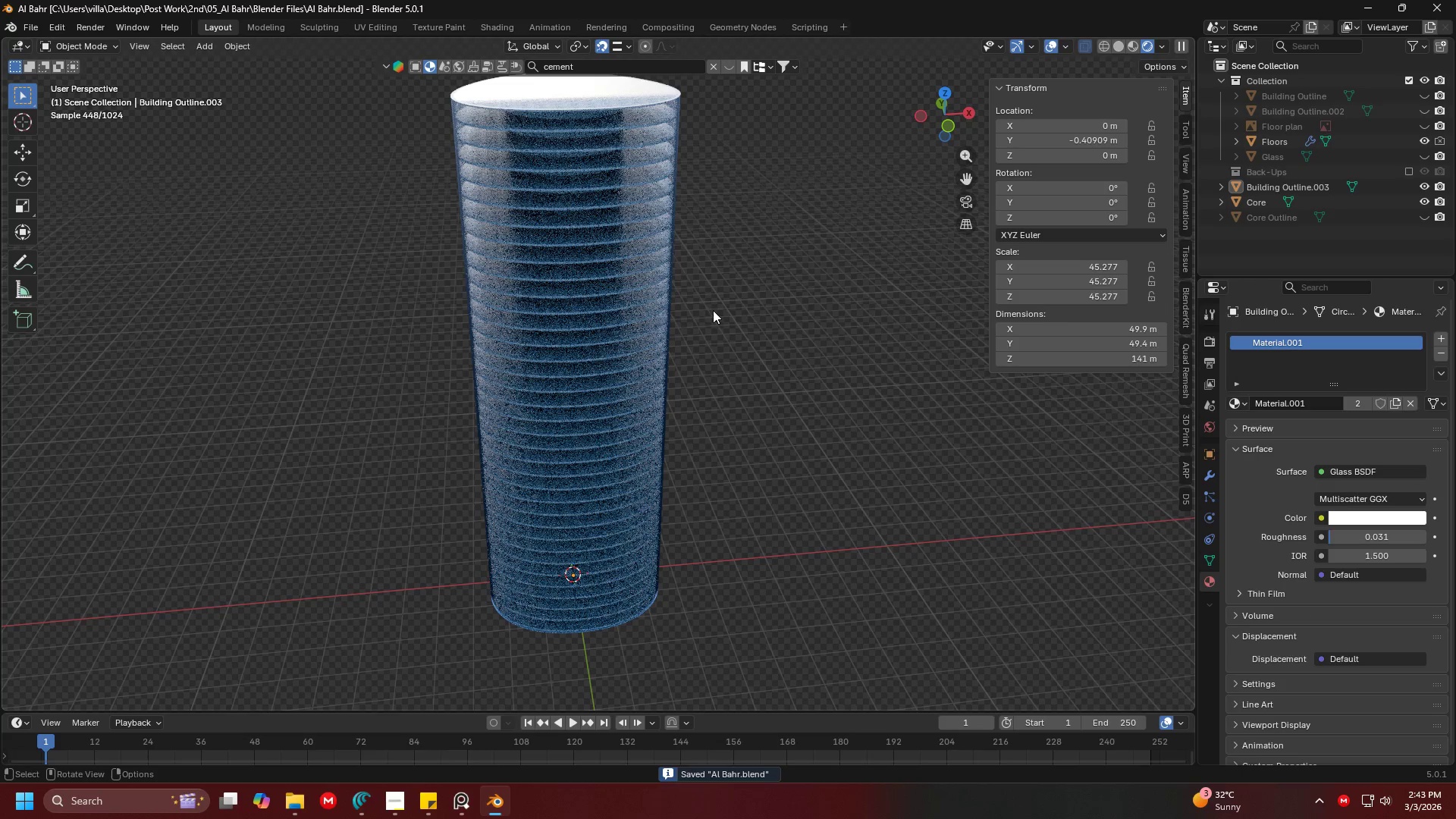 
hold_key(key=ShiftLeft, duration=0.61)
 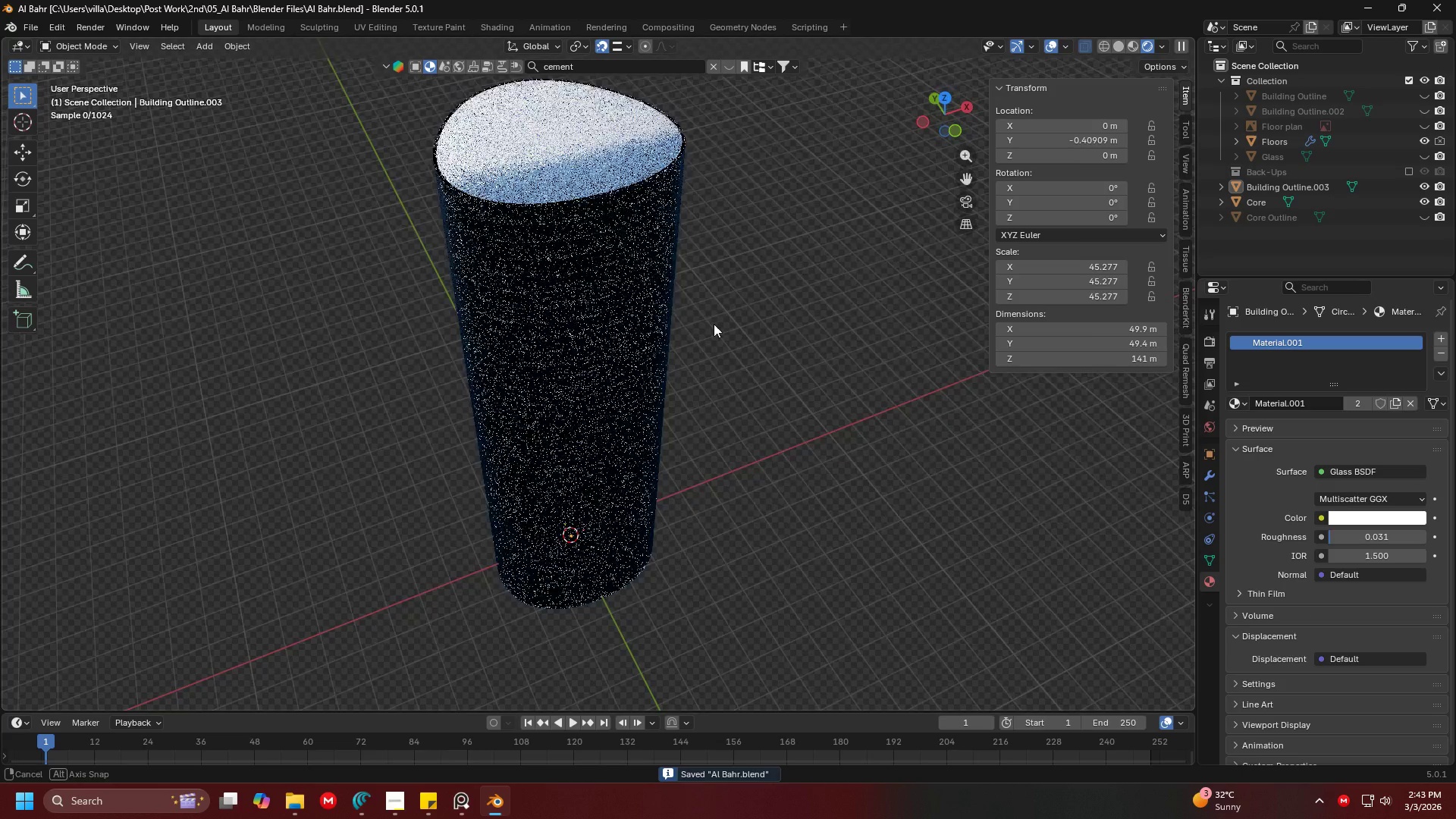 
hold_key(key=ShiftLeft, duration=0.36)
 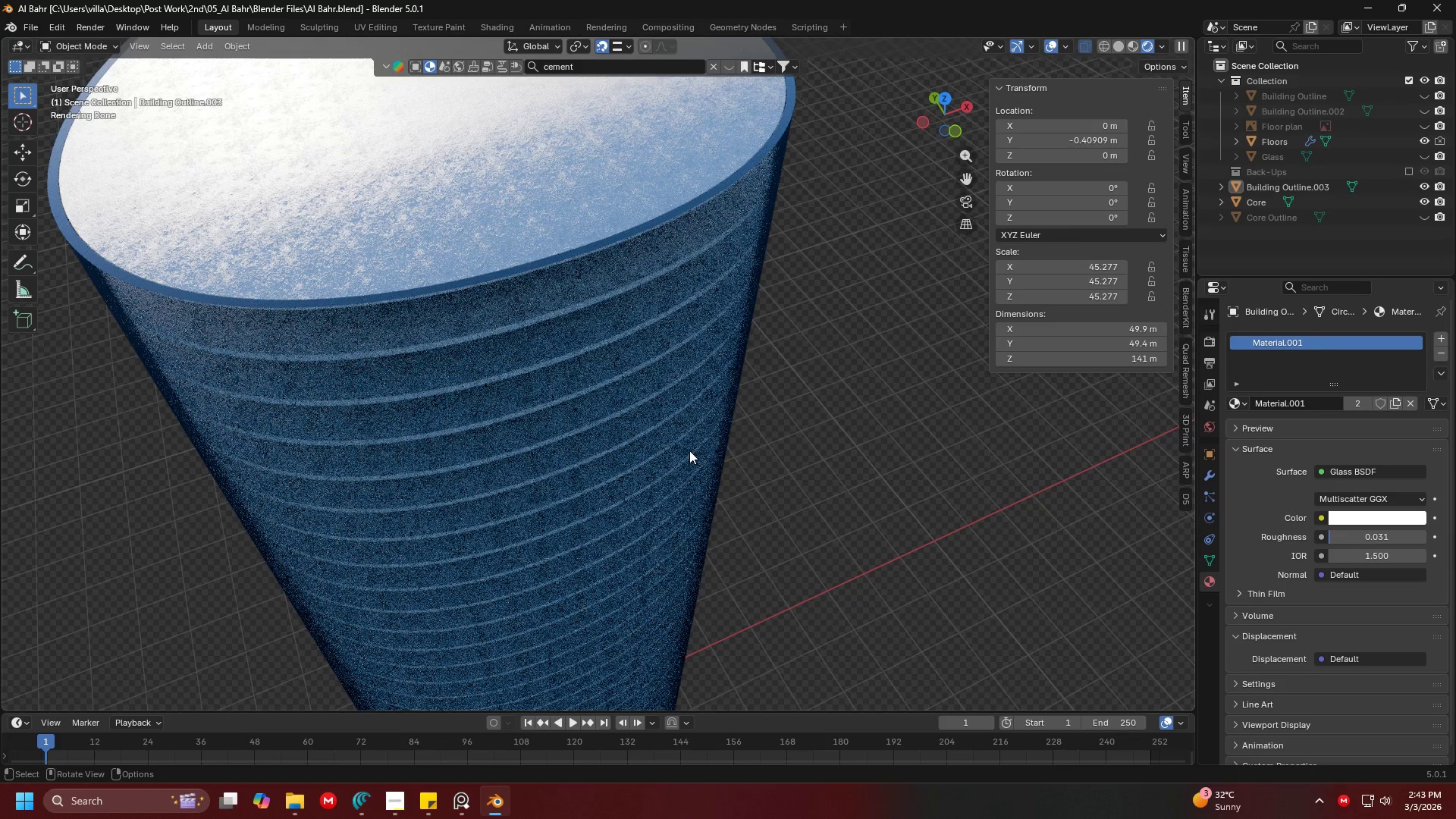 
scroll: coordinate [713, 328], scroll_direction: up, amount: 3.0
 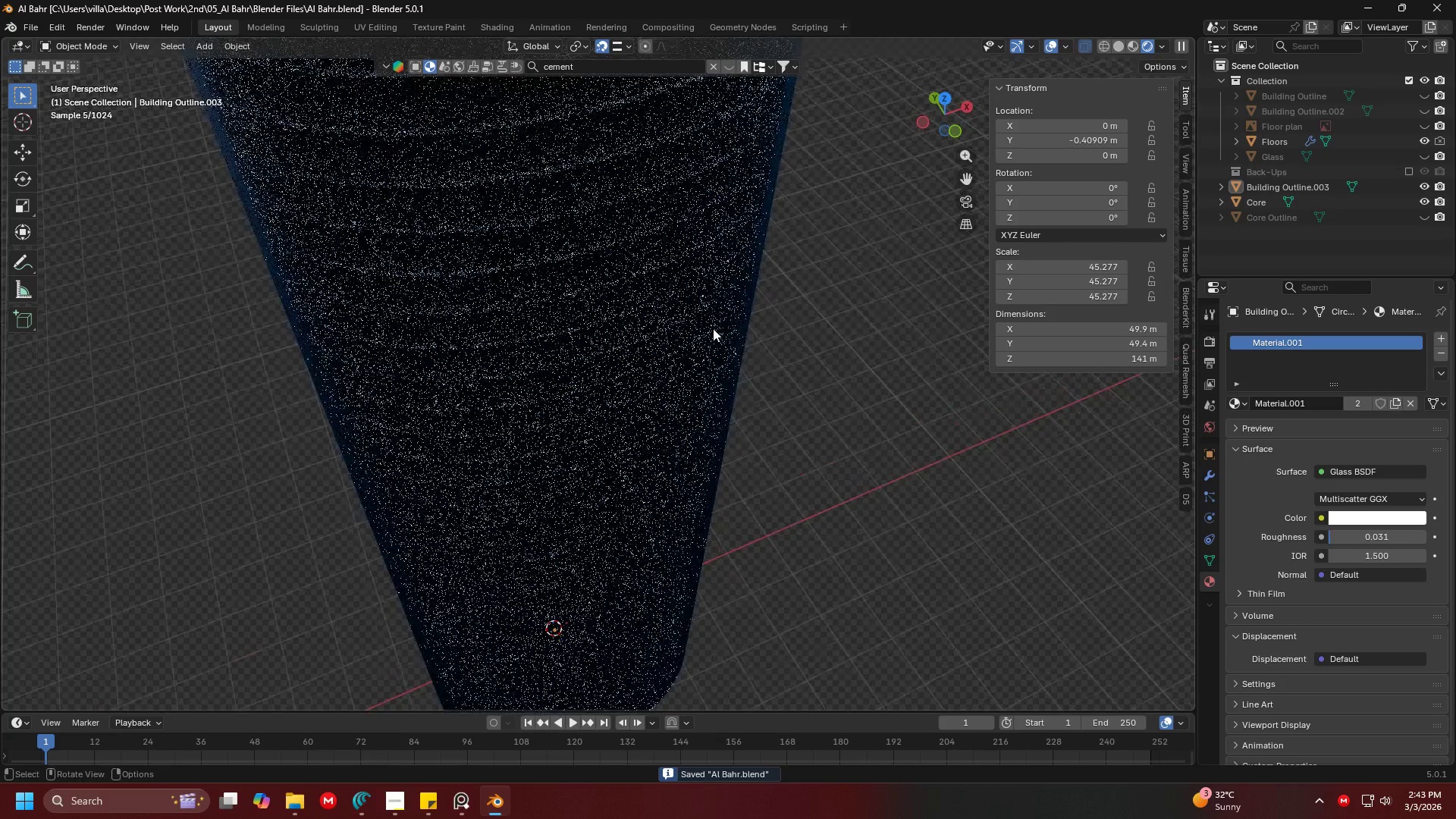 
wait(5.38)
 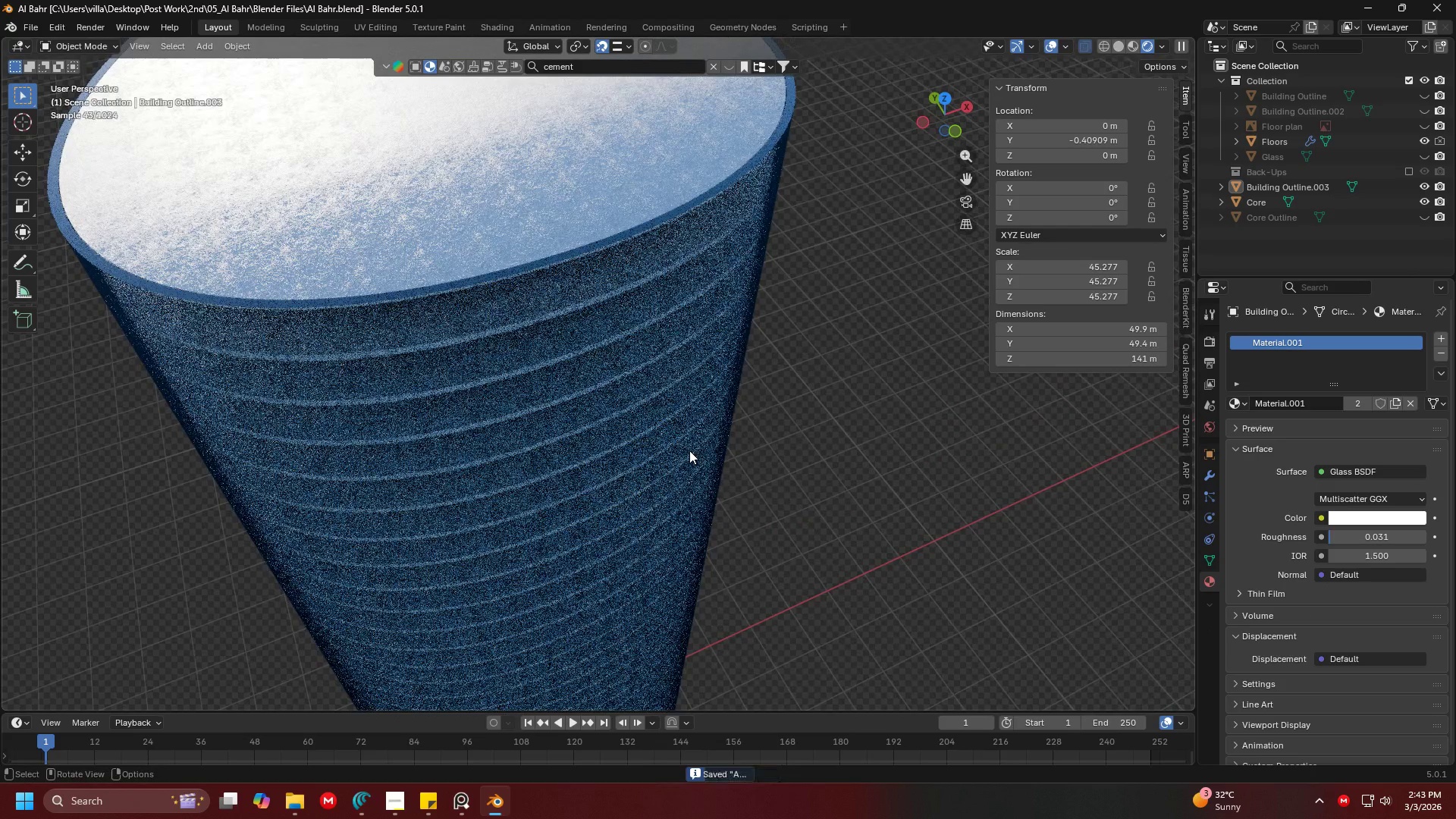 
hold_key(key=ShiftLeft, duration=0.47)
 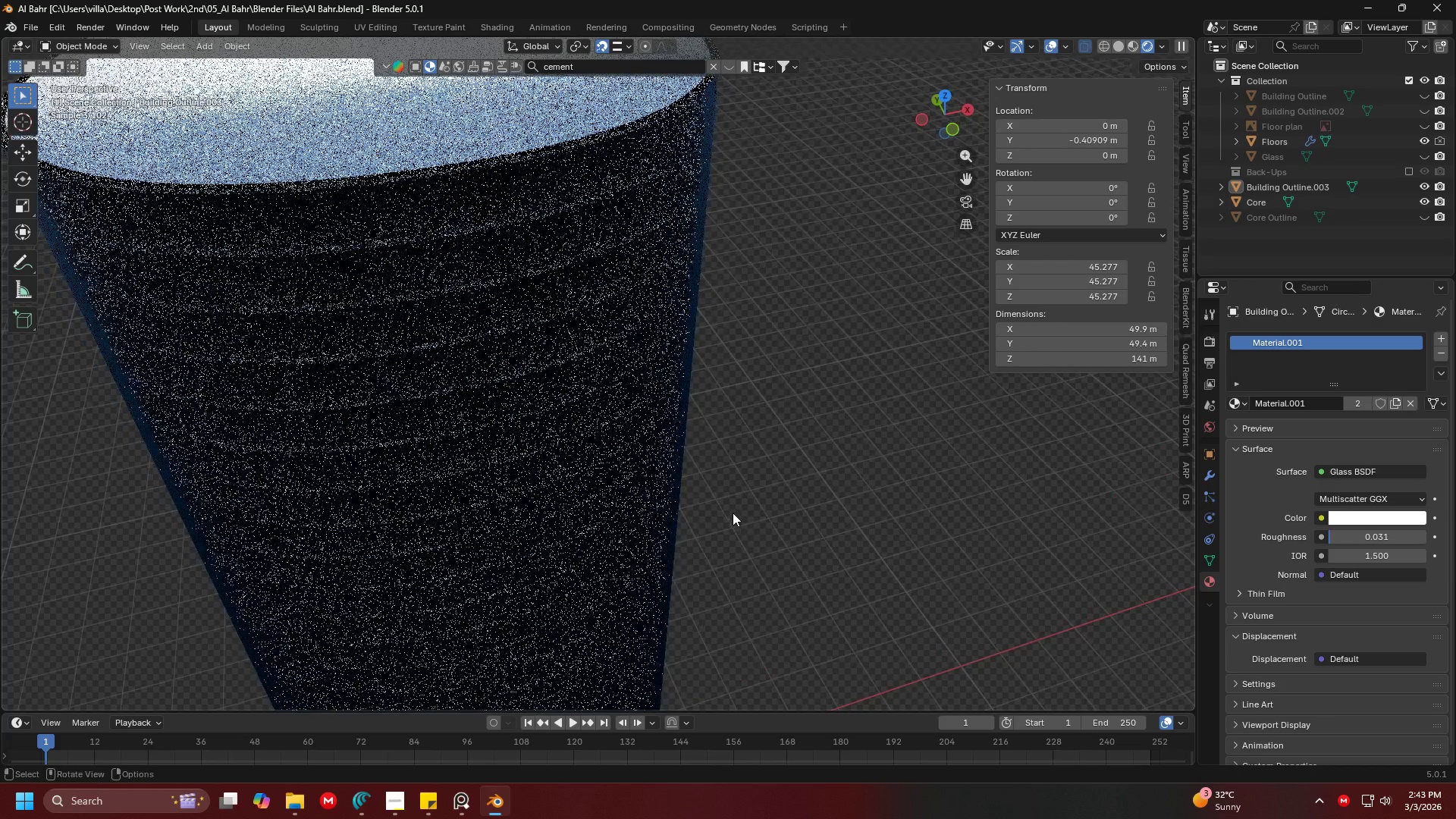 
scroll: coordinate [733, 507], scroll_direction: down, amount: 2.0
 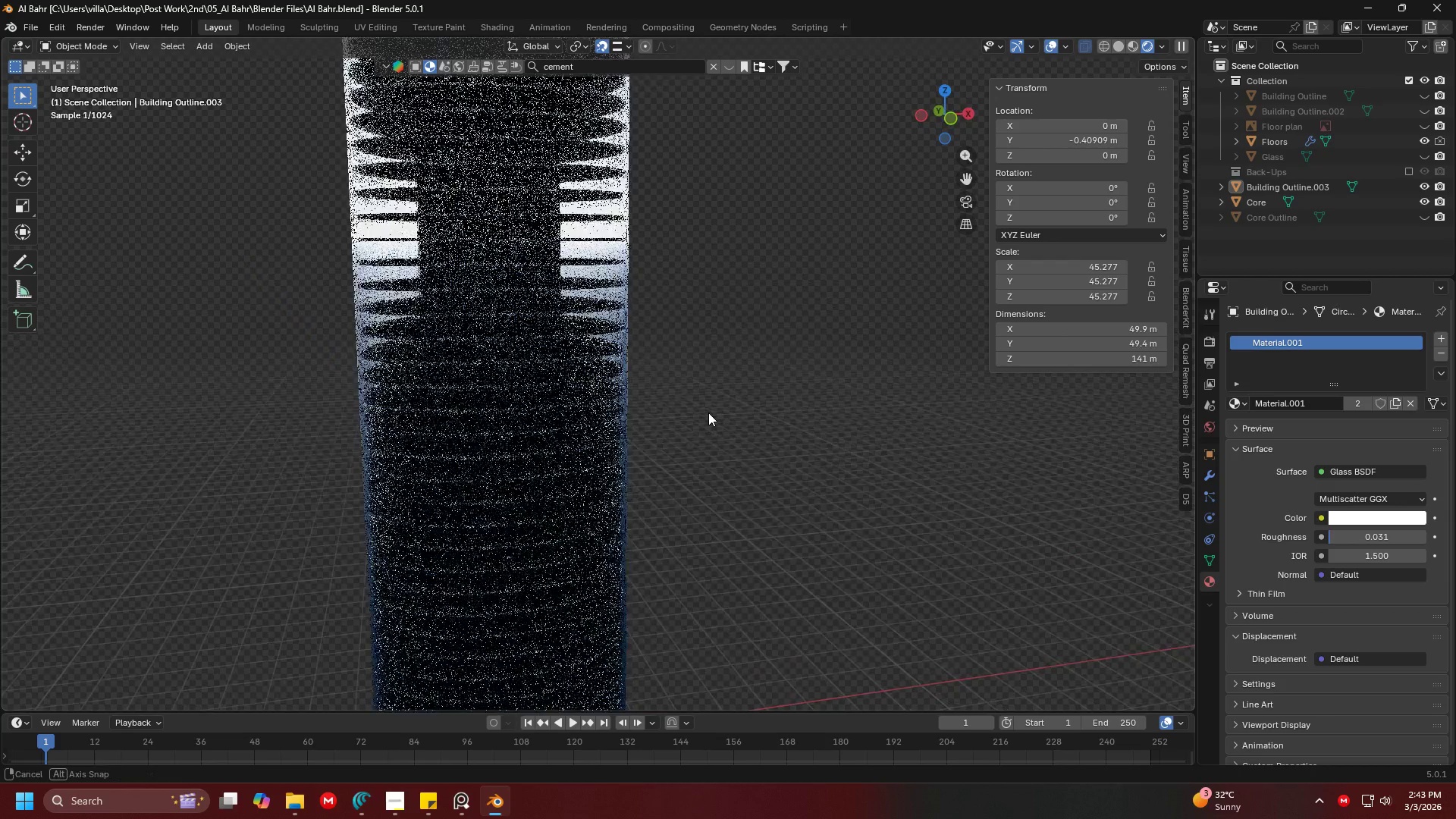 
wait(6.85)
 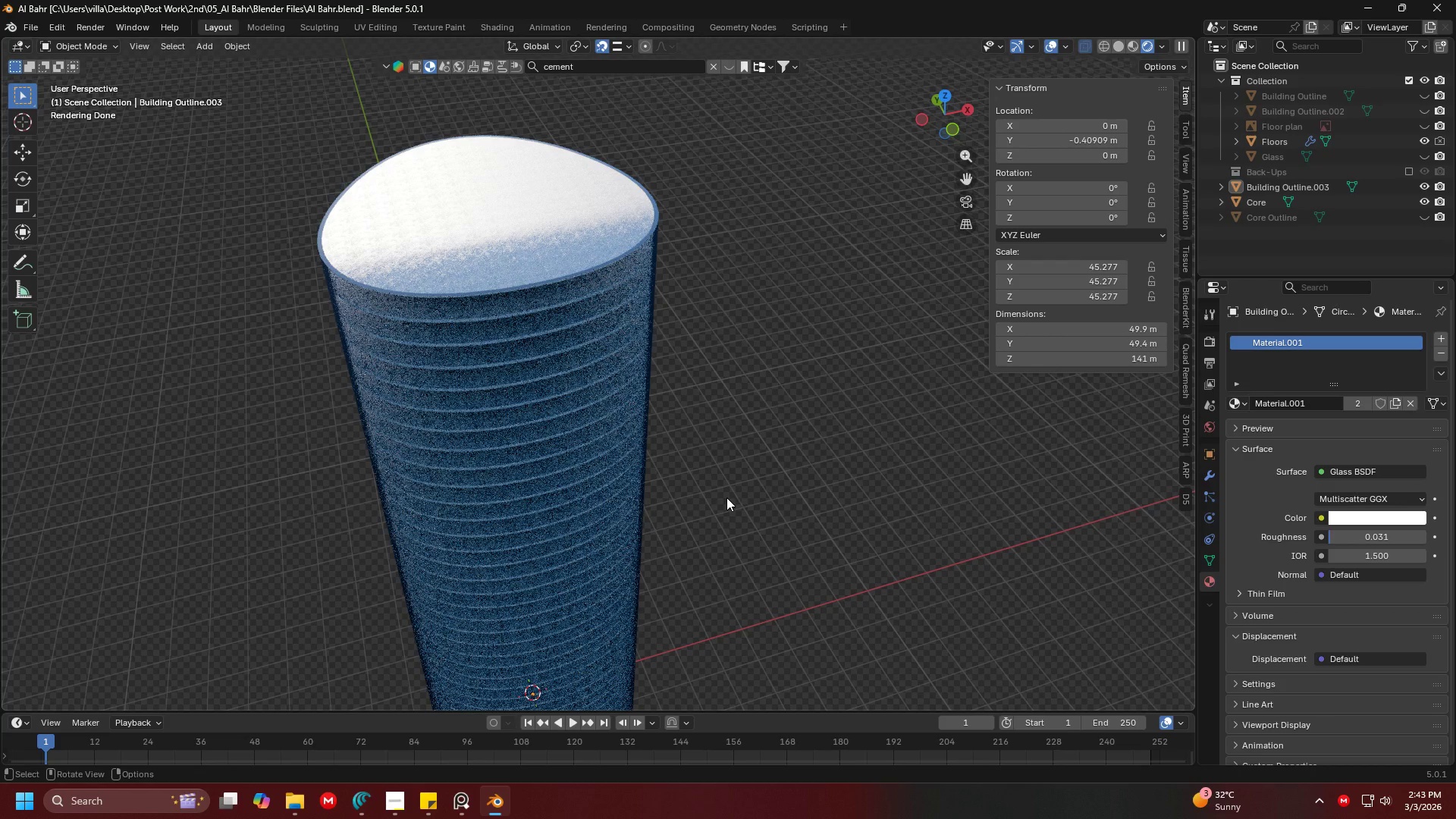 
scroll: coordinate [676, 394], scroll_direction: down, amount: 3.0
 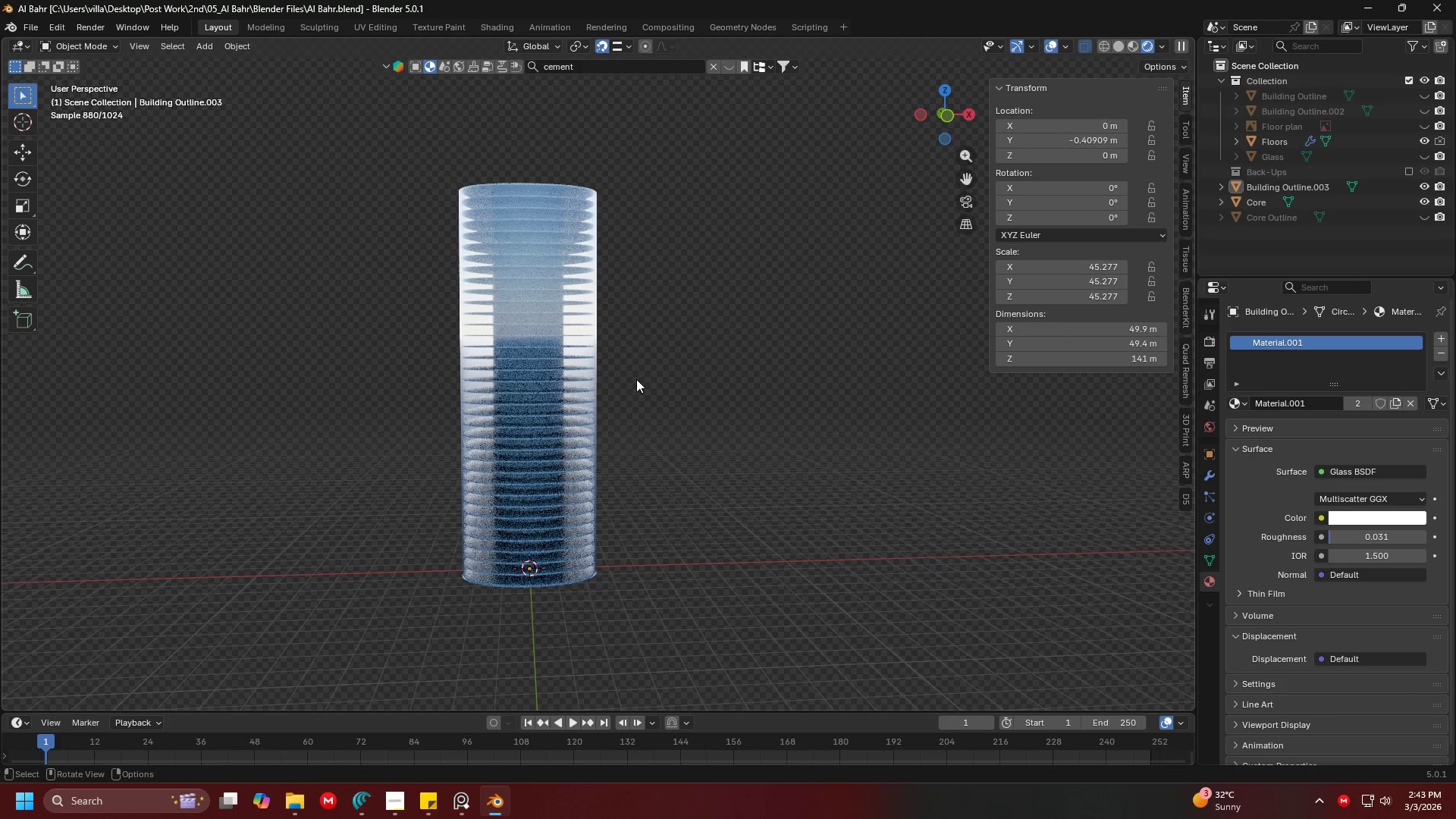 
hold_key(key=ShiftLeft, duration=0.45)
 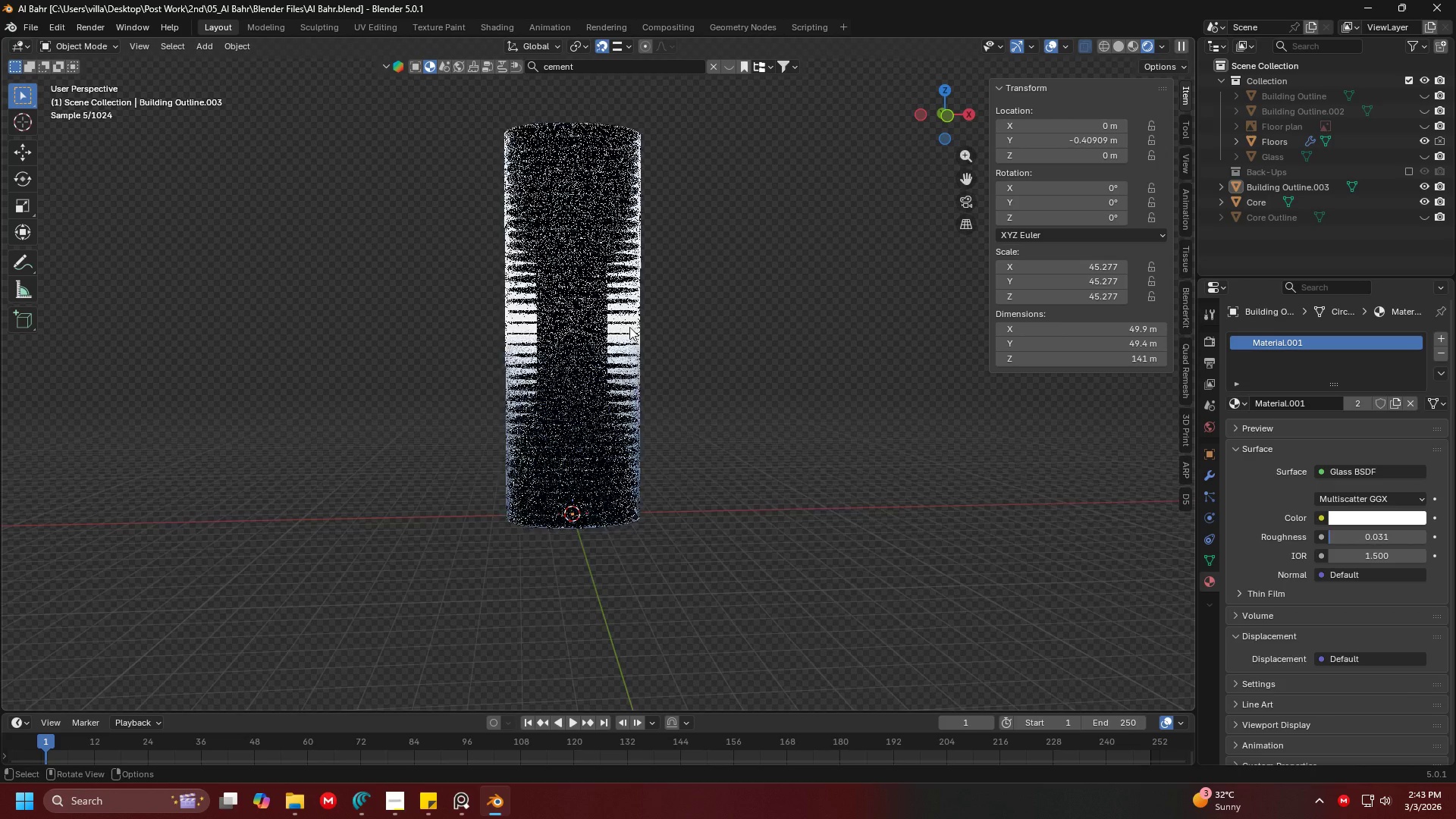 
scroll: coordinate [645, 382], scroll_direction: up, amount: 6.0
 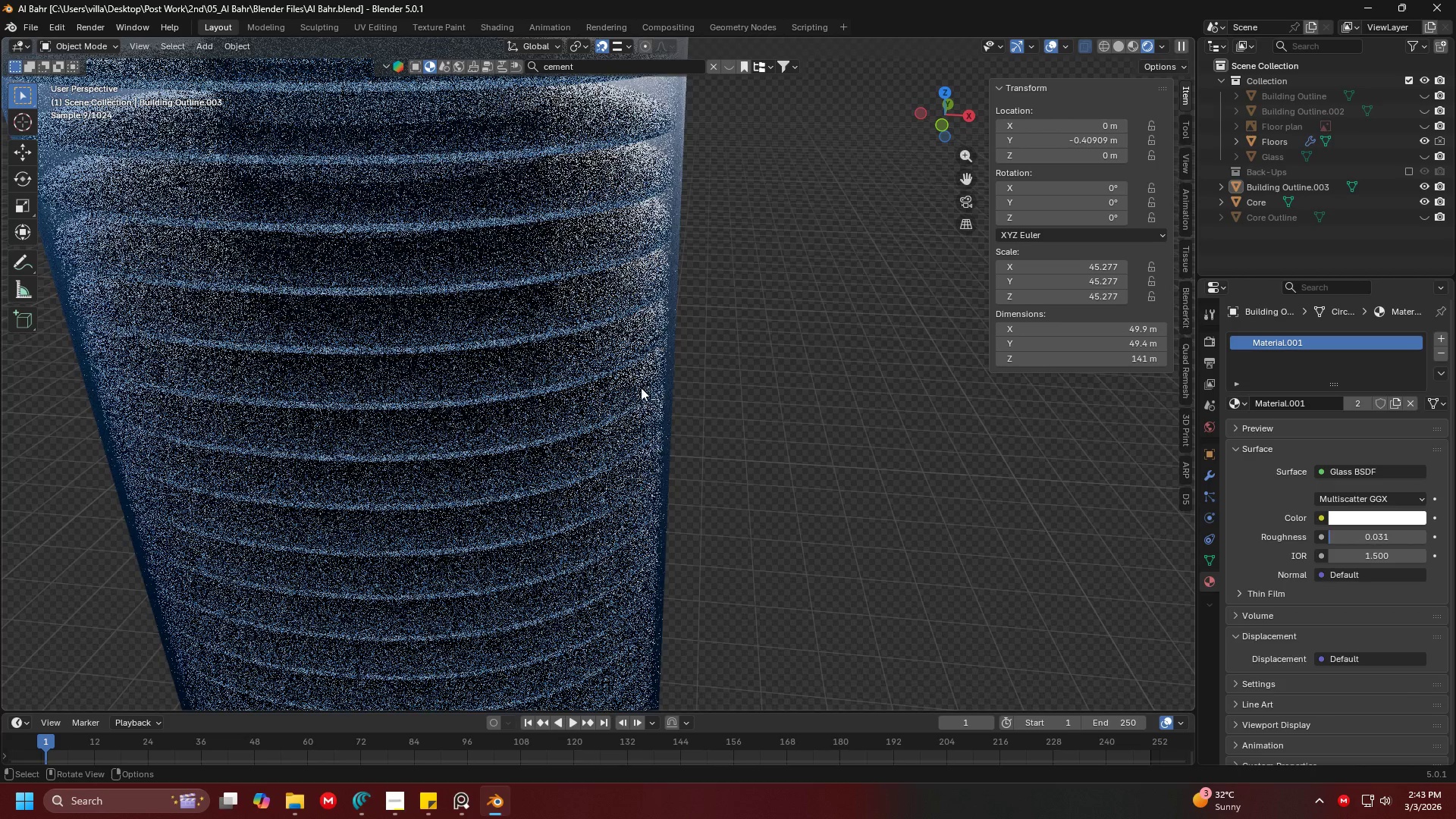 
hold_key(key=ShiftLeft, duration=0.47)
 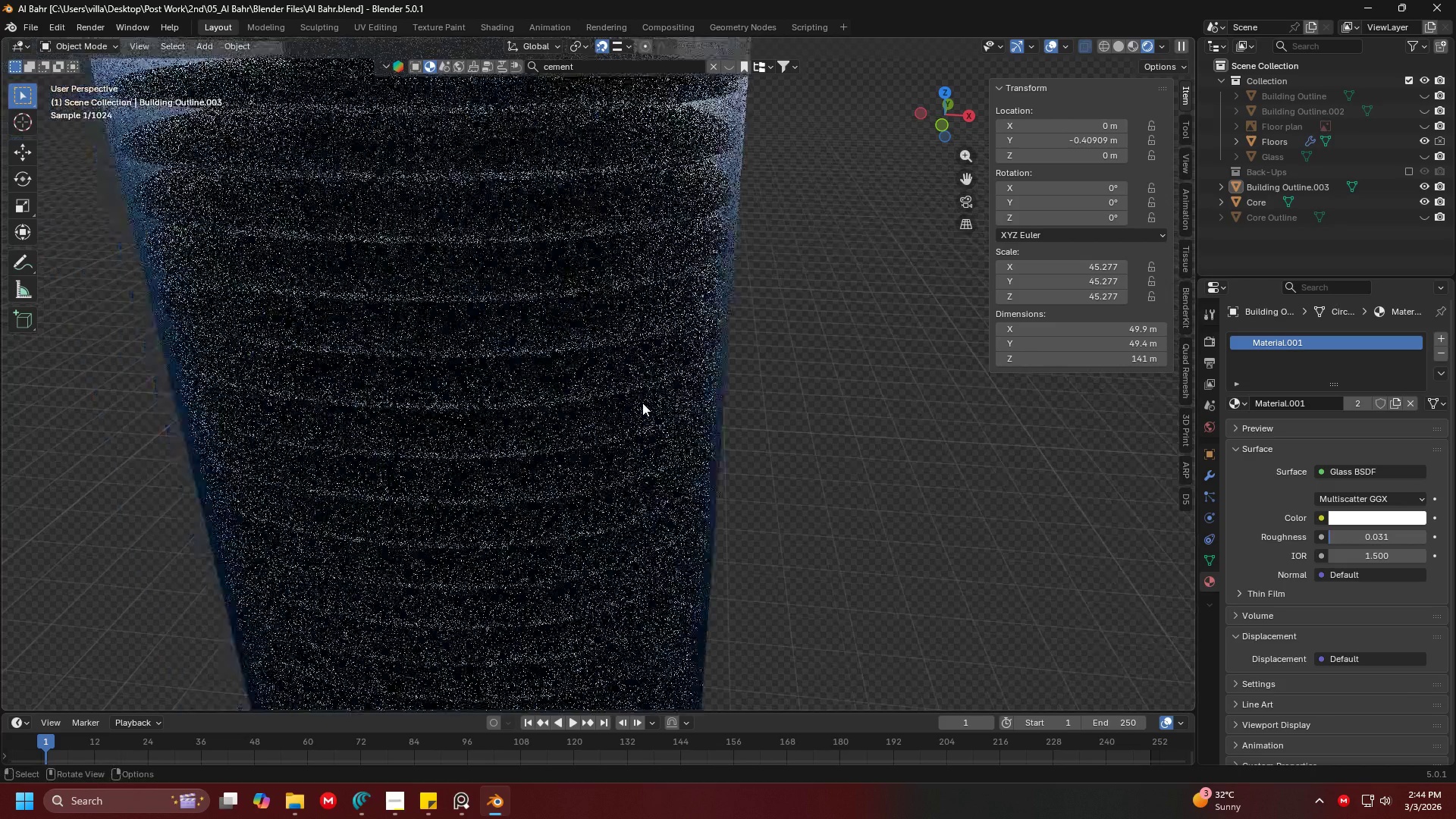 
scroll: coordinate [707, 281], scroll_direction: down, amount: 3.0
 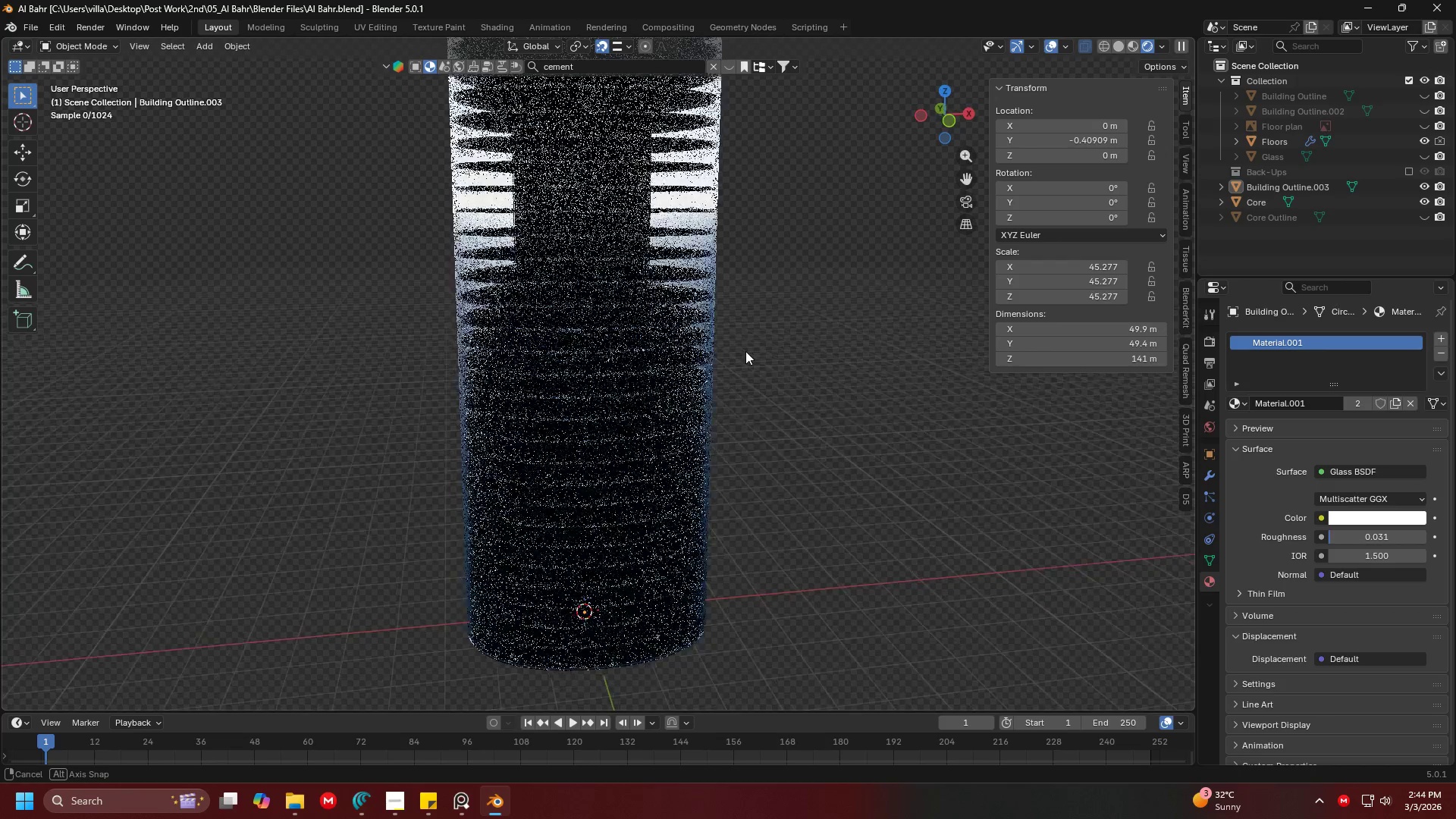 
left_click([733, 378])
 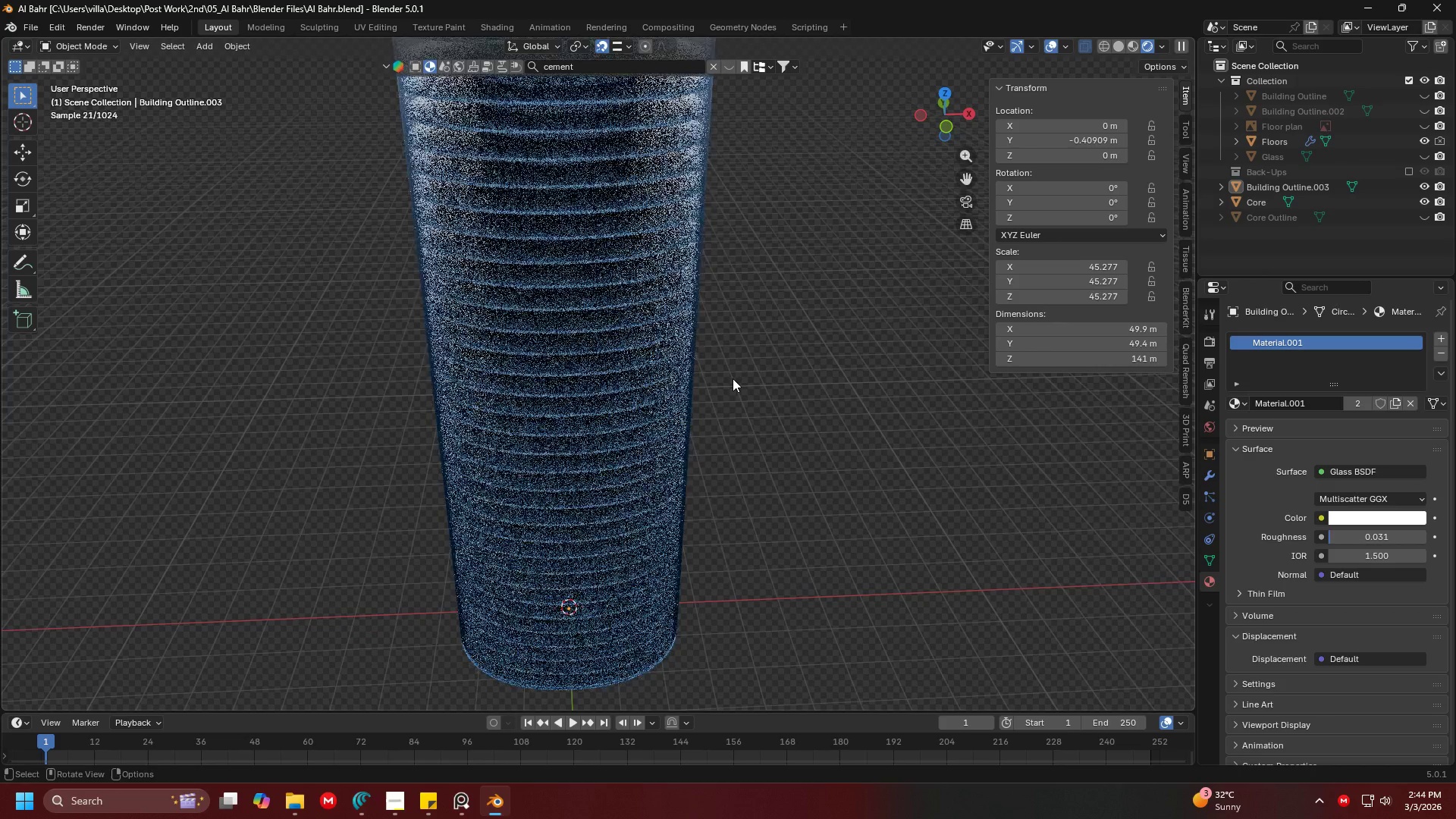 
hold_key(key=ShiftLeft, duration=0.53)
 